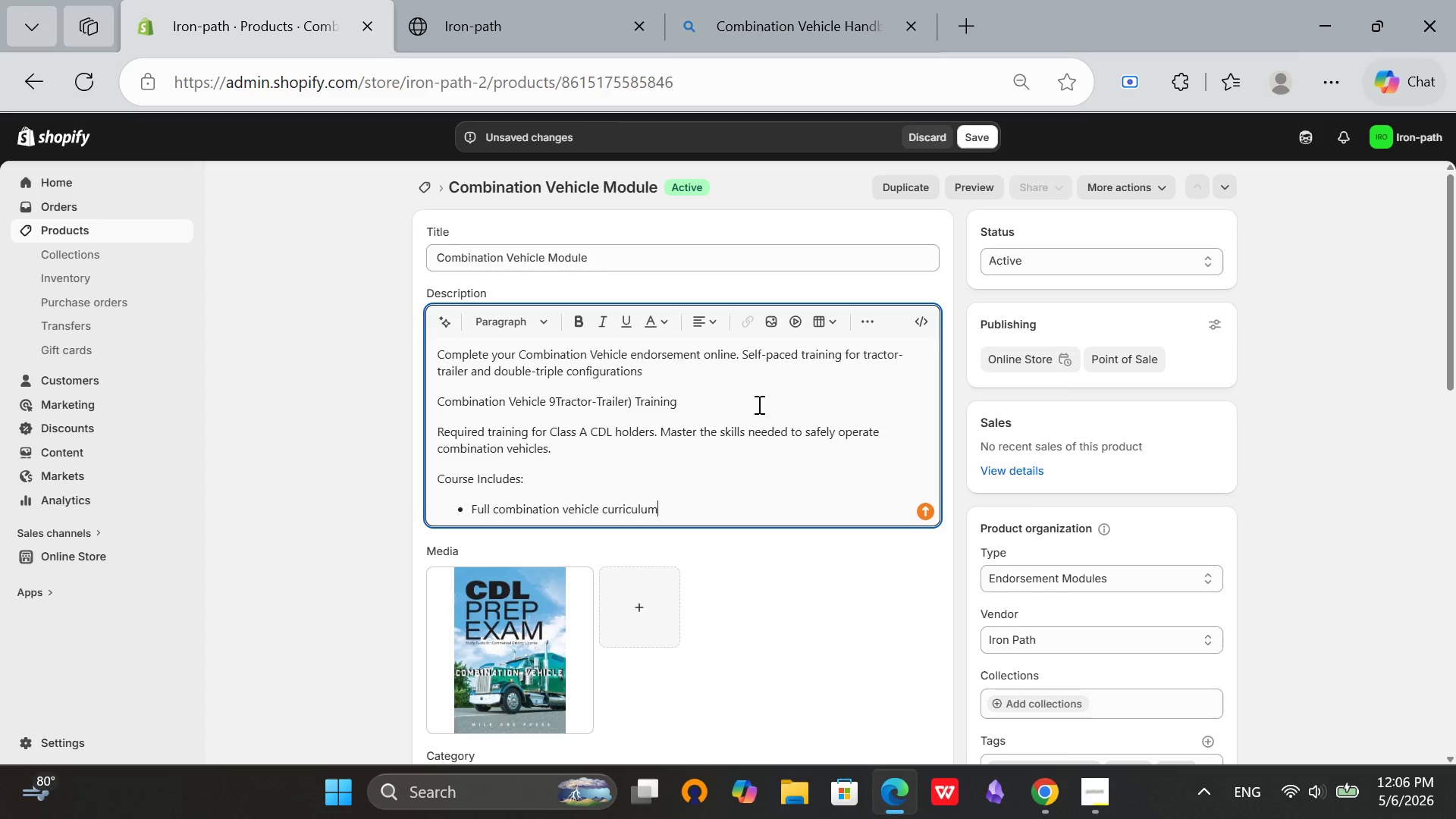 
key(Enter)
 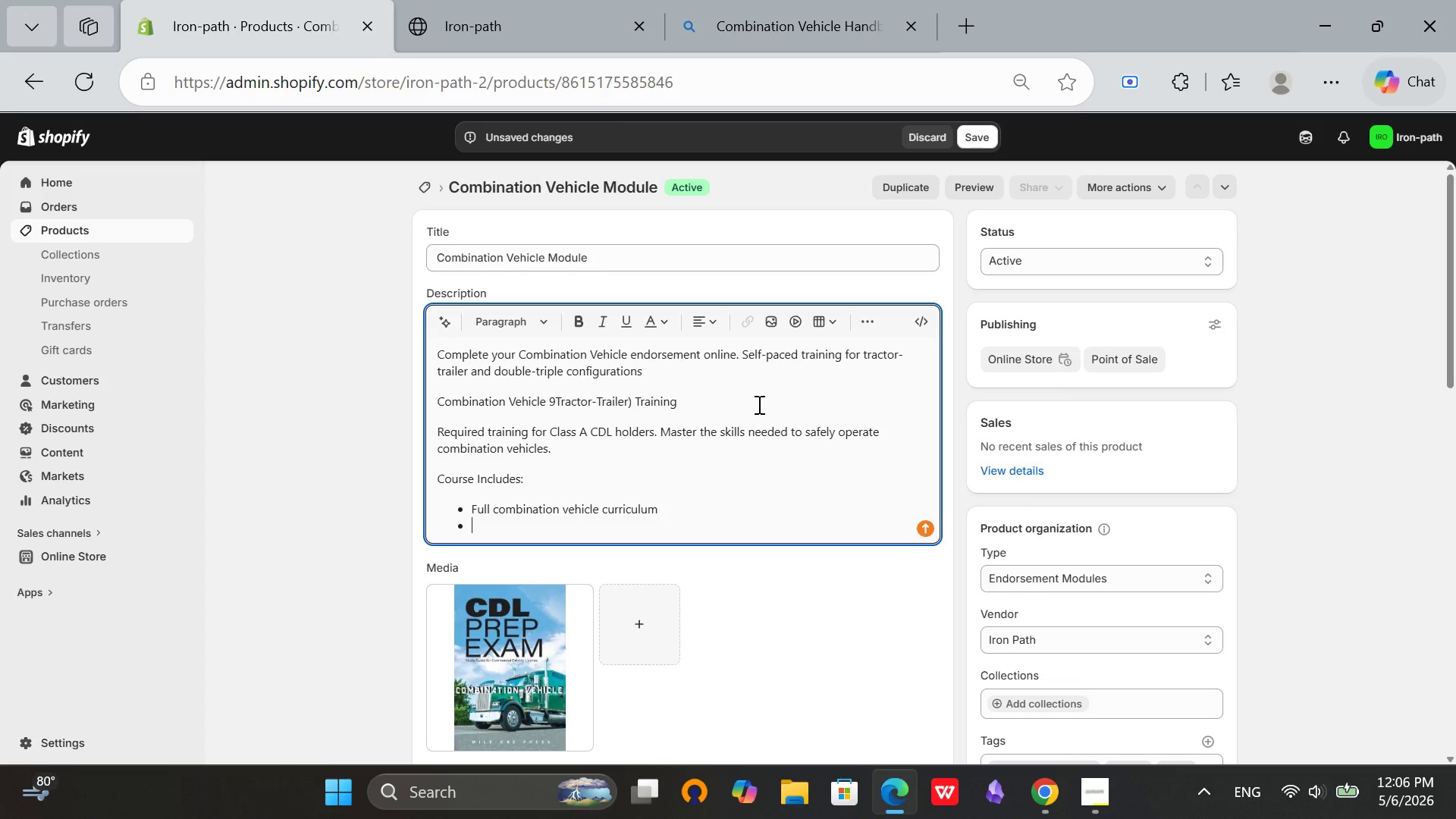 
type(Coupling abd )
key(Backspace)
key(Backspace)
key(Backspace)
type(nd uncoupling procedures)
 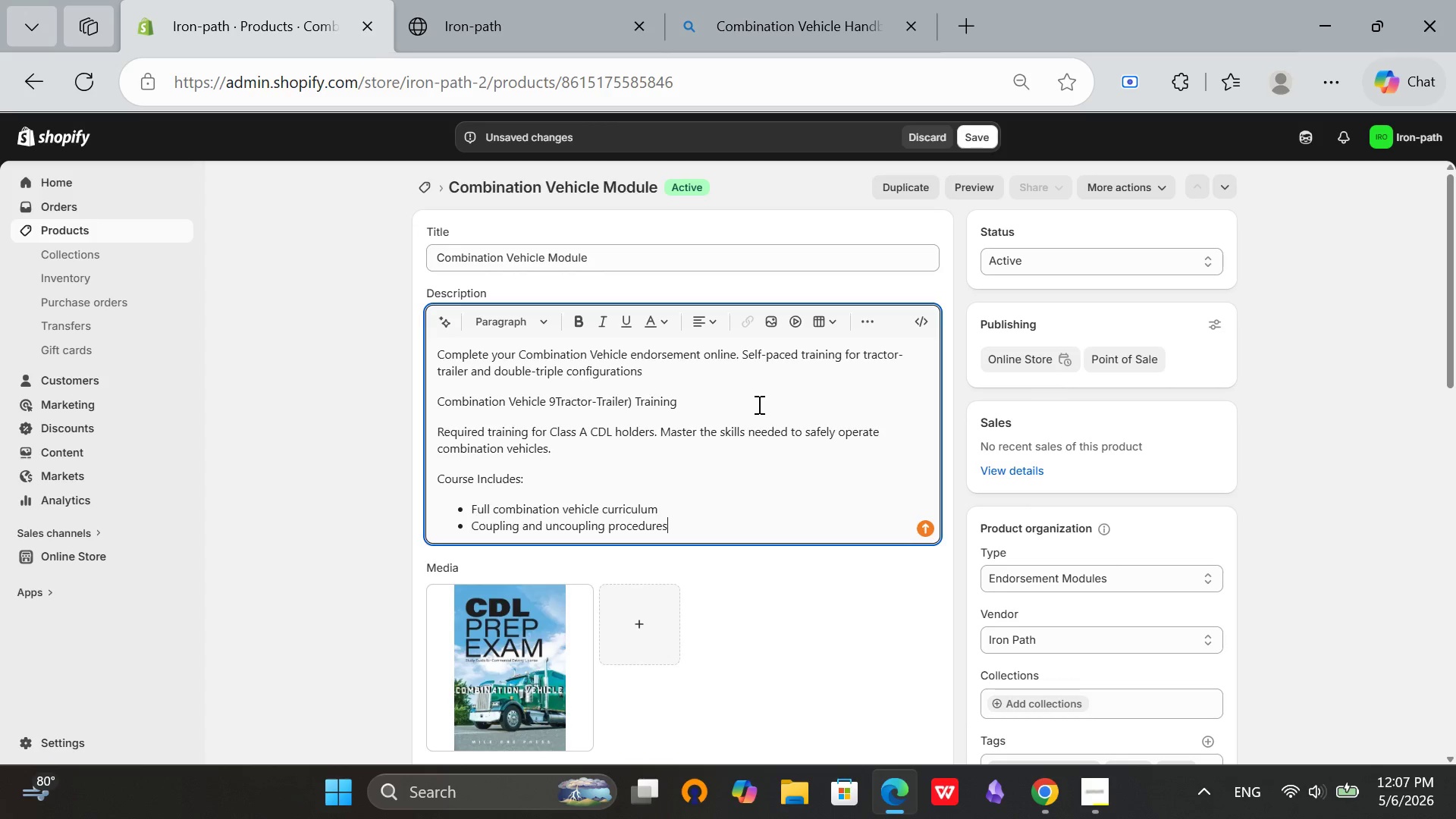 
key(Enter)
 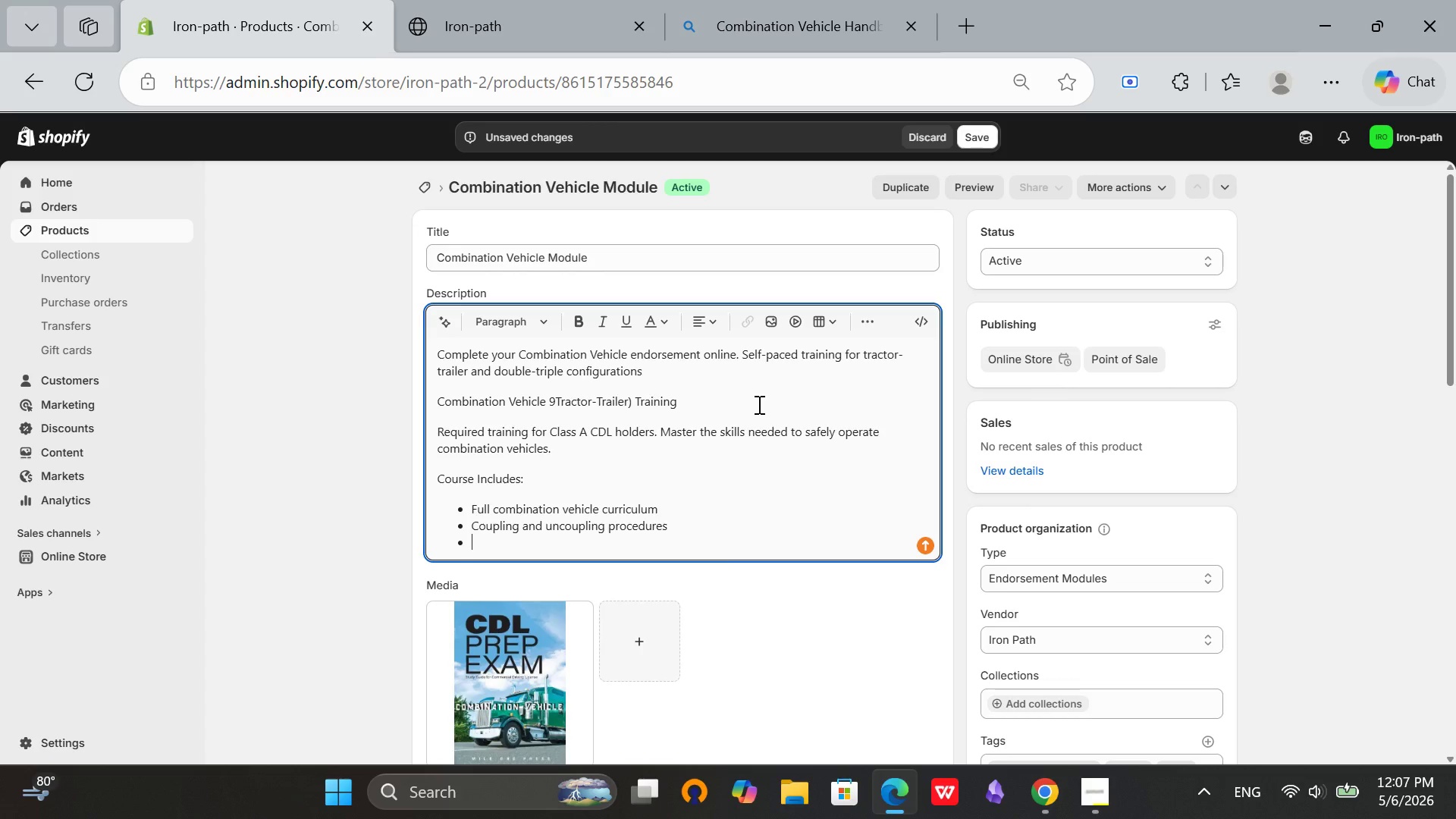 
type(Doube and triple trailer training (where permitted))
 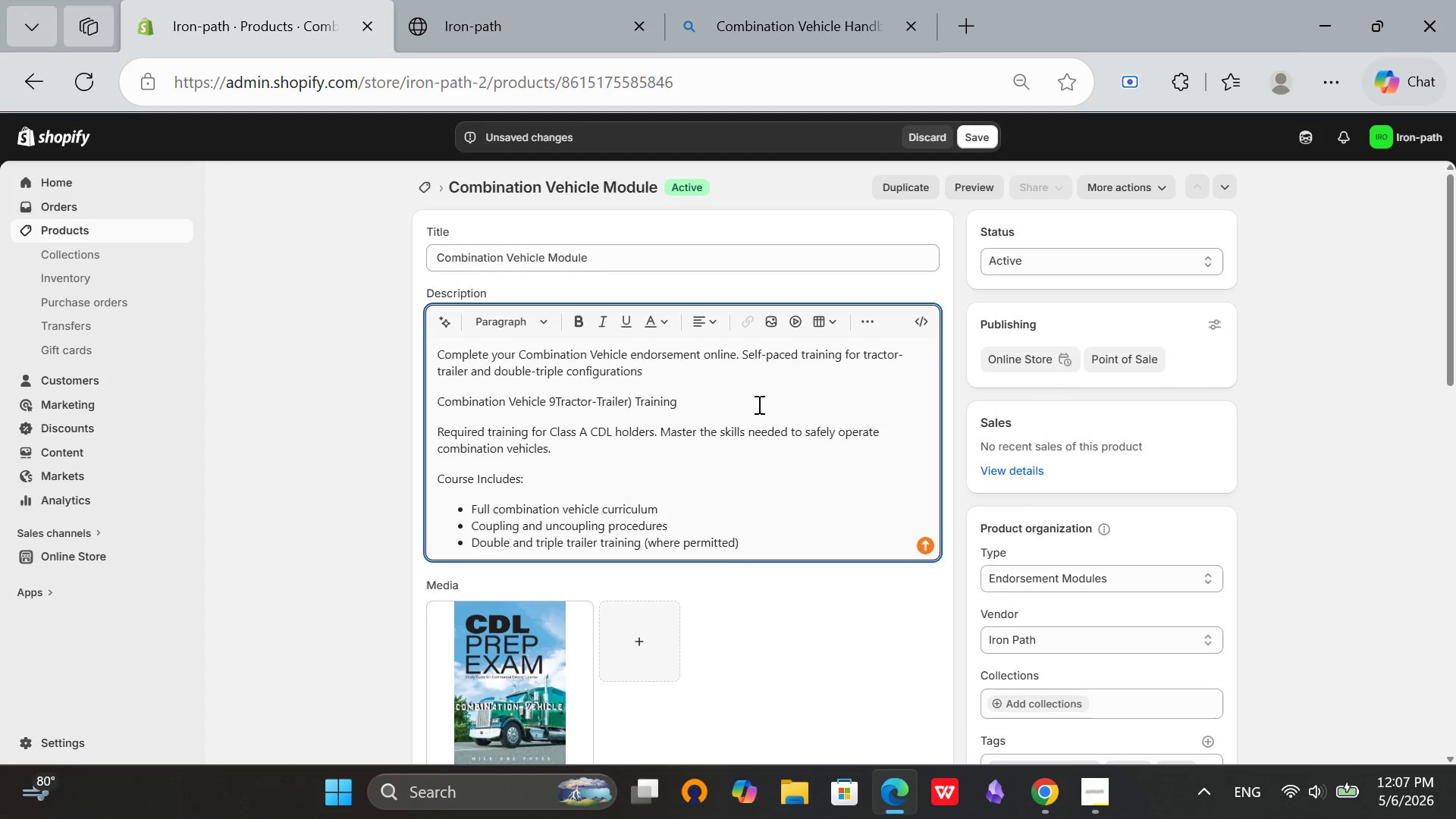 
key(Enter)
 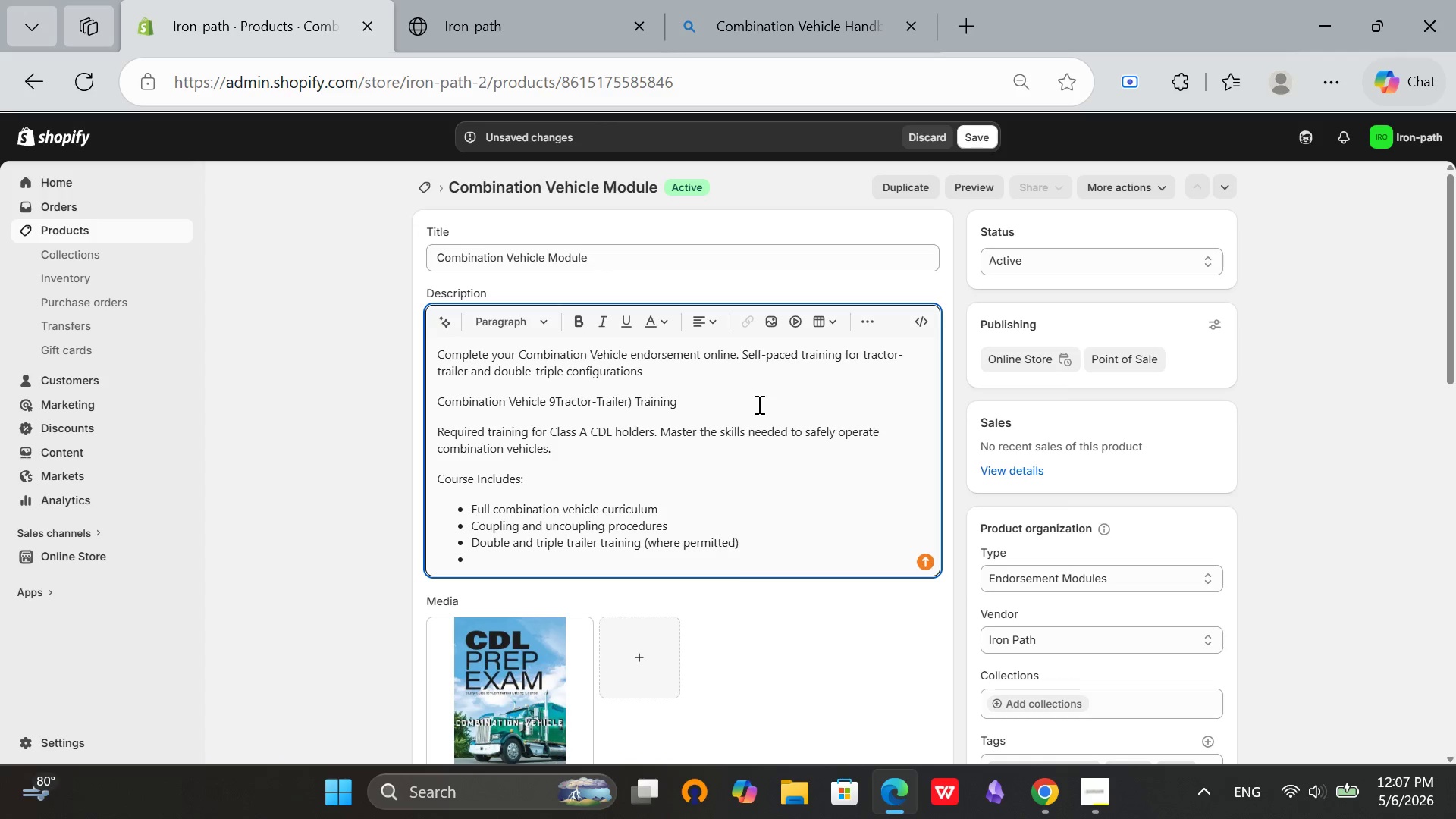 
type(120+ practice questions)
 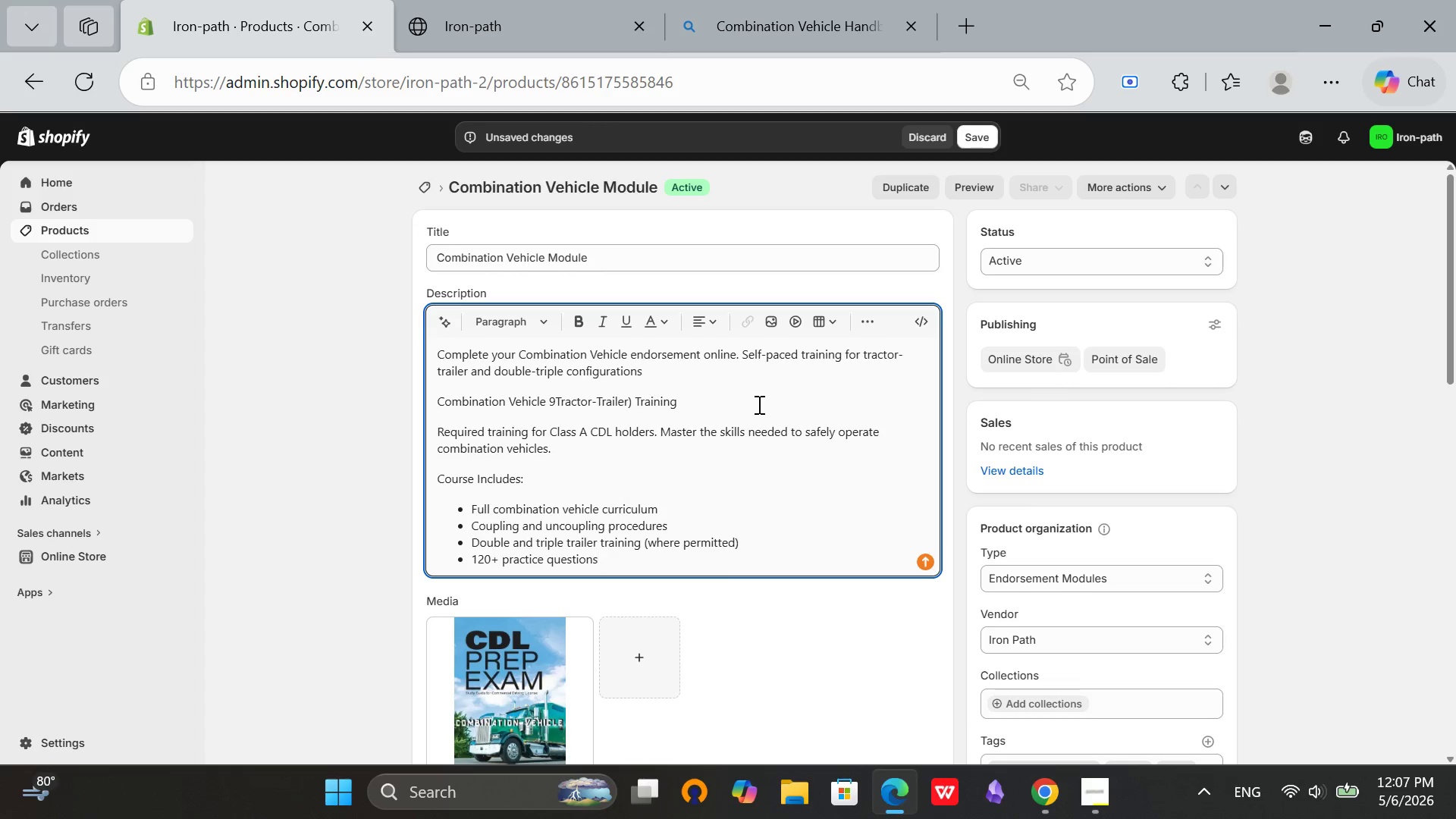 
key(Enter)
 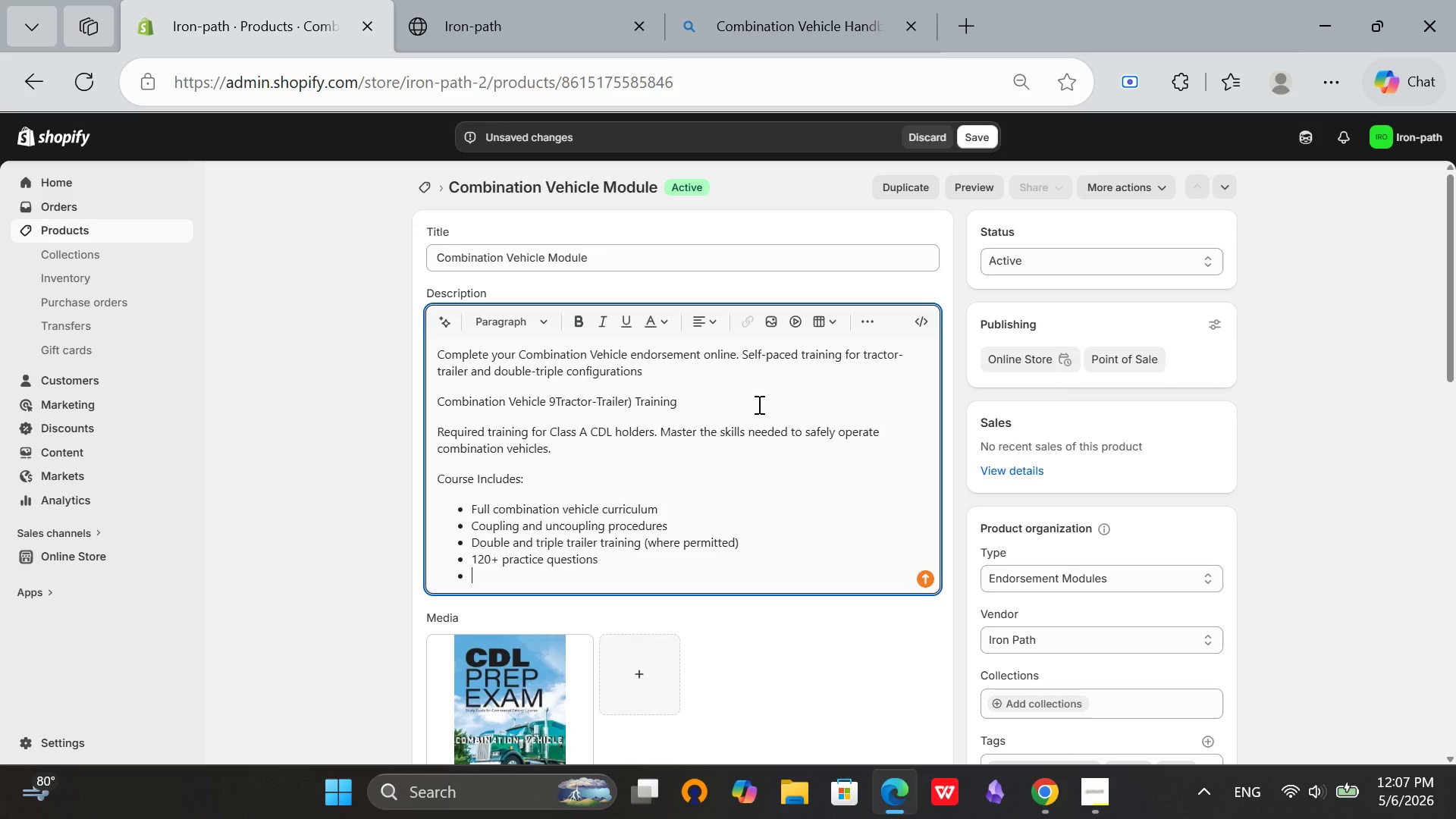 
type(Printable at)
key(Backspace)
key(Backspace)
type(study guides)
 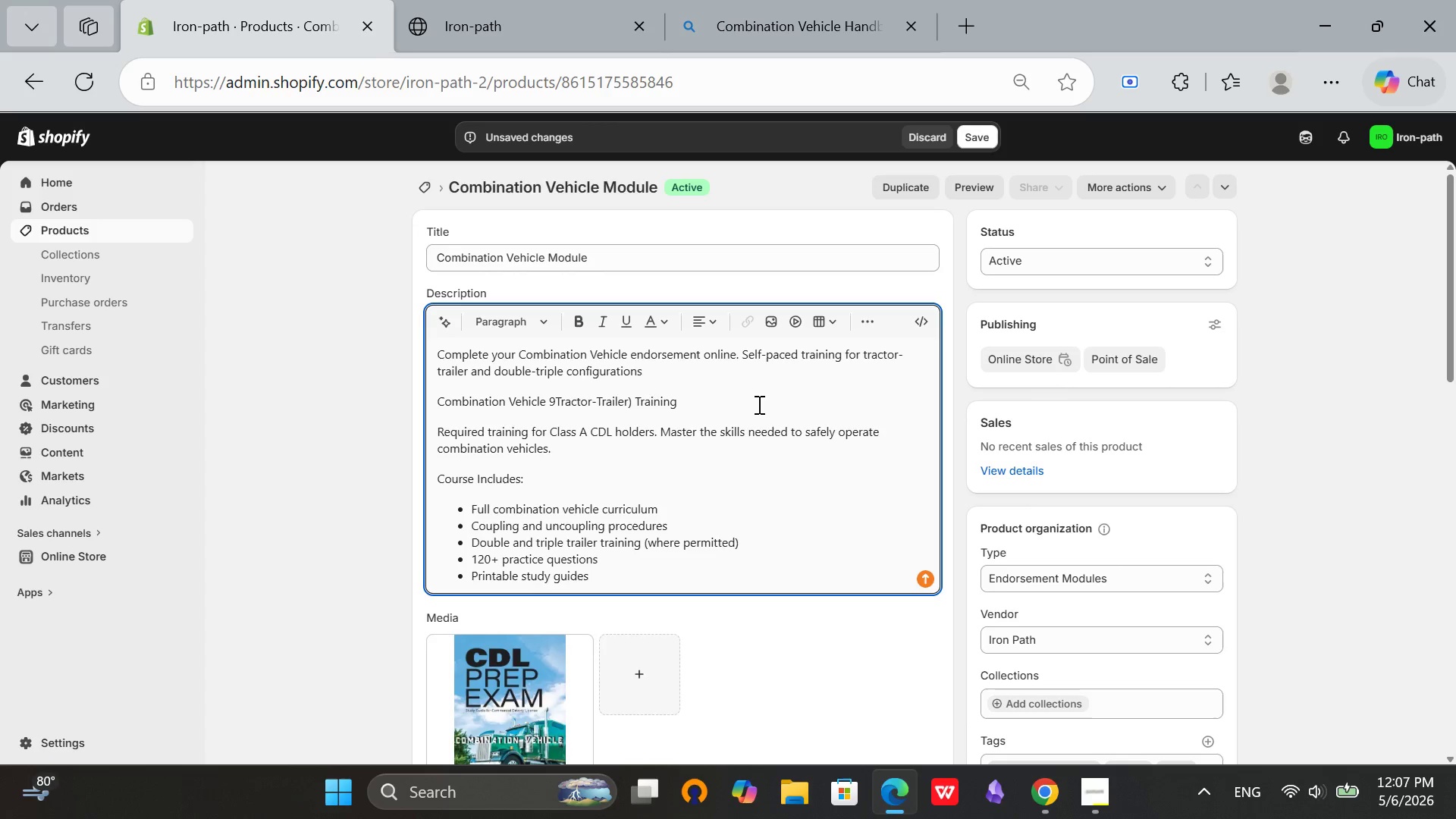 
key(Enter)
 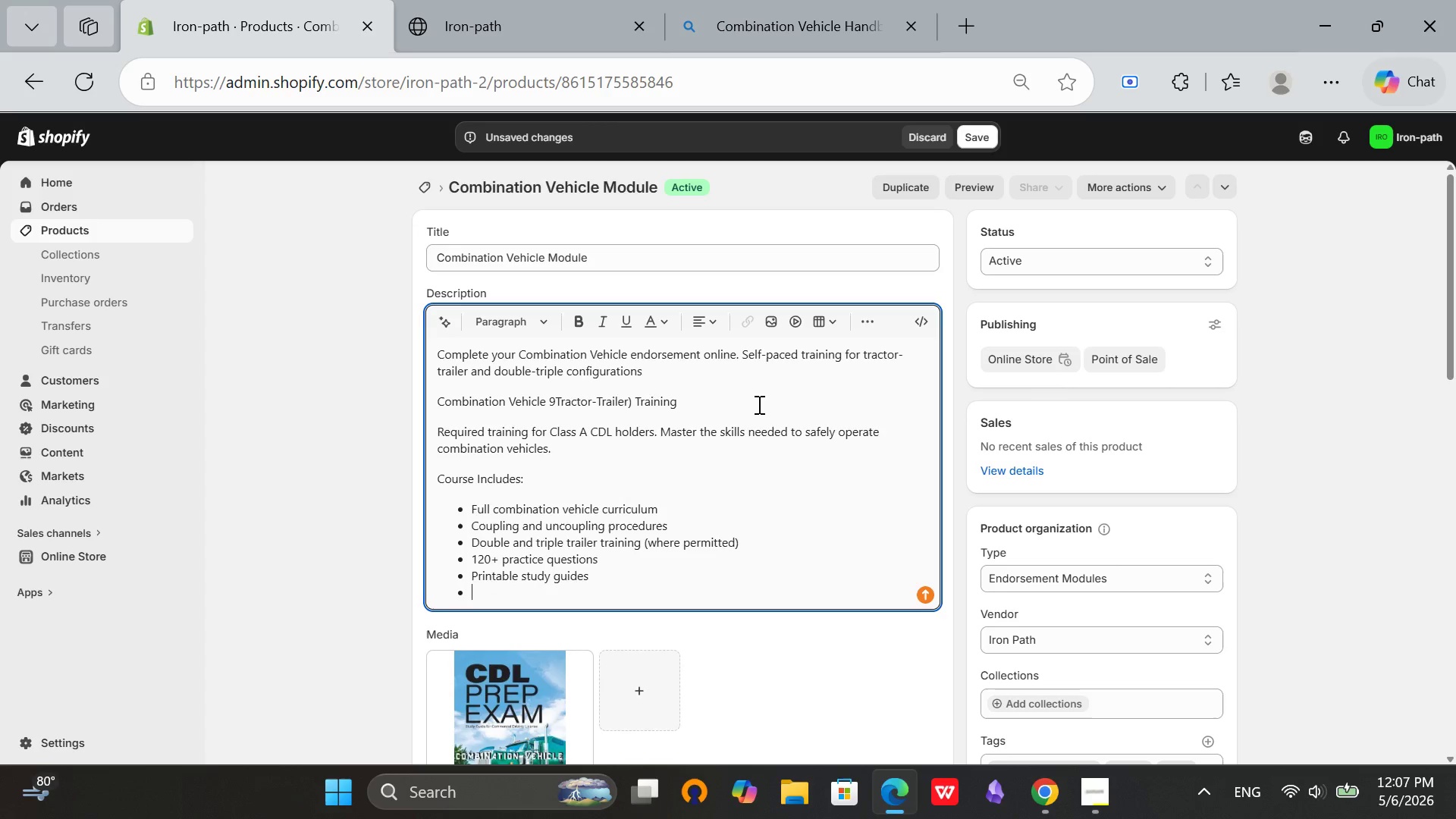 
key(Enter)
 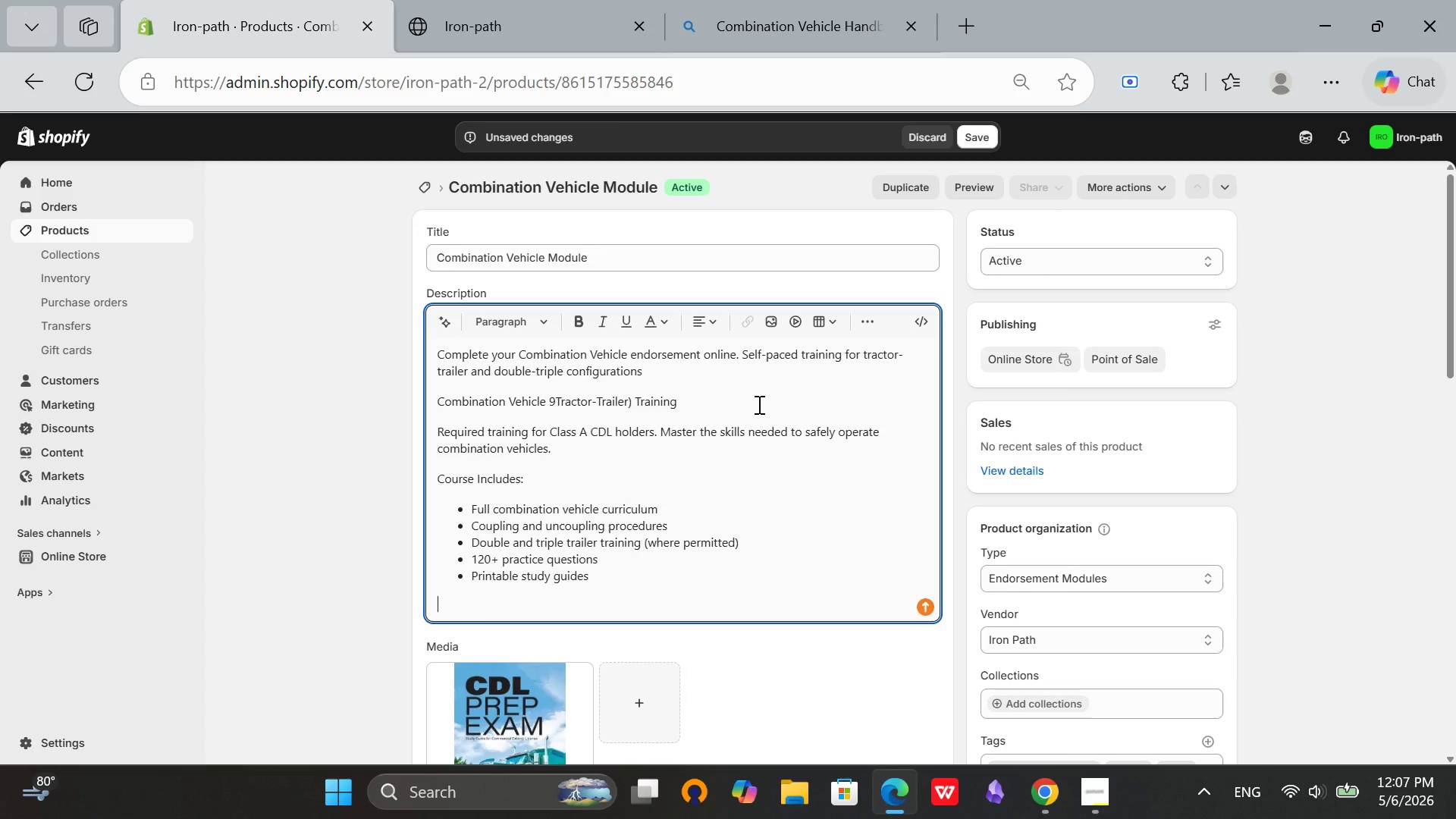 
type(Tp)
key(Backspace)
type(opics Ci)
key(Backspace)
type(overed:)
 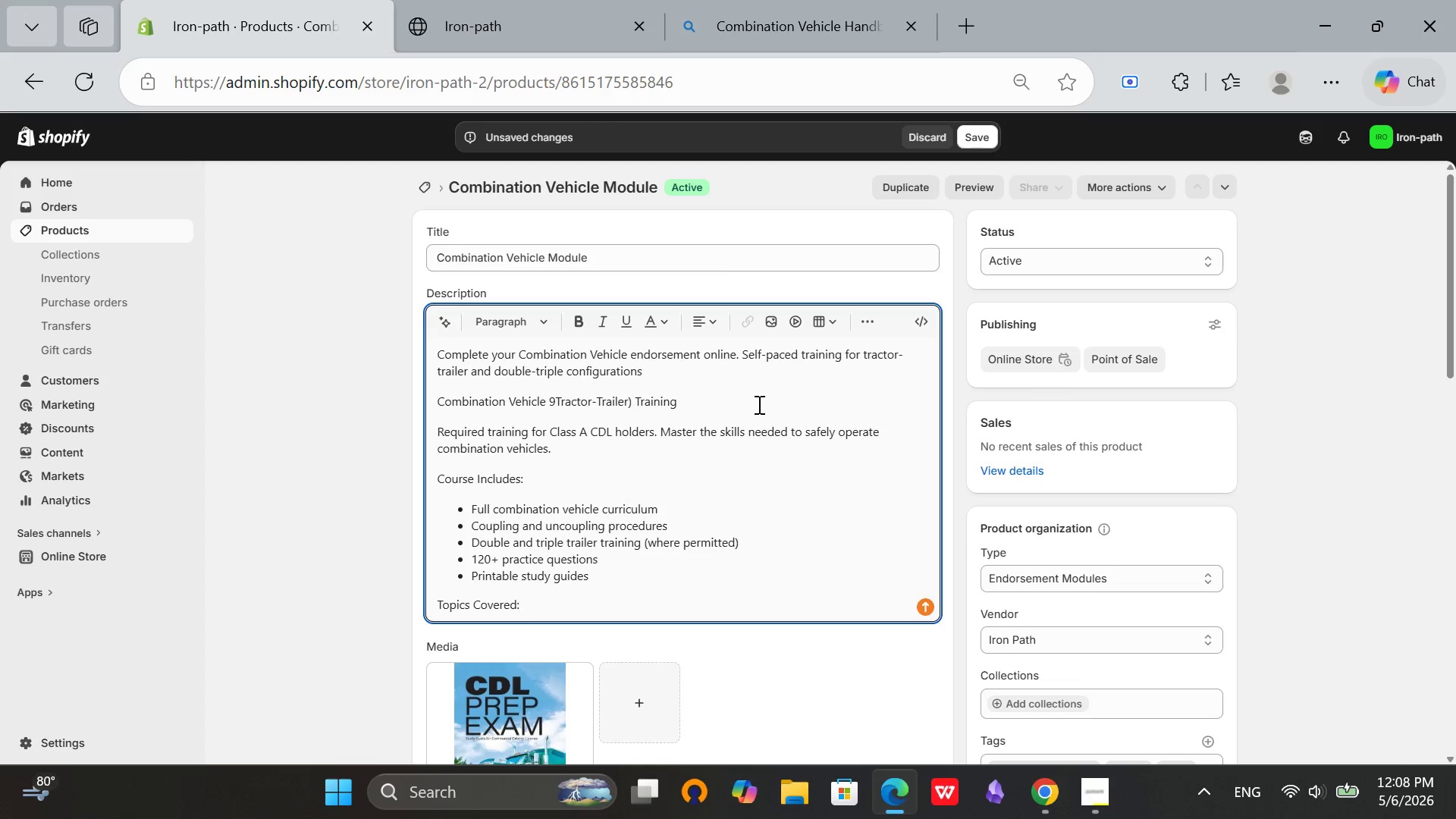 
key(Enter)
 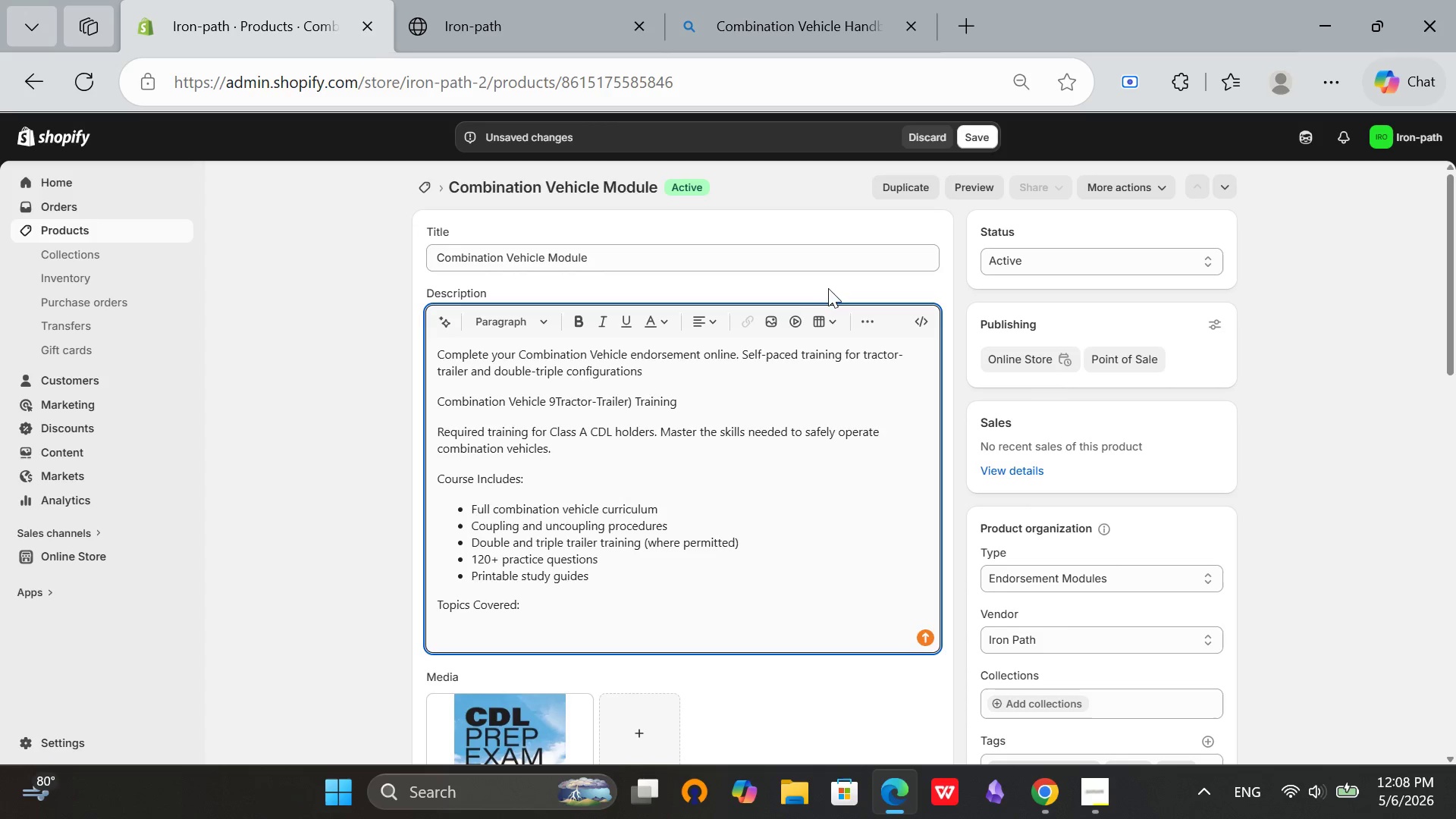 
left_click([877, 328])
 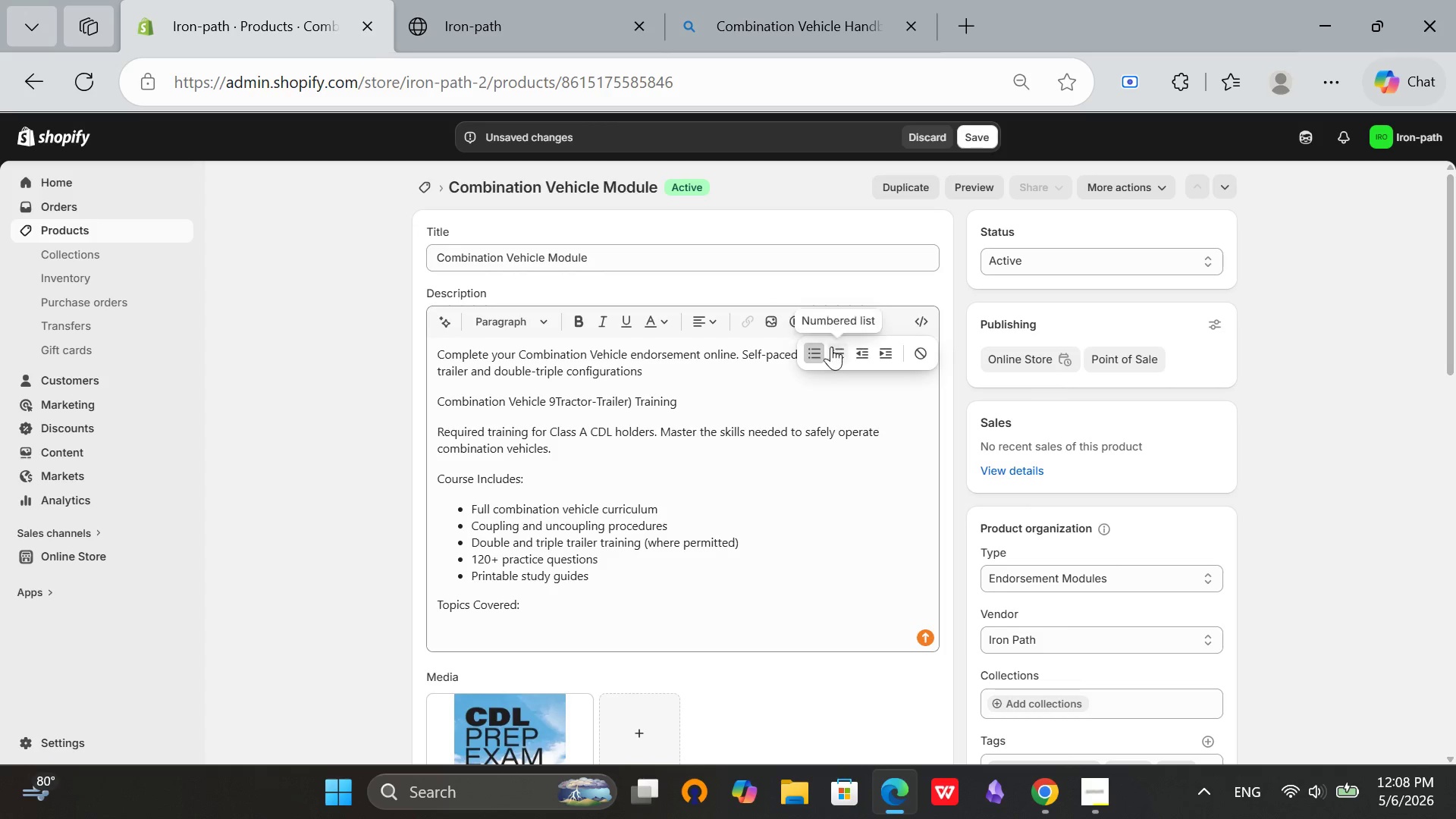 
left_click([821, 347])
 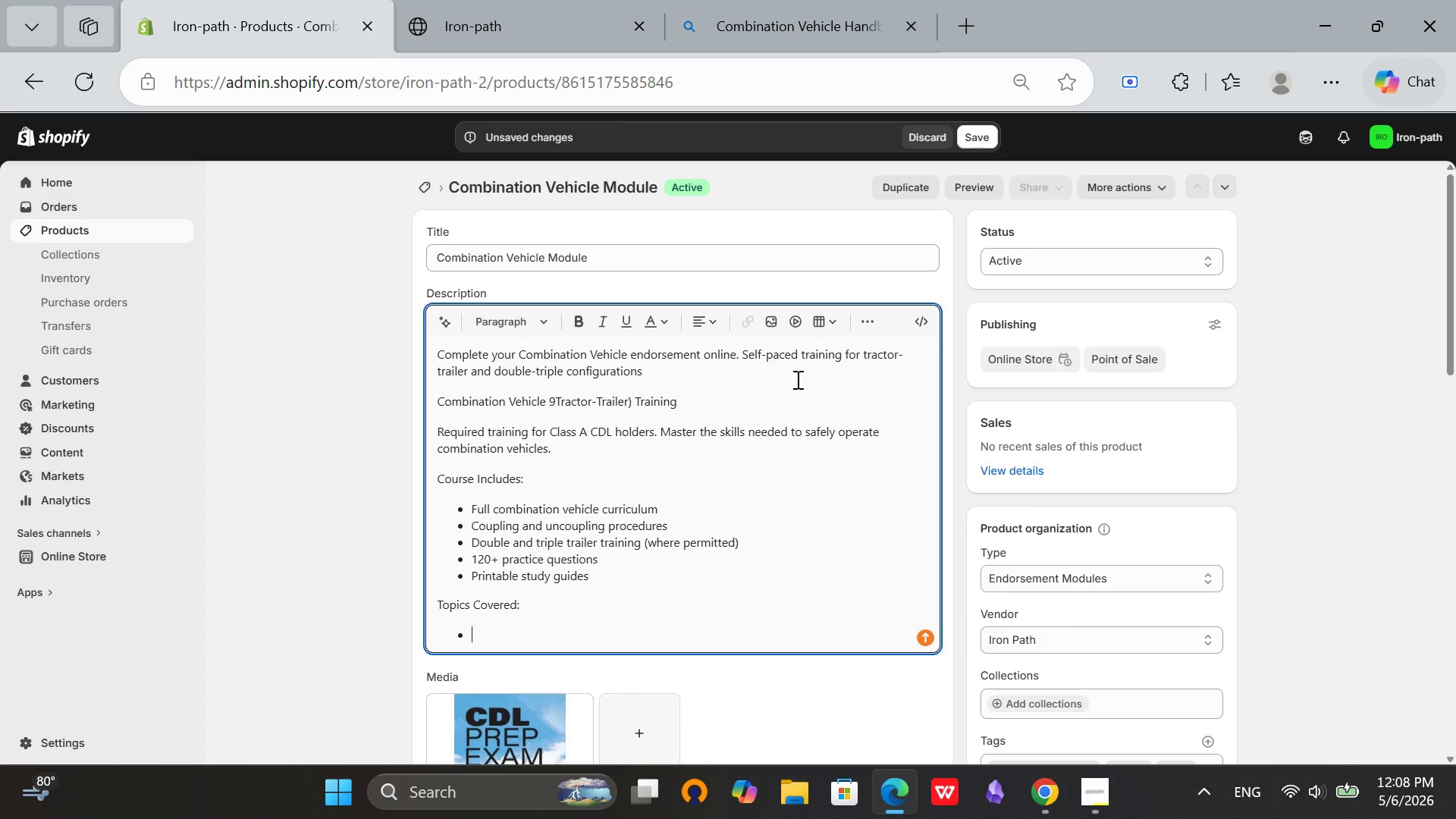 
type(Coupling system inspection)
 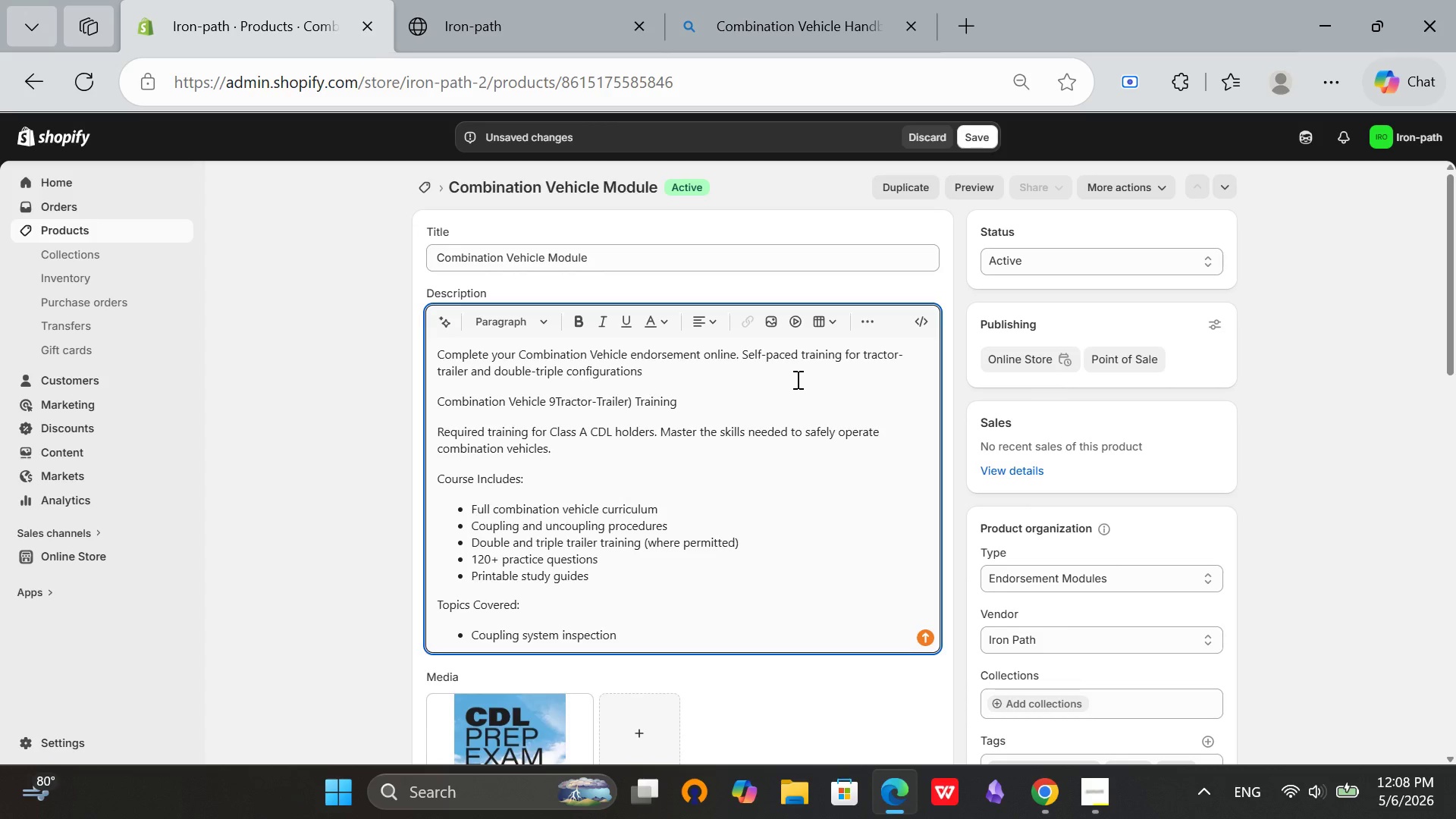 
key(Enter)
 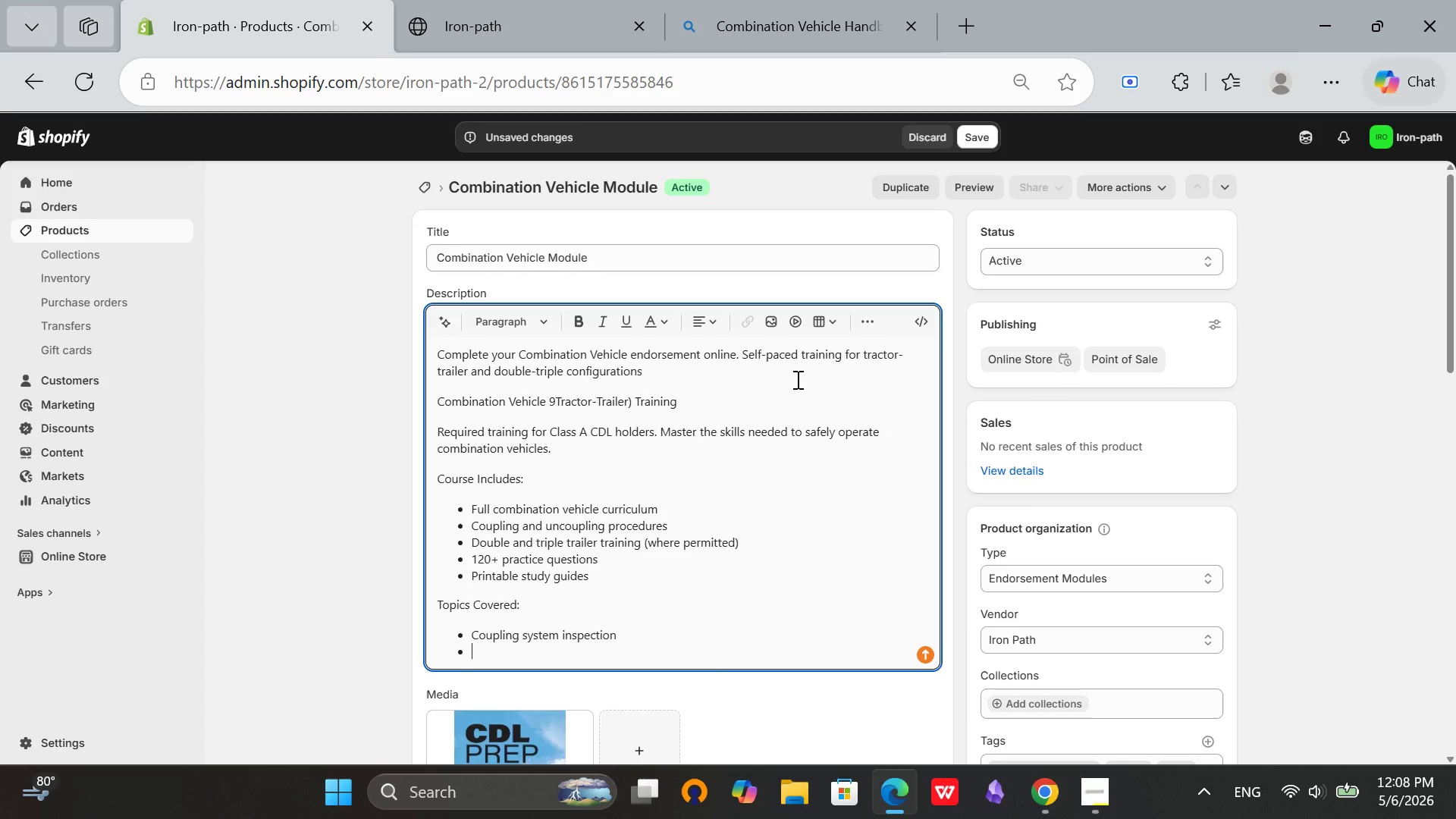 
type(Air line and electrical connection)
 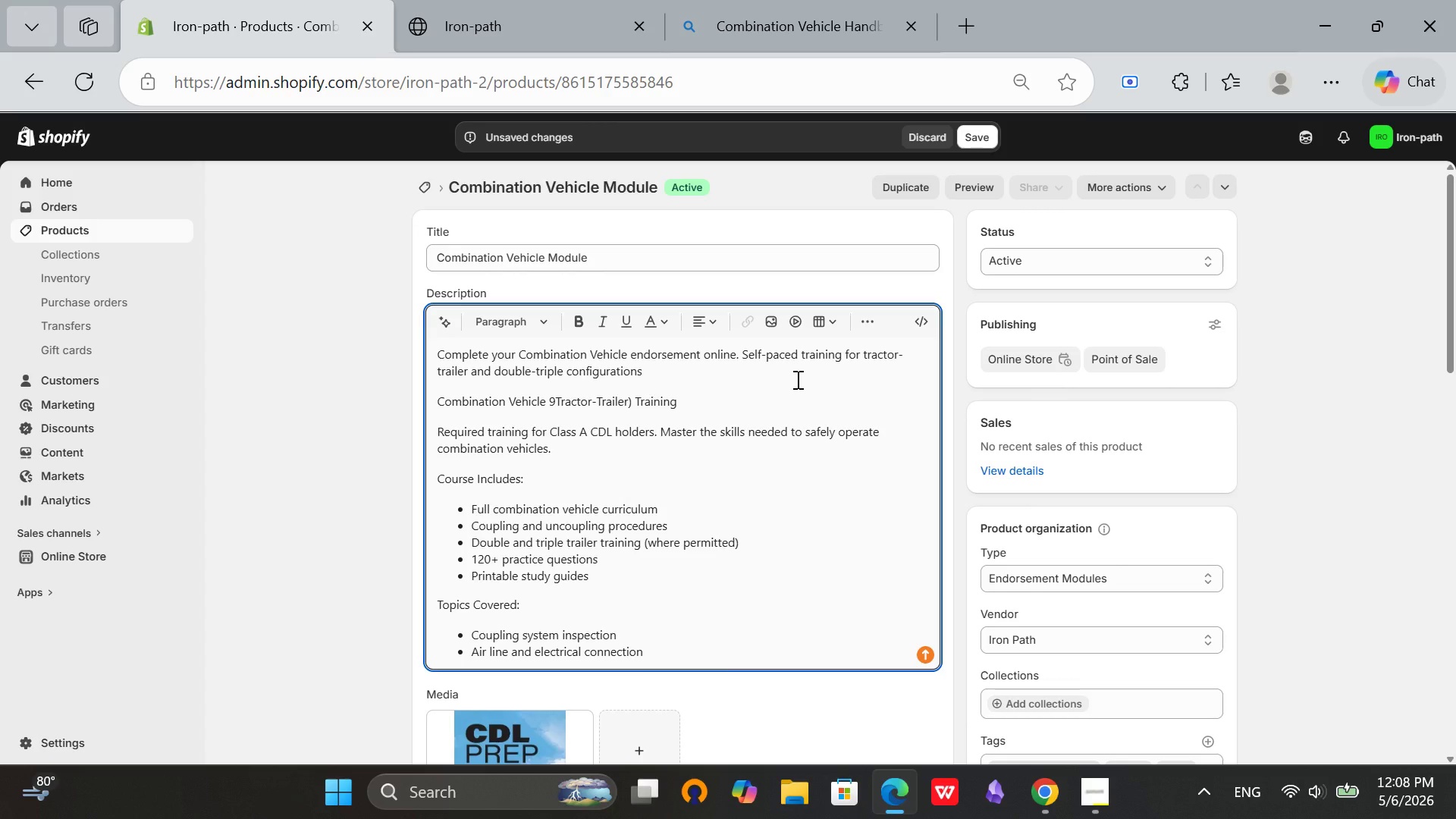 
key(Enter)
 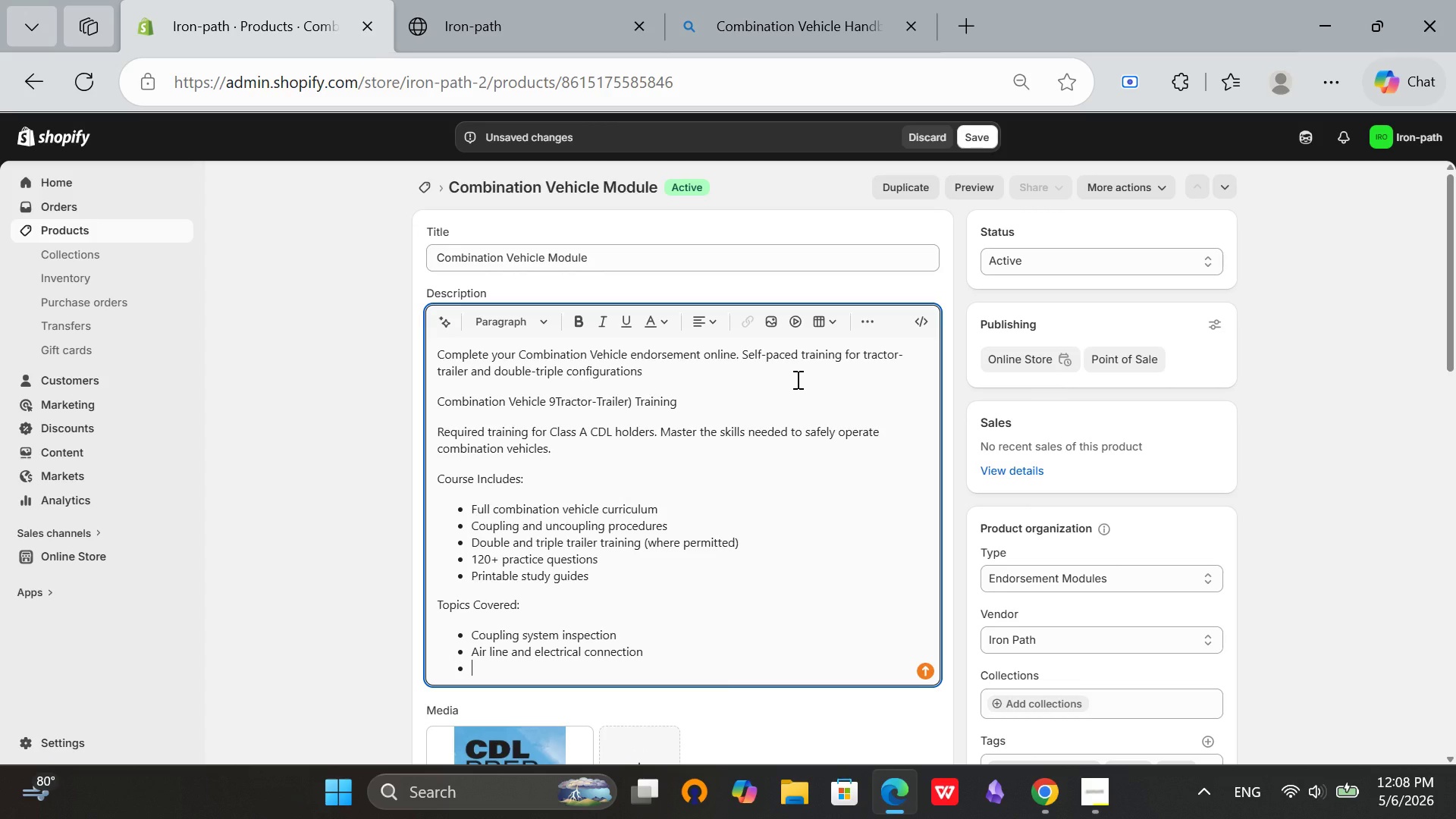 
type(Sliding fifth wheel operations)
 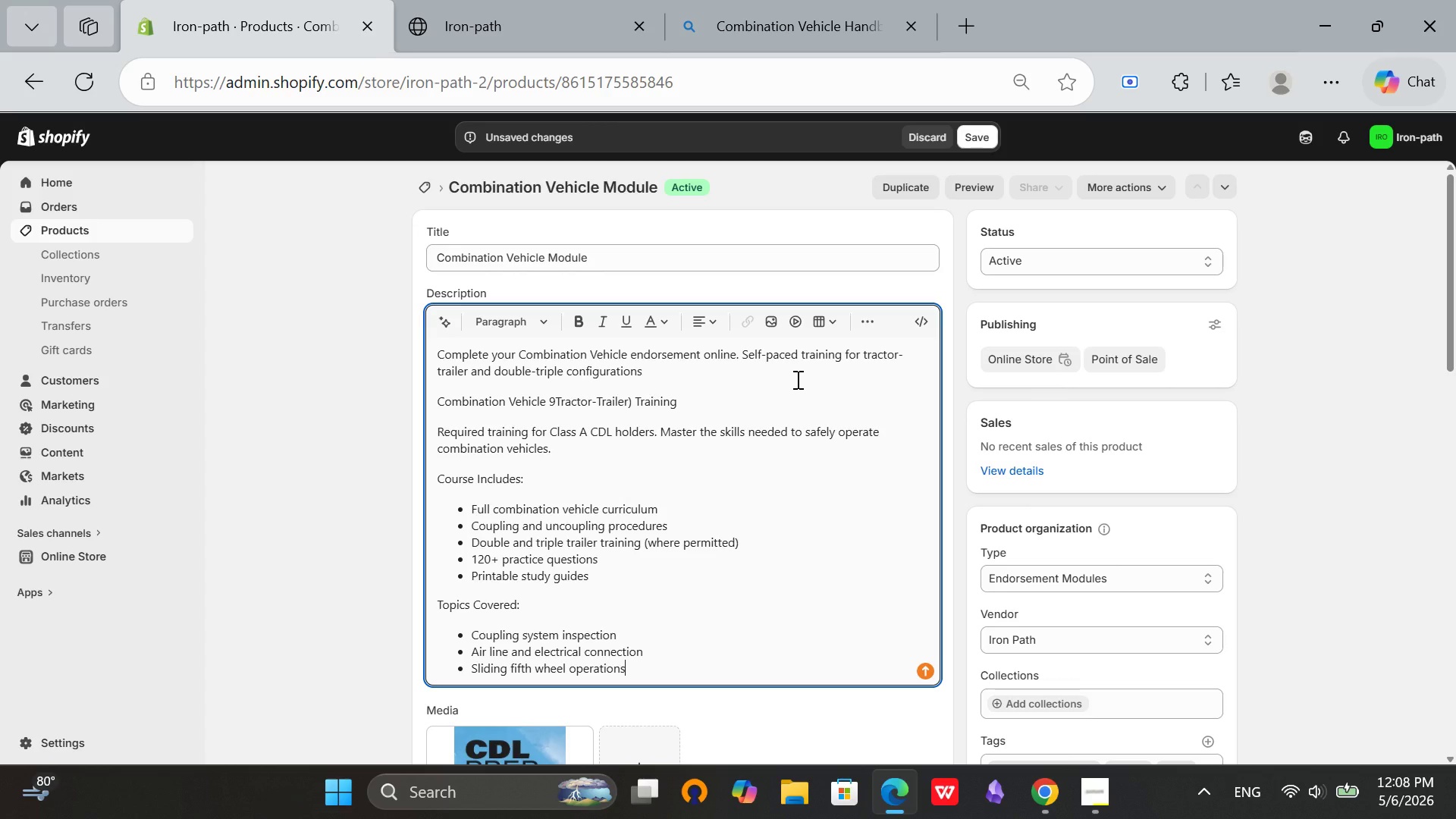 
key(Enter)
 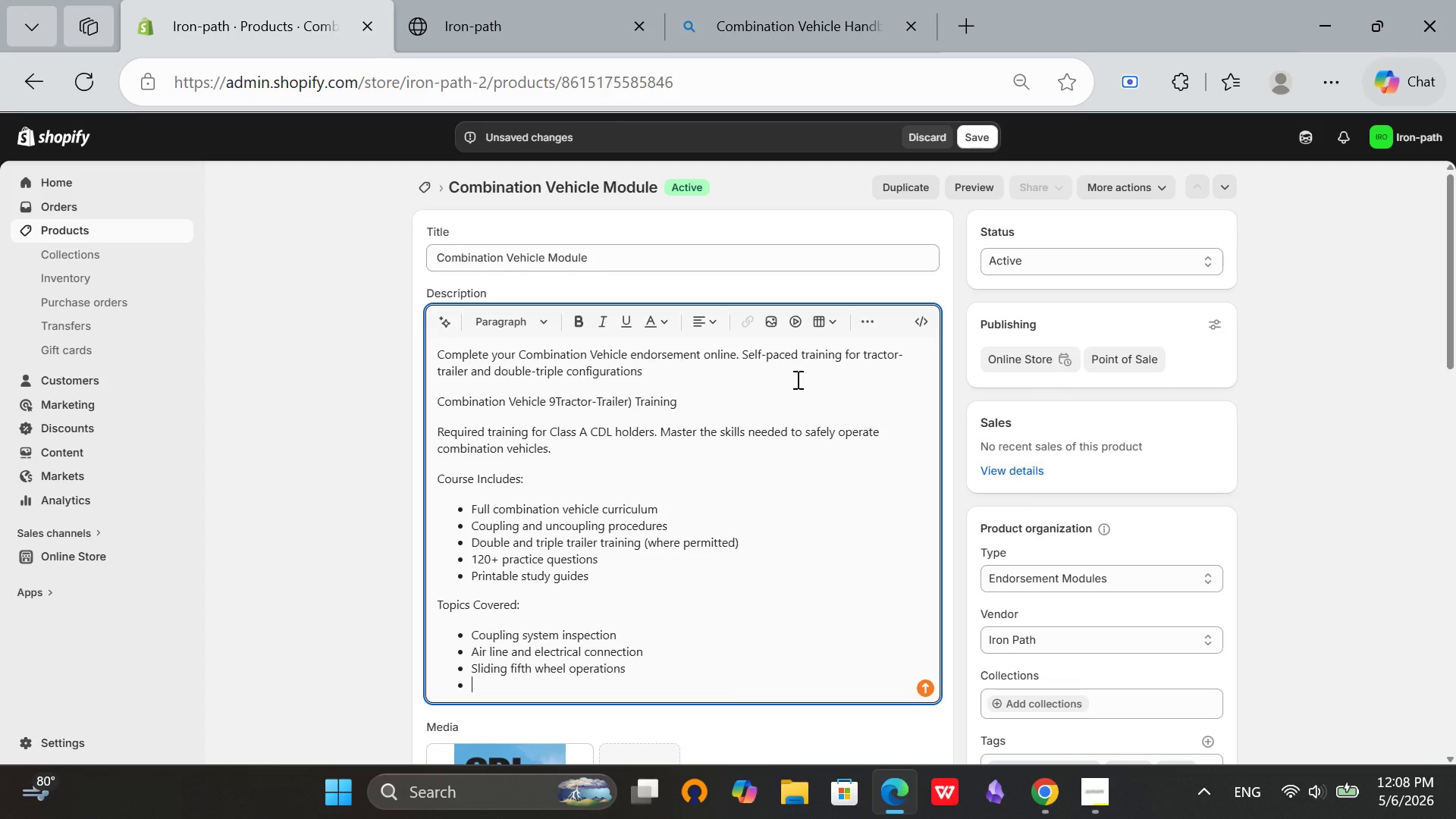 
type(Trau)
key(Backspace)
type(iler)
 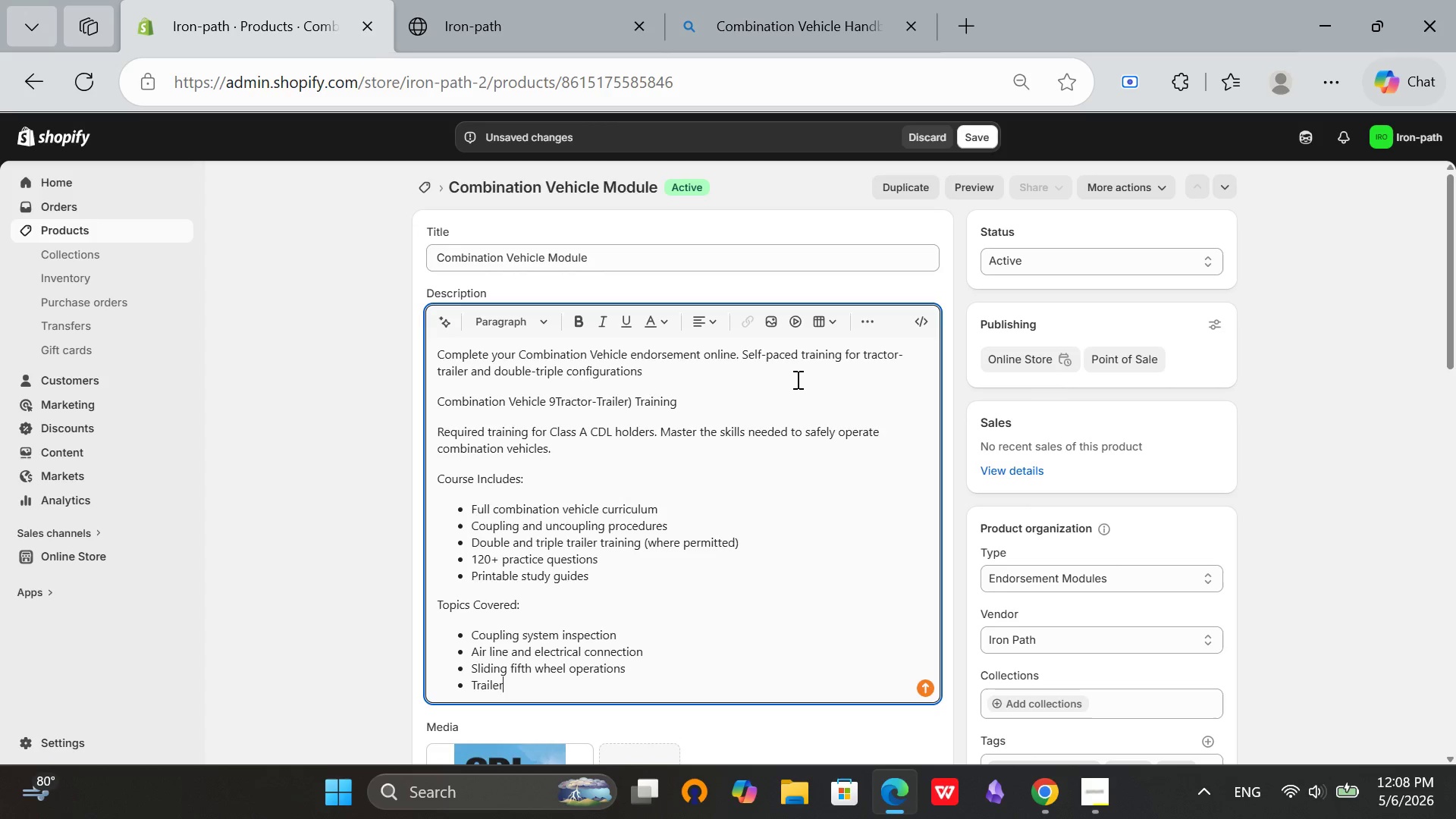 
type( sway prevention)
 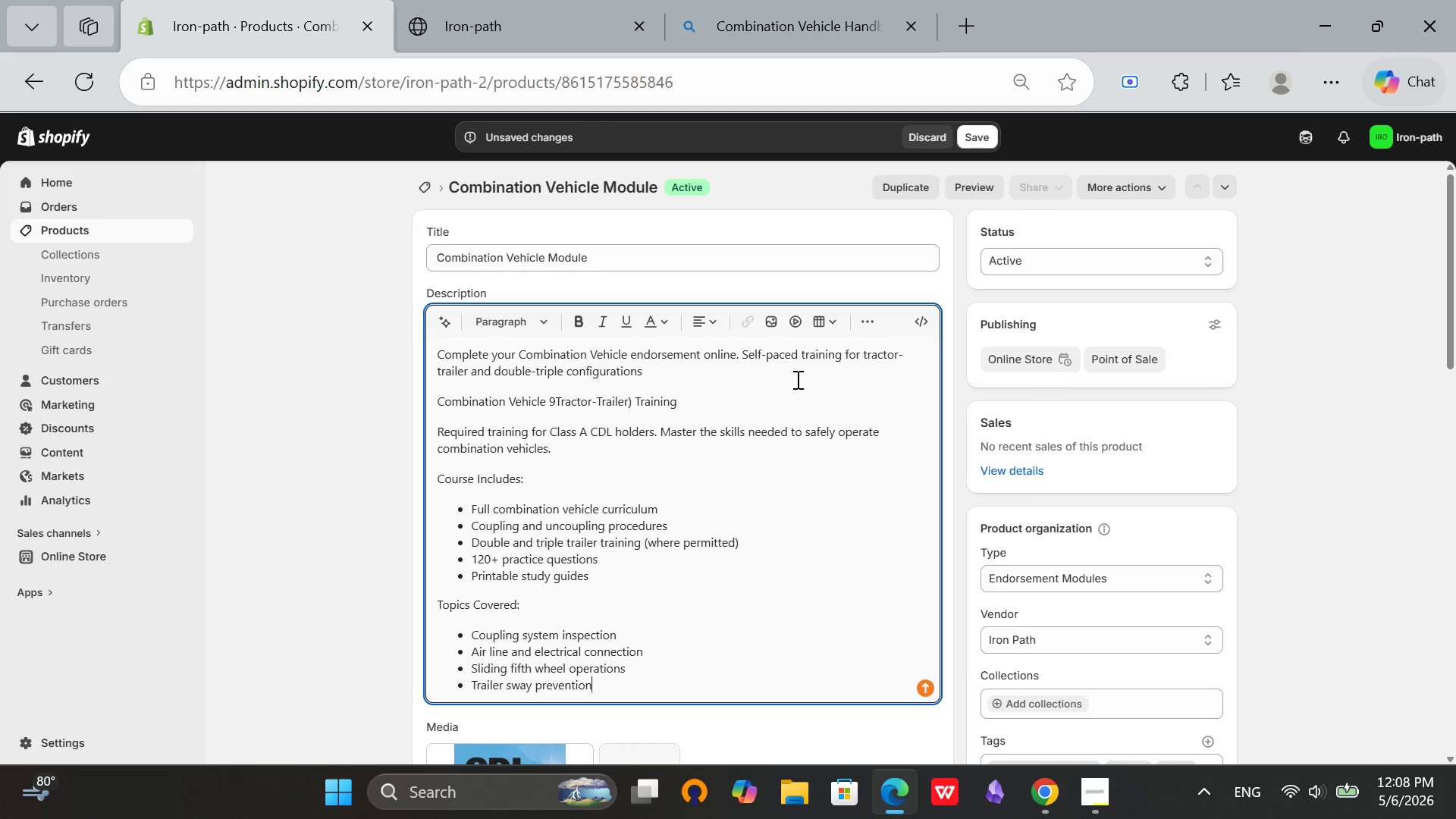 
key(Enter)
 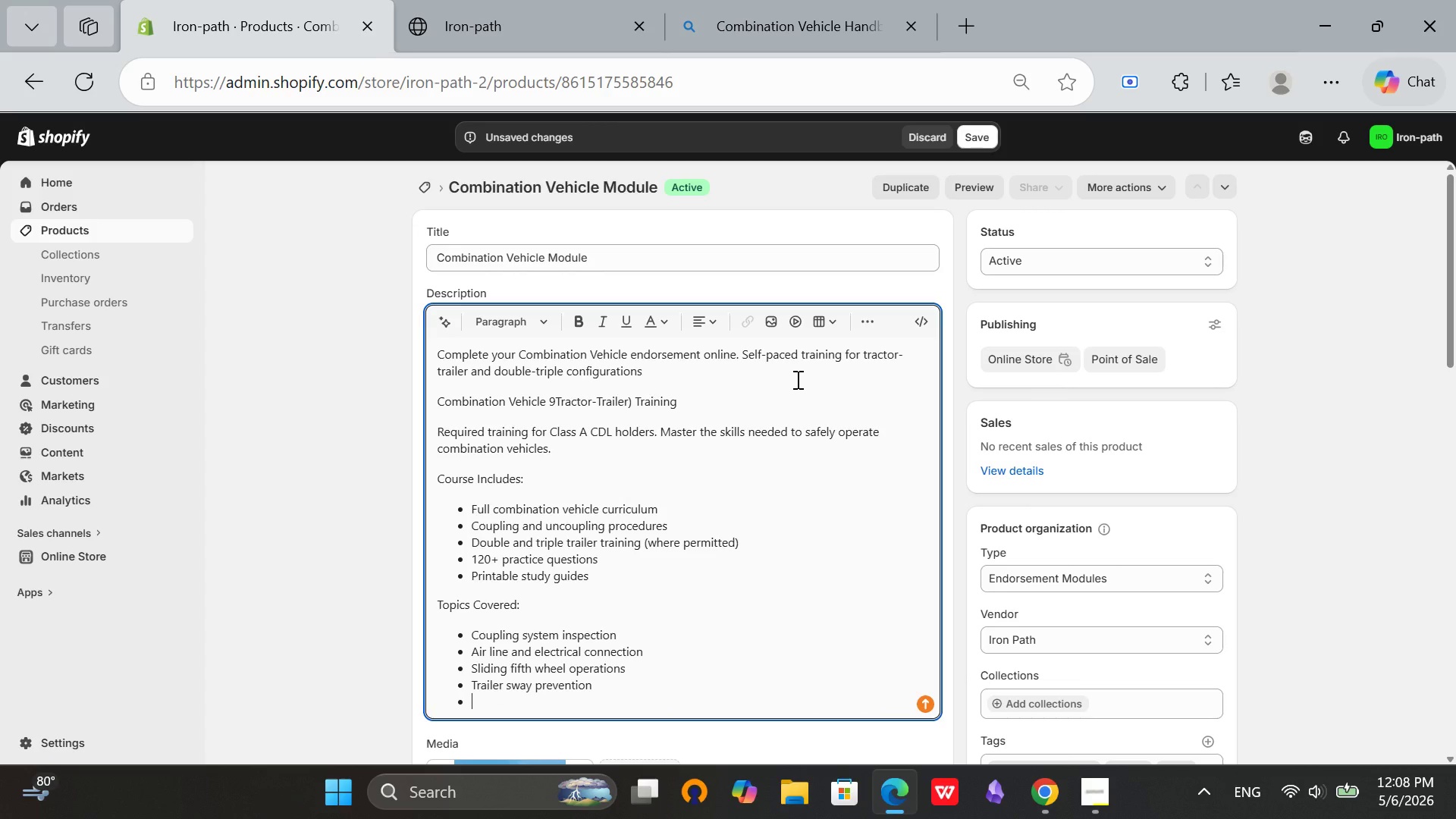 
type(OFF)
key(Backspace)
key(Backspace)
type(ff-tracking and turning techniques)
 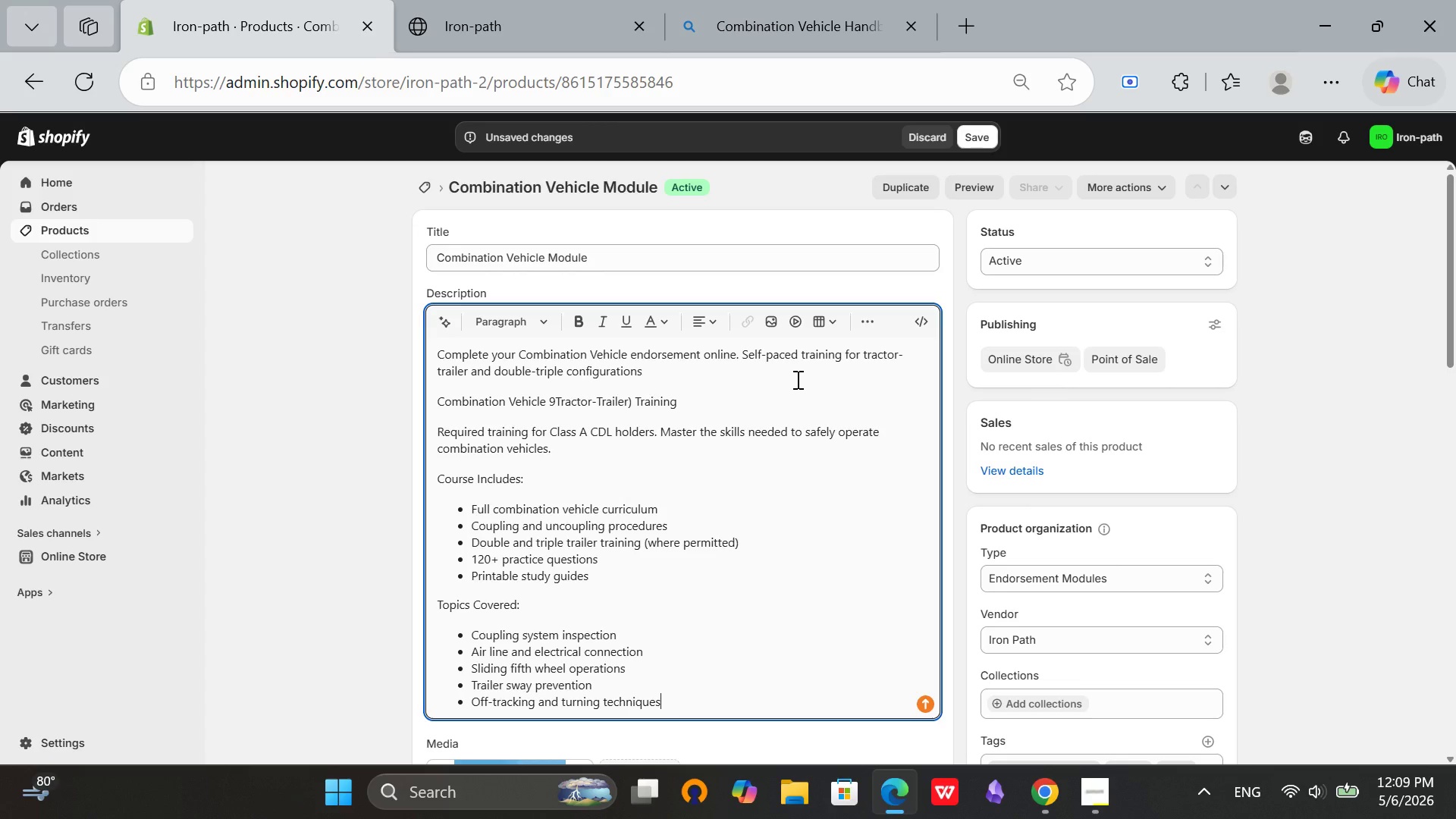 
key(Enter)
 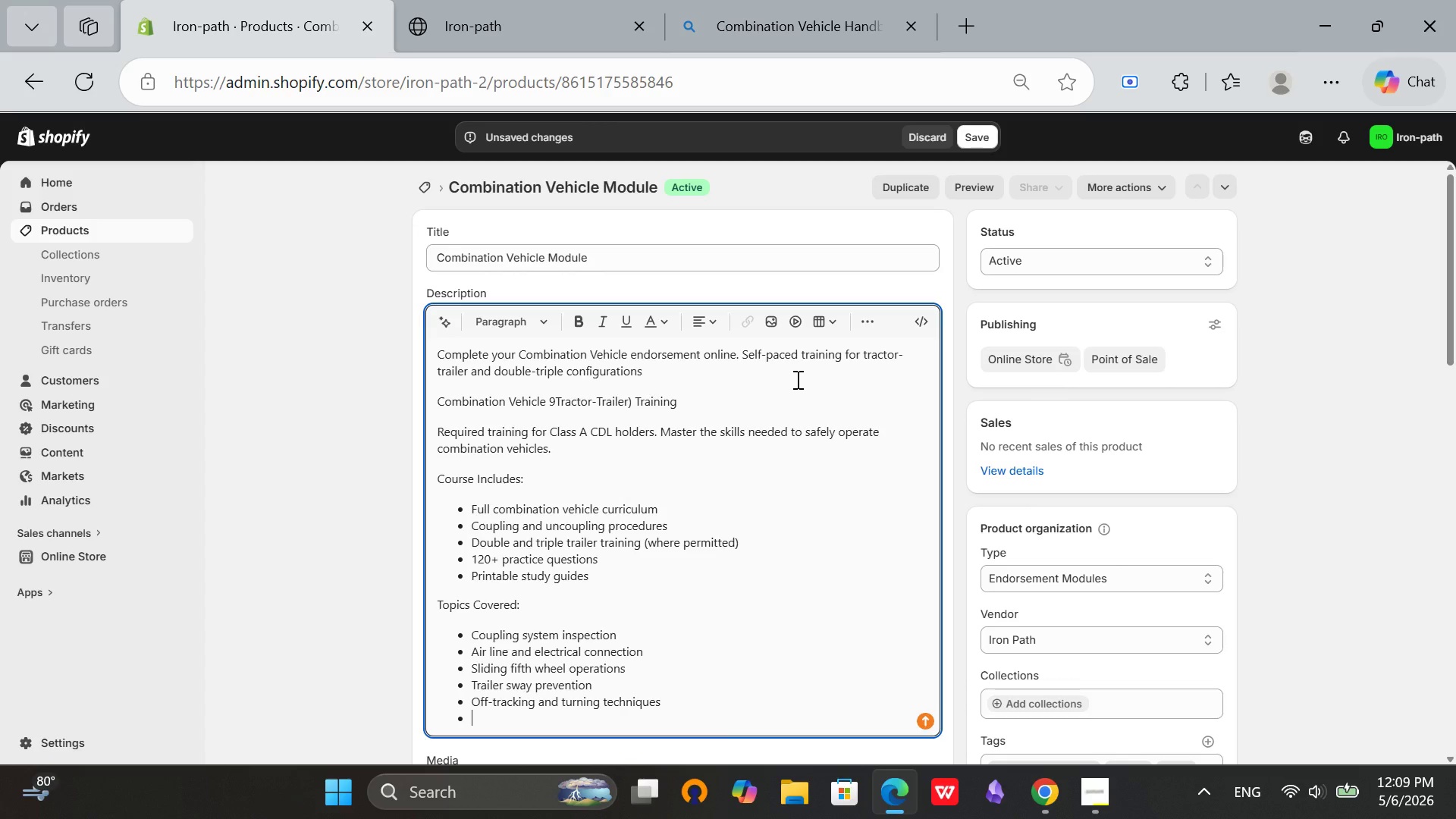 
type(Safe following distances for combinations)
 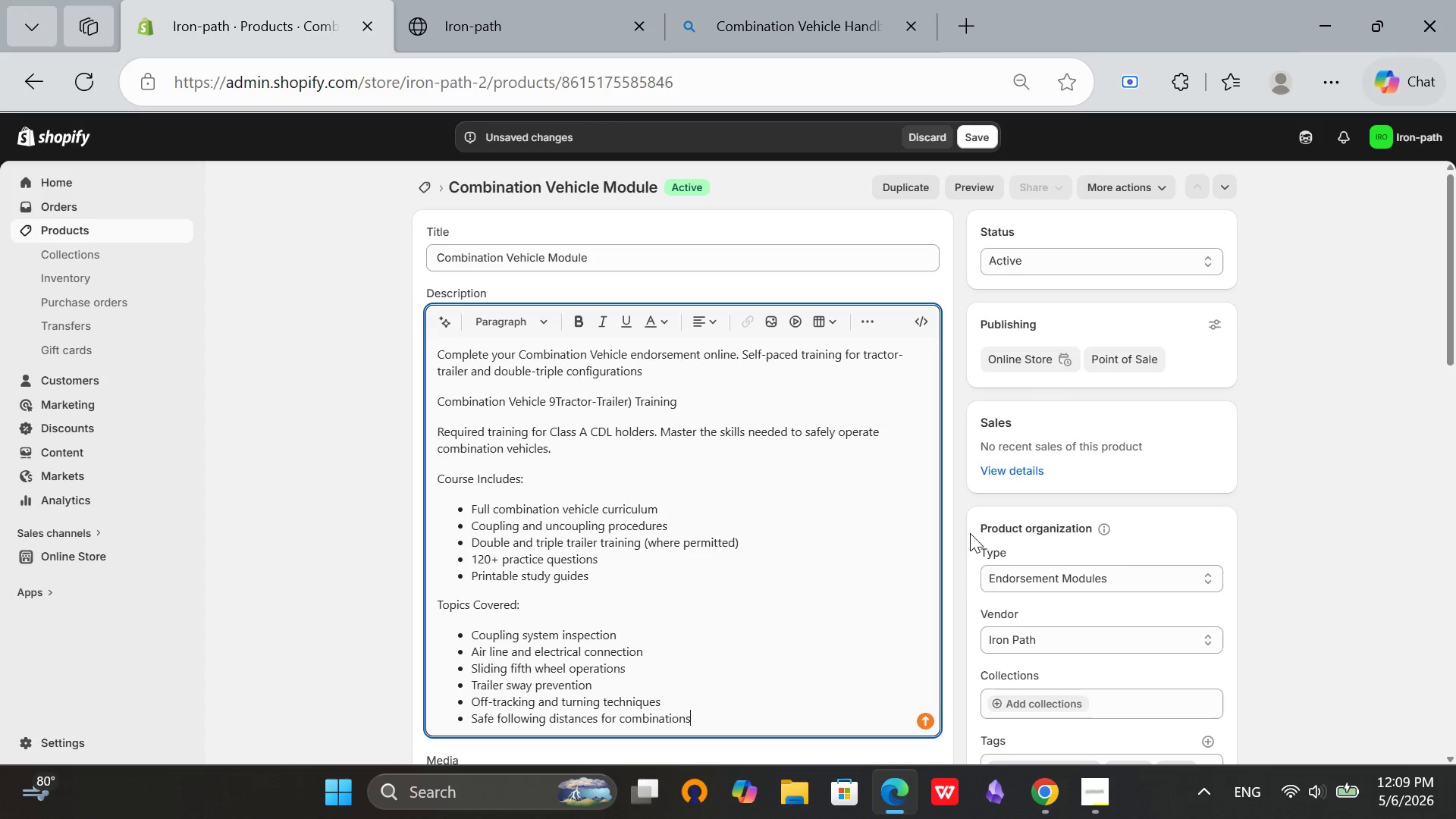 
scroll: coordinate [1285, 494], scroll_direction: down, amount: 2.0
 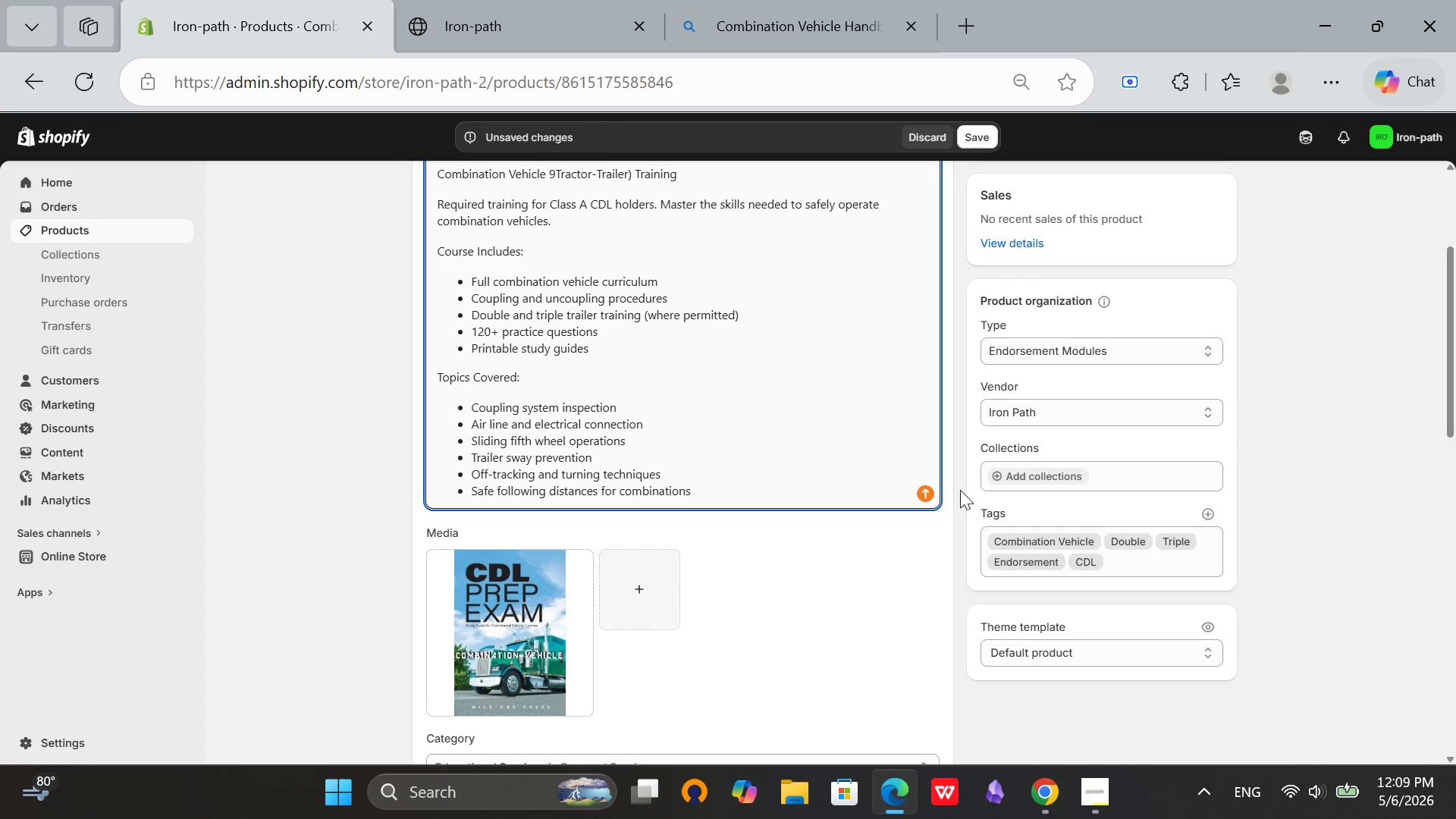 
left_click([832, 551])
 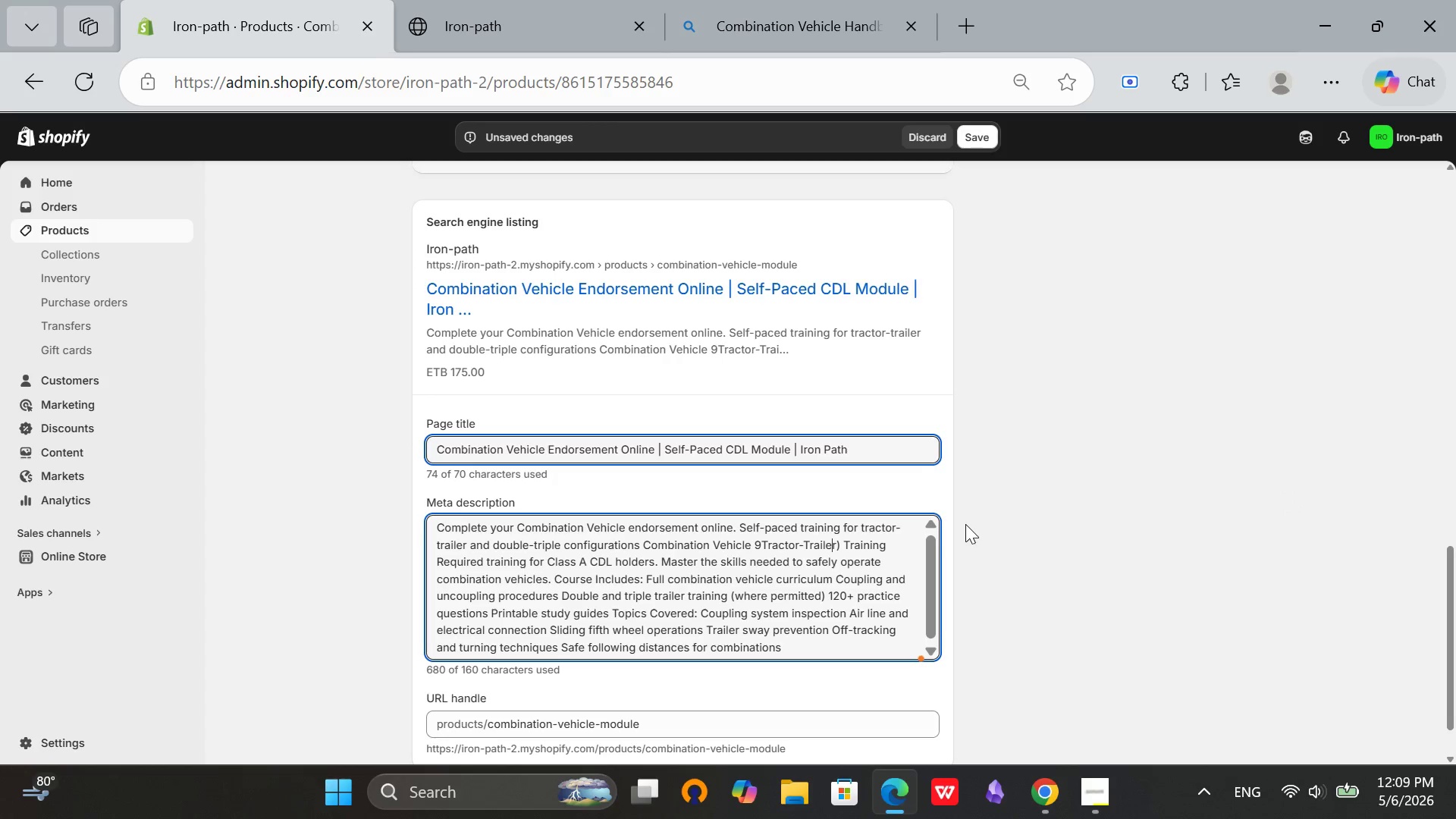 
scroll: coordinate [918, 503], scroll_direction: down, amount: 12.0
 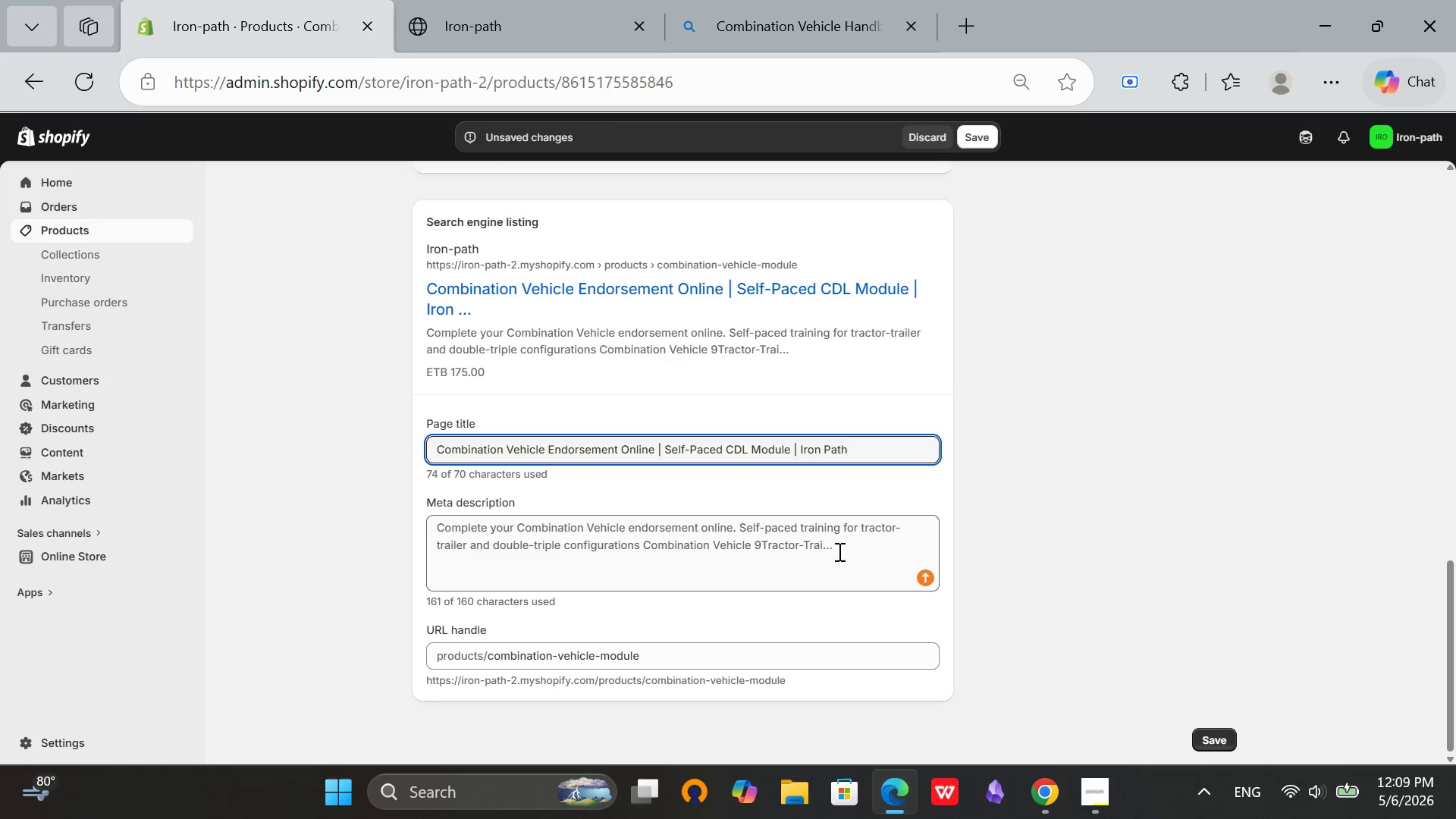 
key(Control+ControlLeft)
 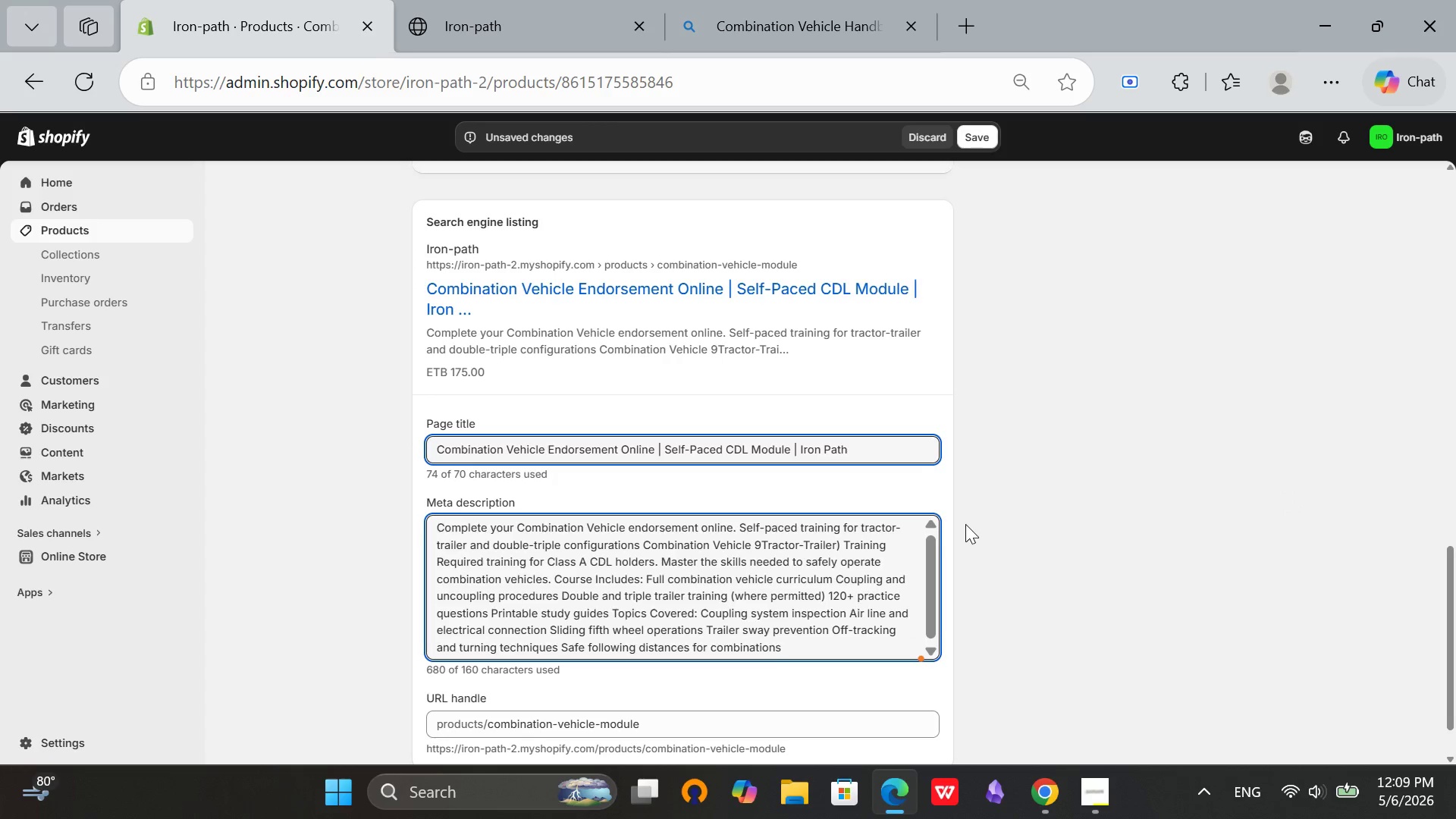 
key(Control+A)
 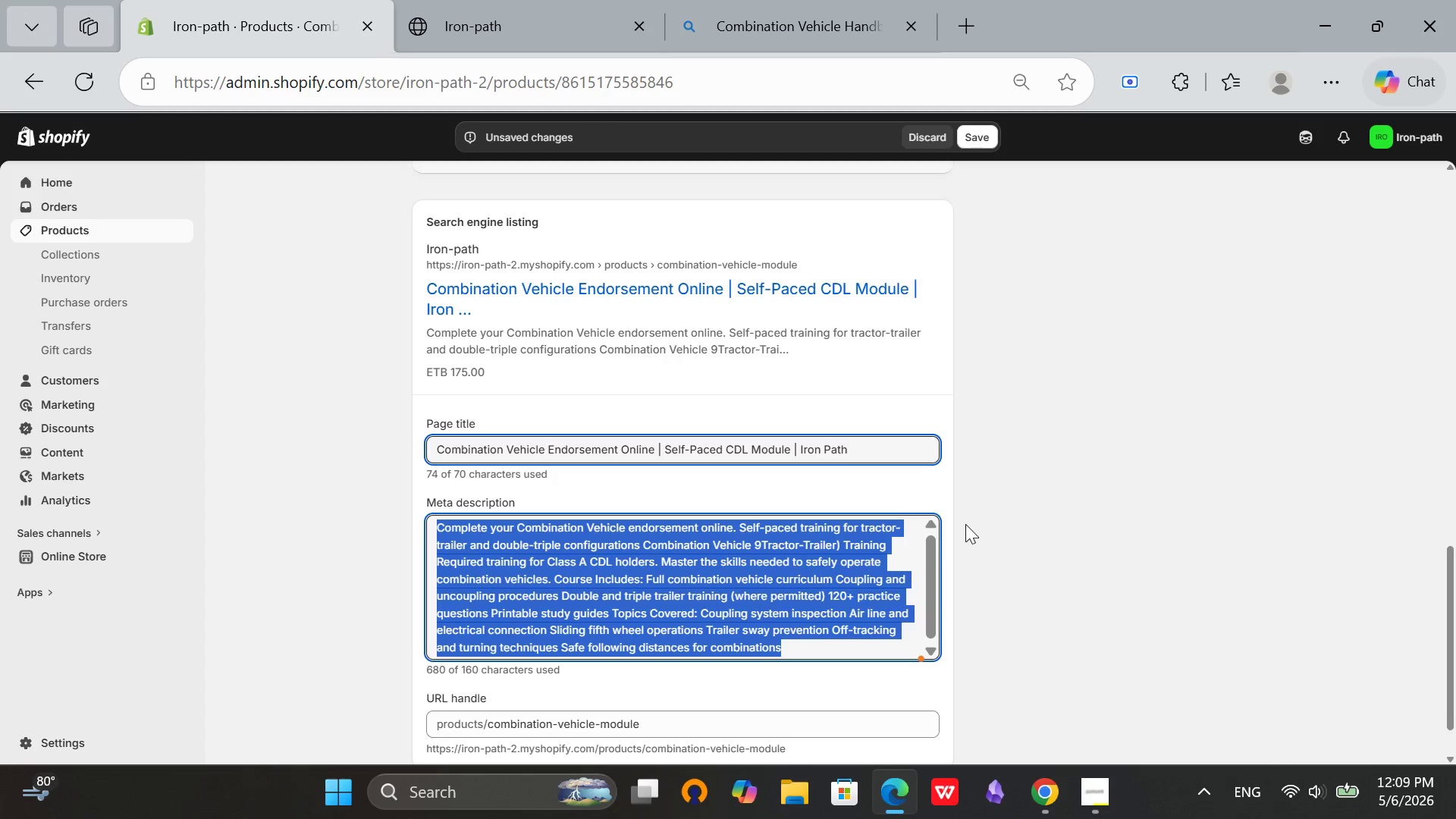 
key(Backspace)
 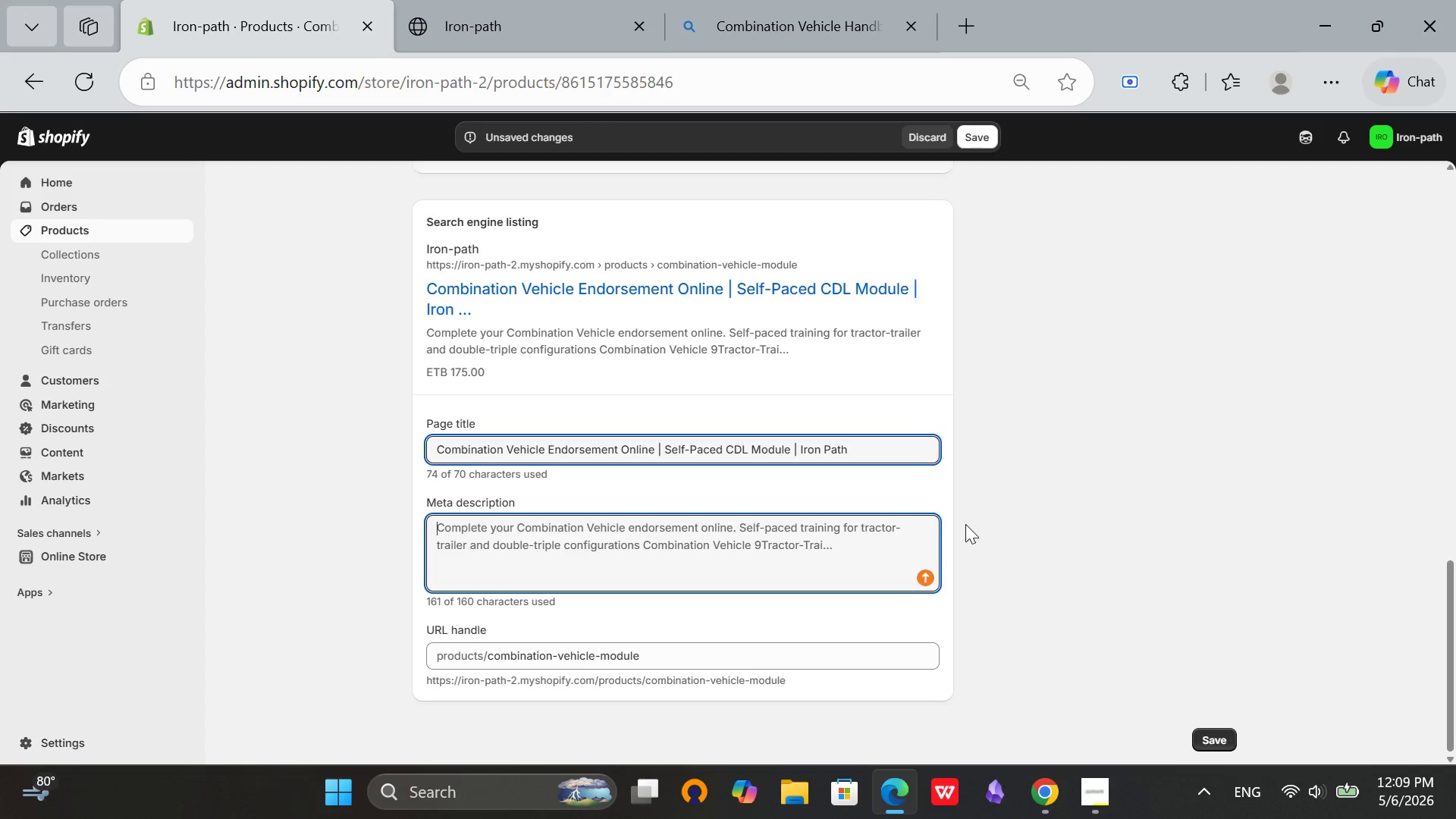 
wait(11.44)
 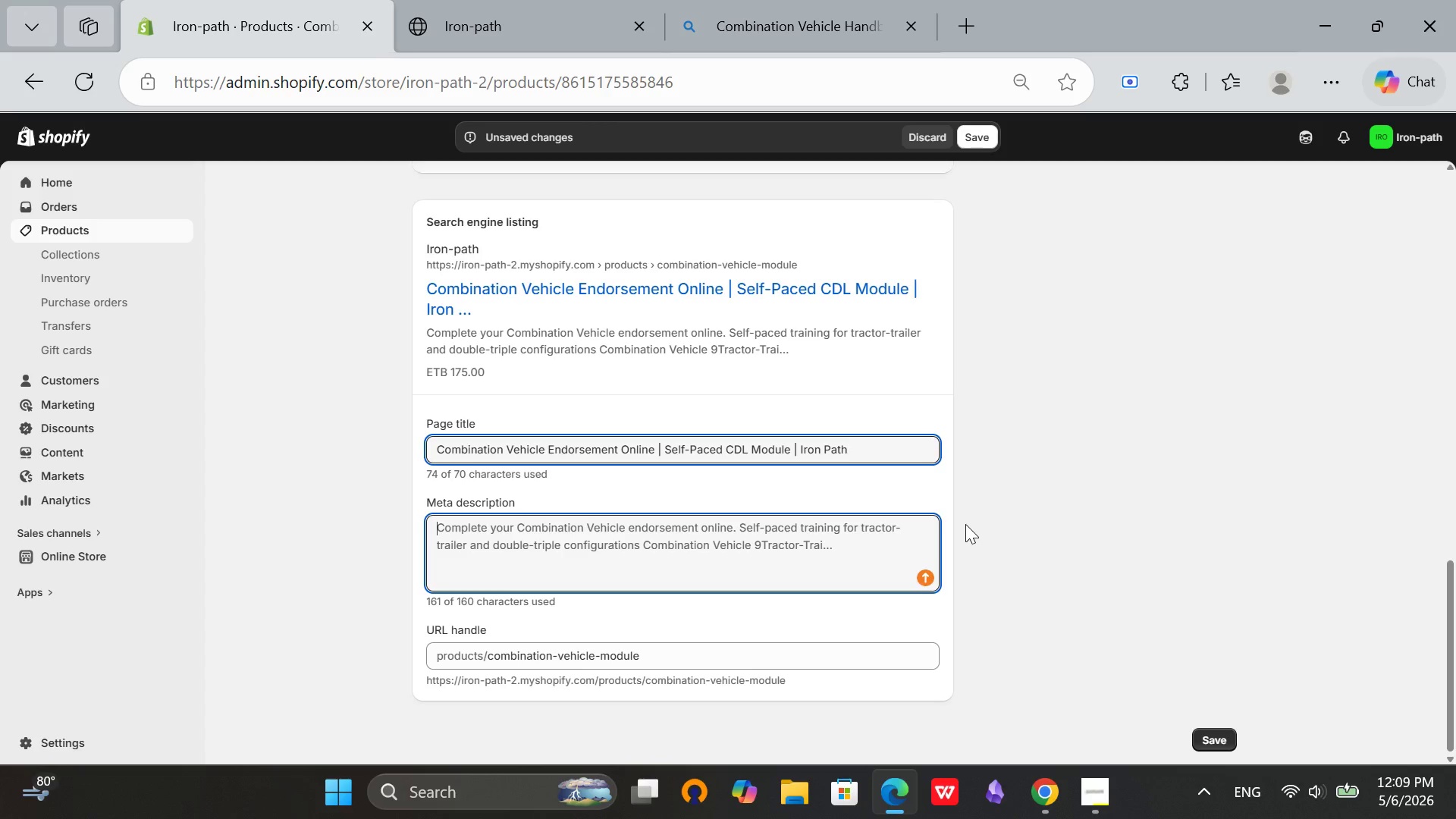 
type(Complete )
 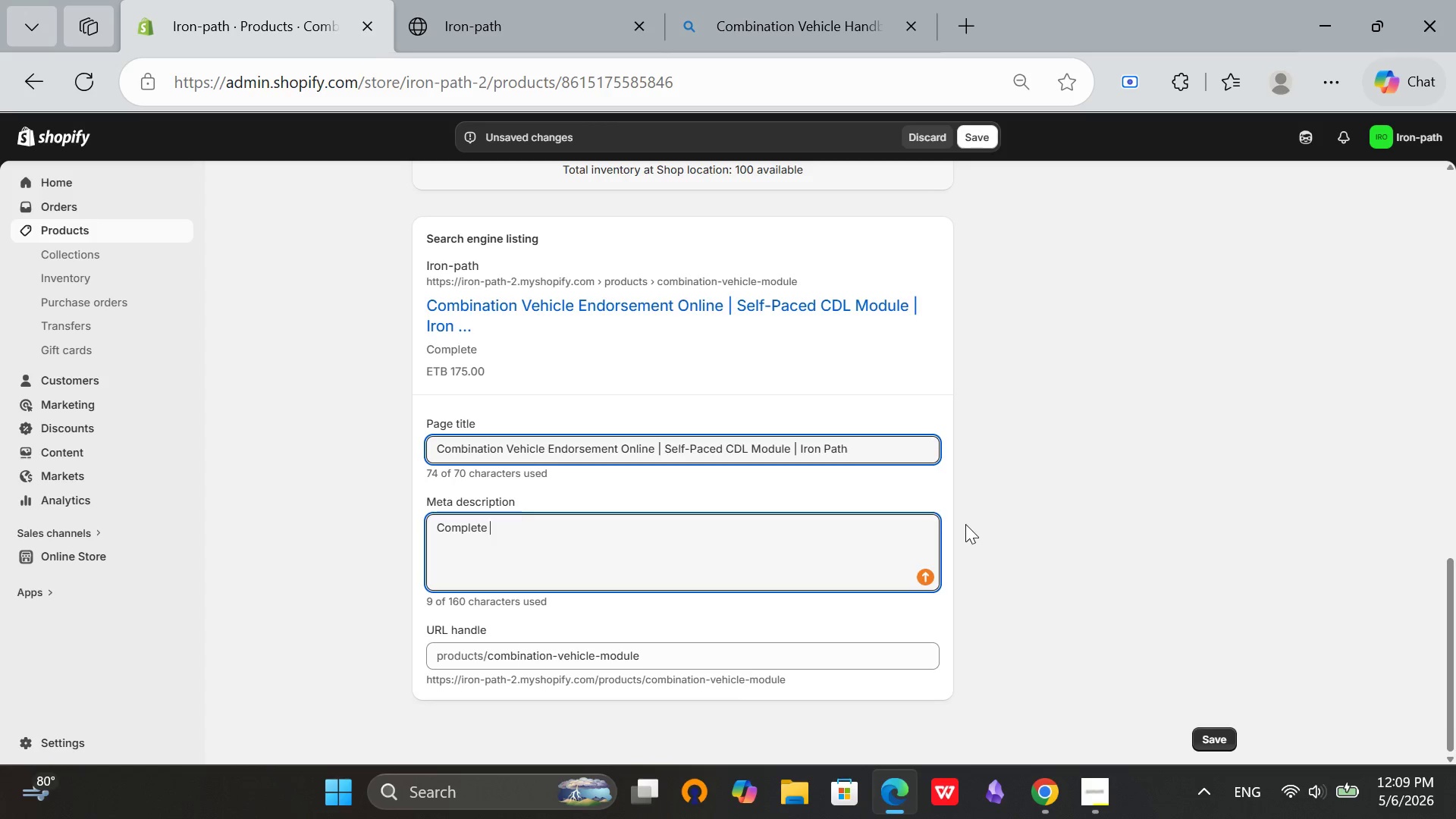 
wait(6.52)
 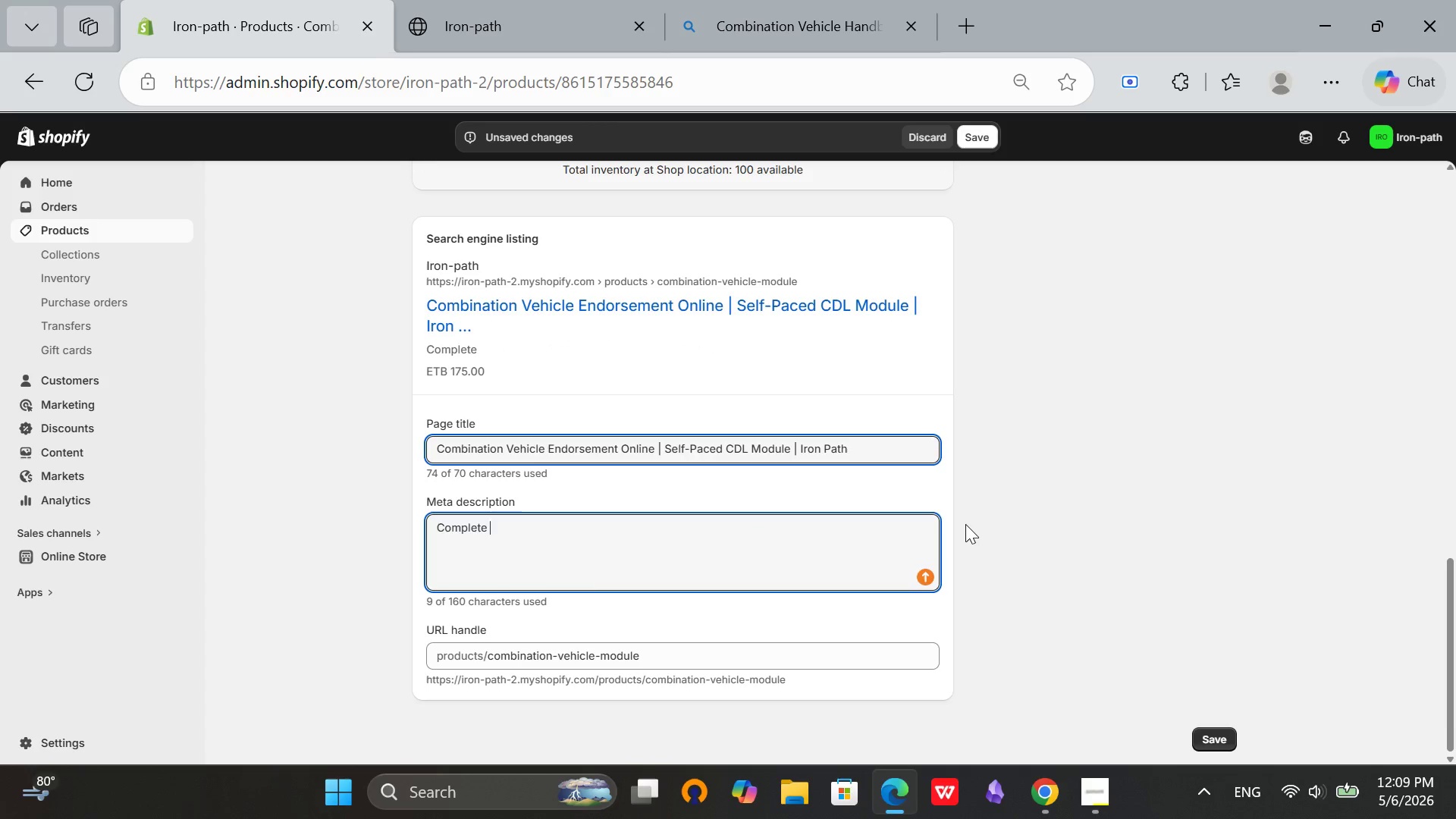 
type(your Combination Vehicle endorsement online. Self-paced training for tractor-trailer and double-triple configurations.)
 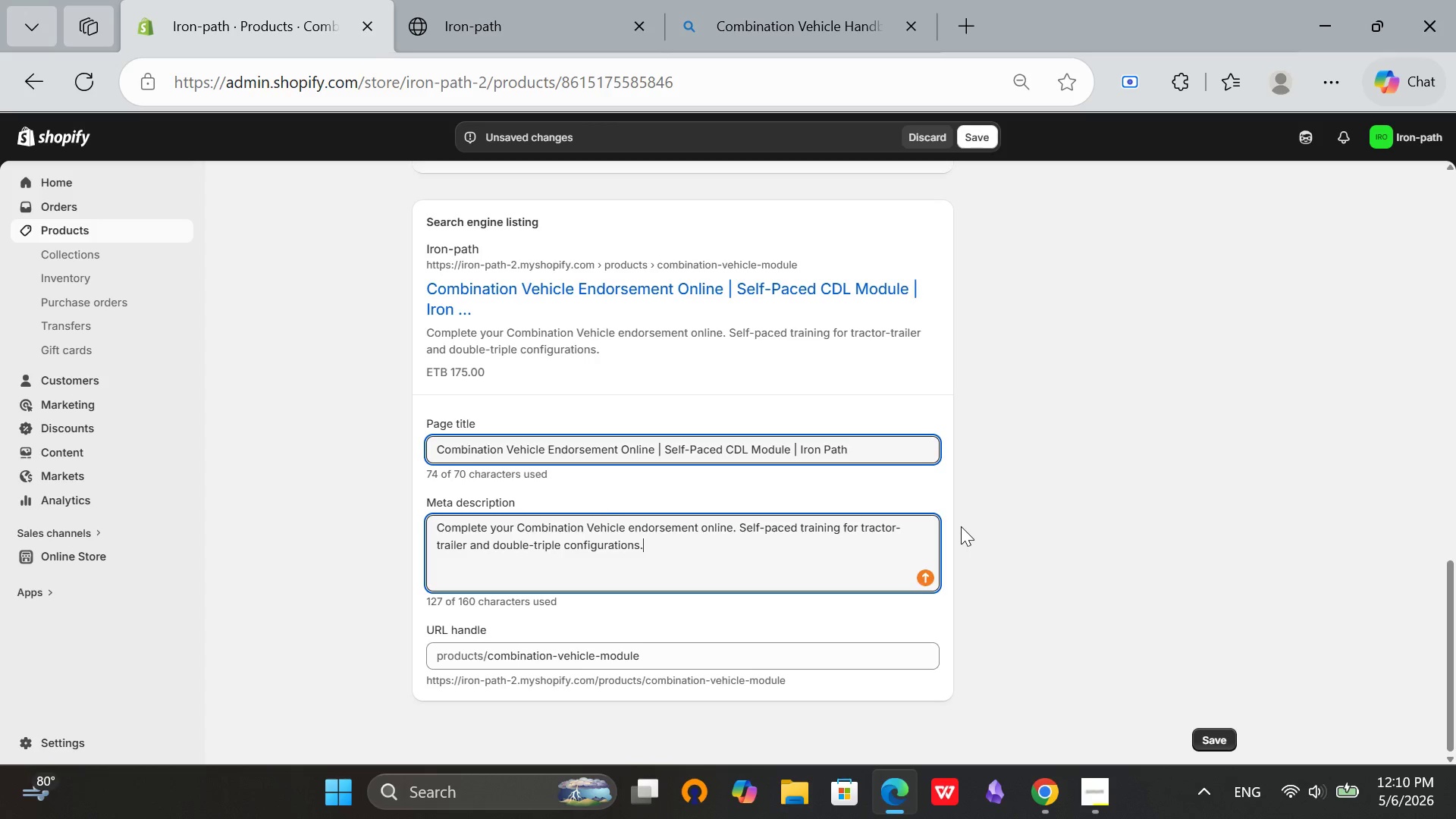 
scroll: coordinate [700, 457], scroll_direction: up, amount: 12.0
 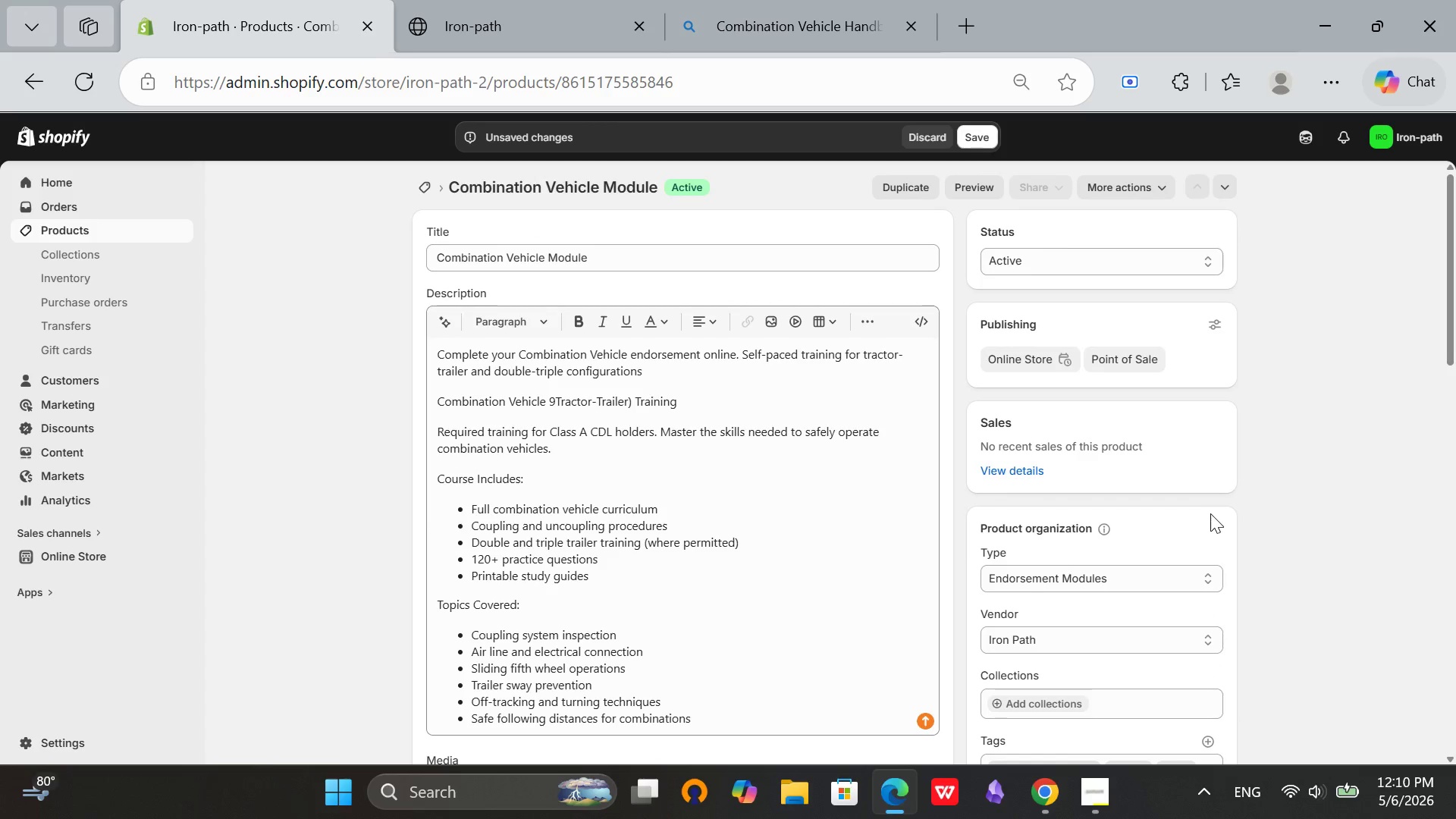 
scroll: coordinate [1210, 513], scroll_direction: down, amount: 1.0
 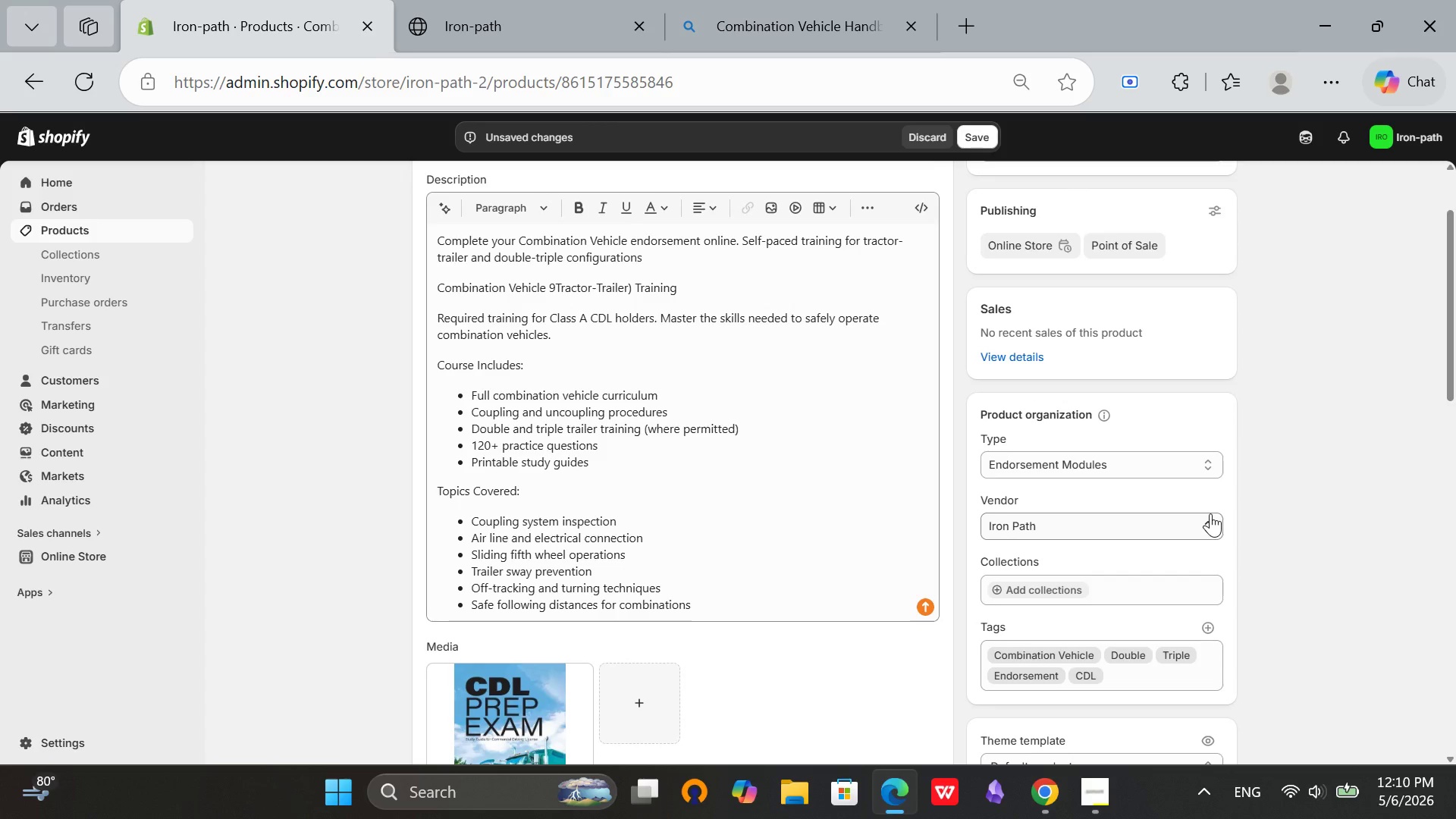 
scroll: coordinate [1210, 513], scroll_direction: up, amount: 5.0
 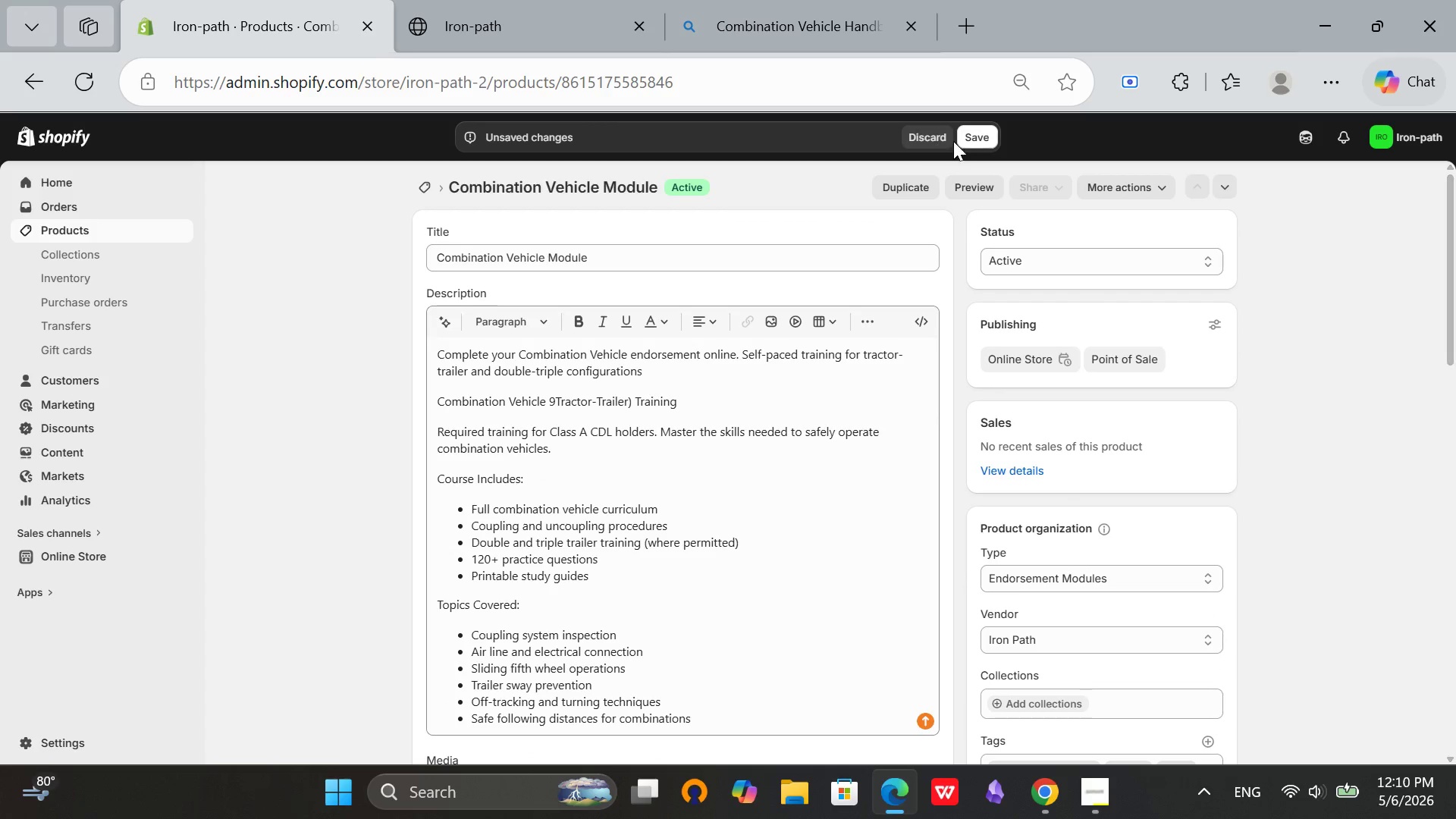 
left_click([963, 141])
 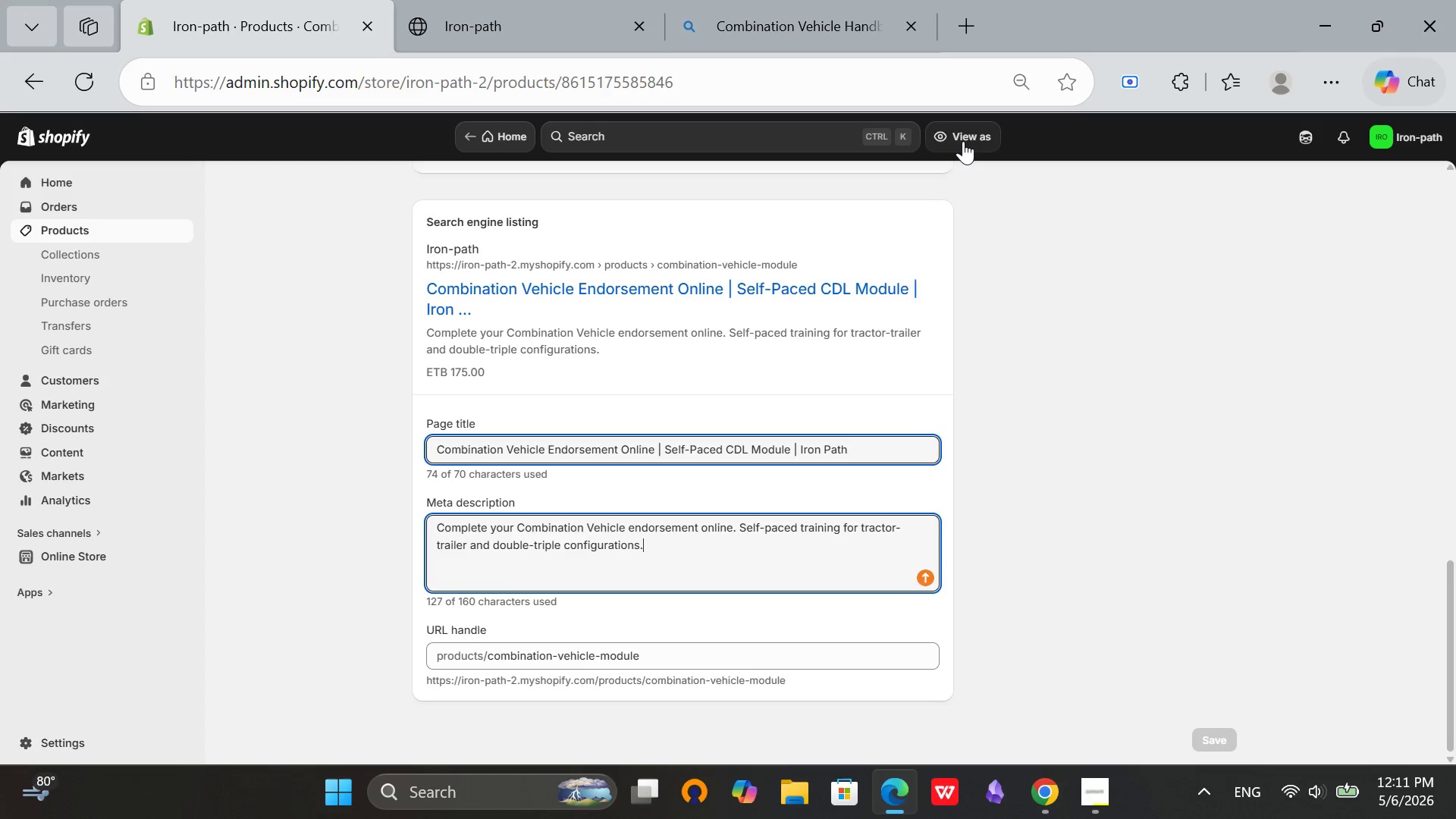 
wait(26.19)
 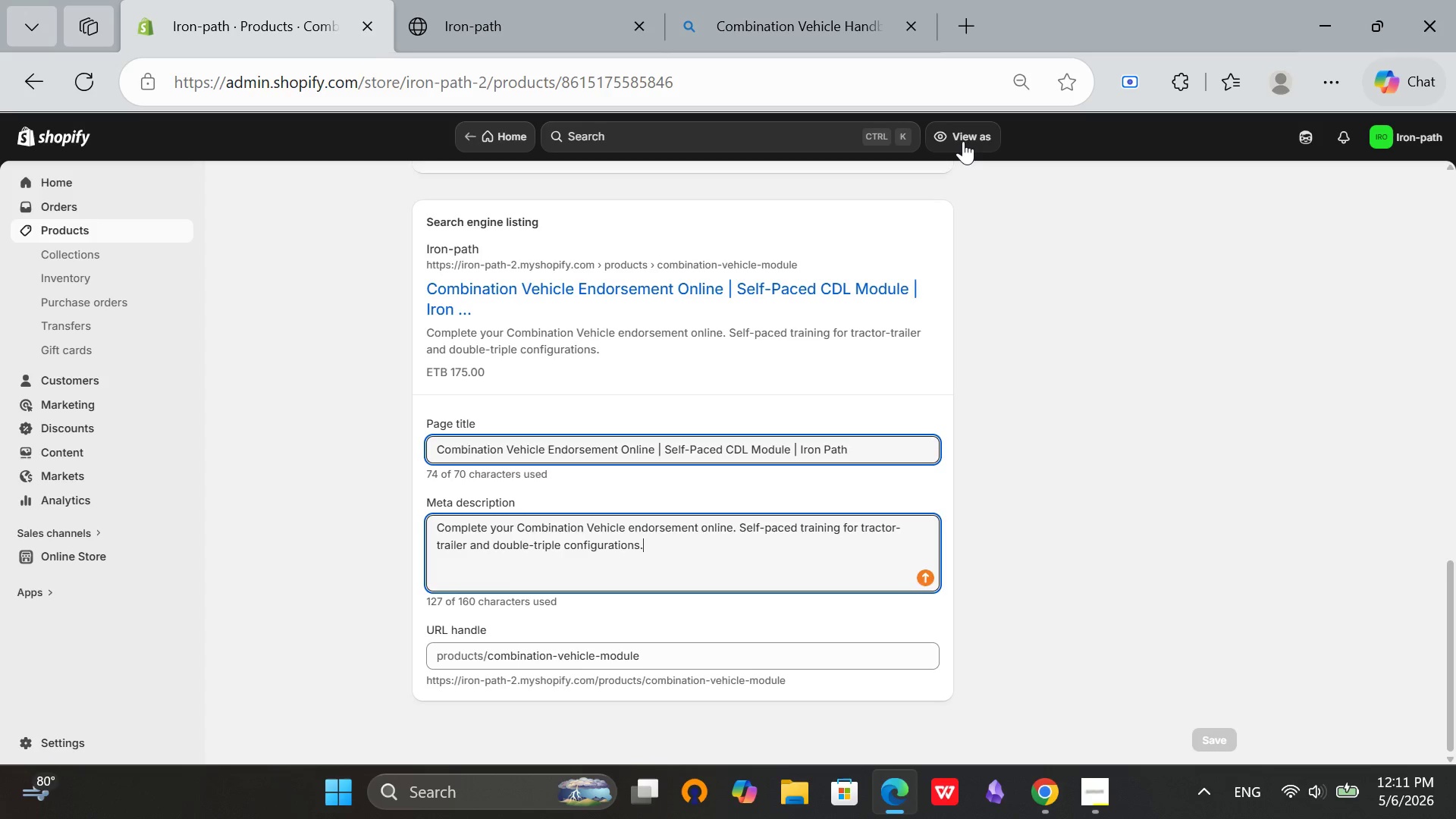 
scroll: coordinate [492, 295], scroll_direction: up, amount: 26.0
 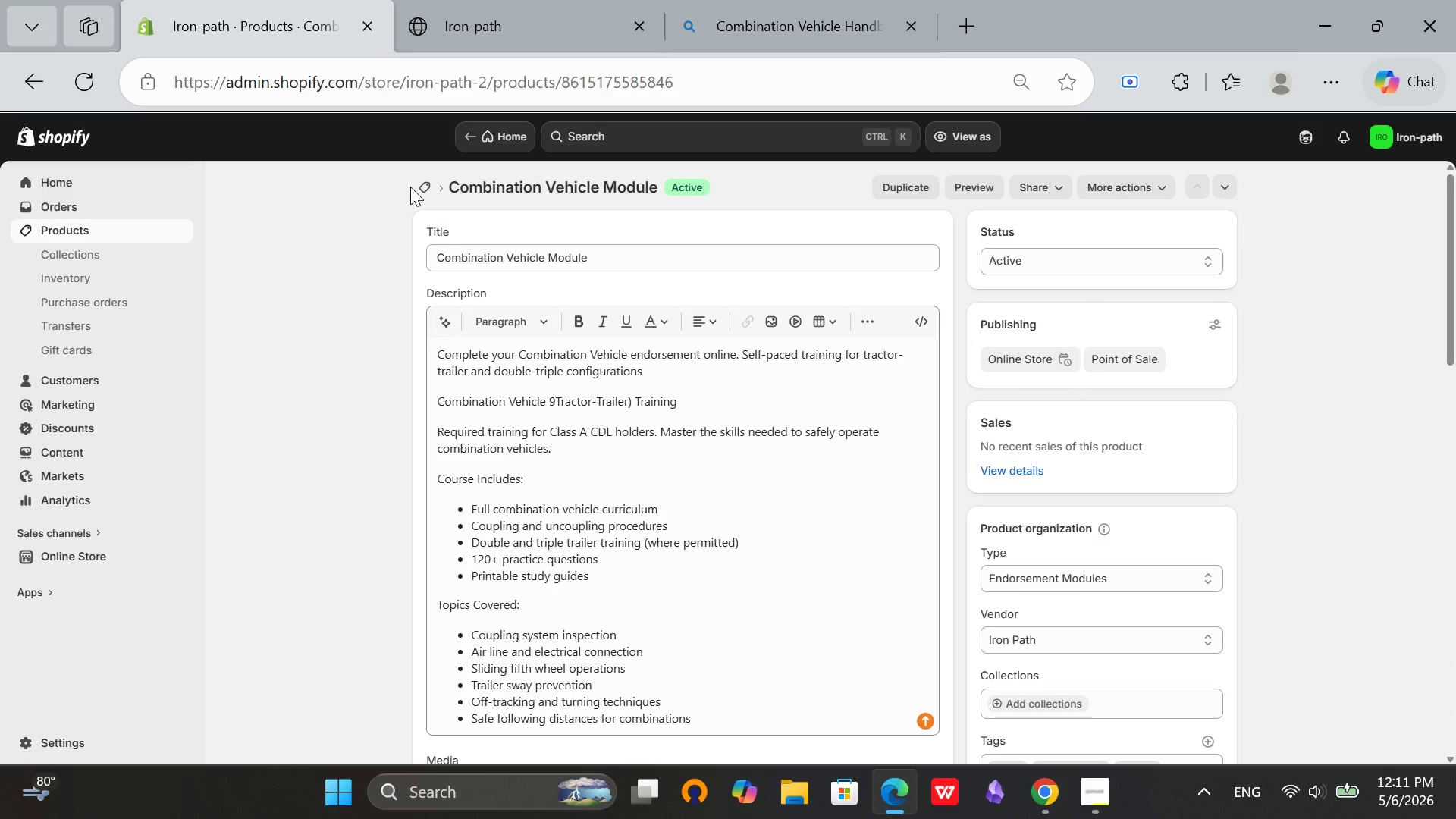 
left_click([419, 189])
 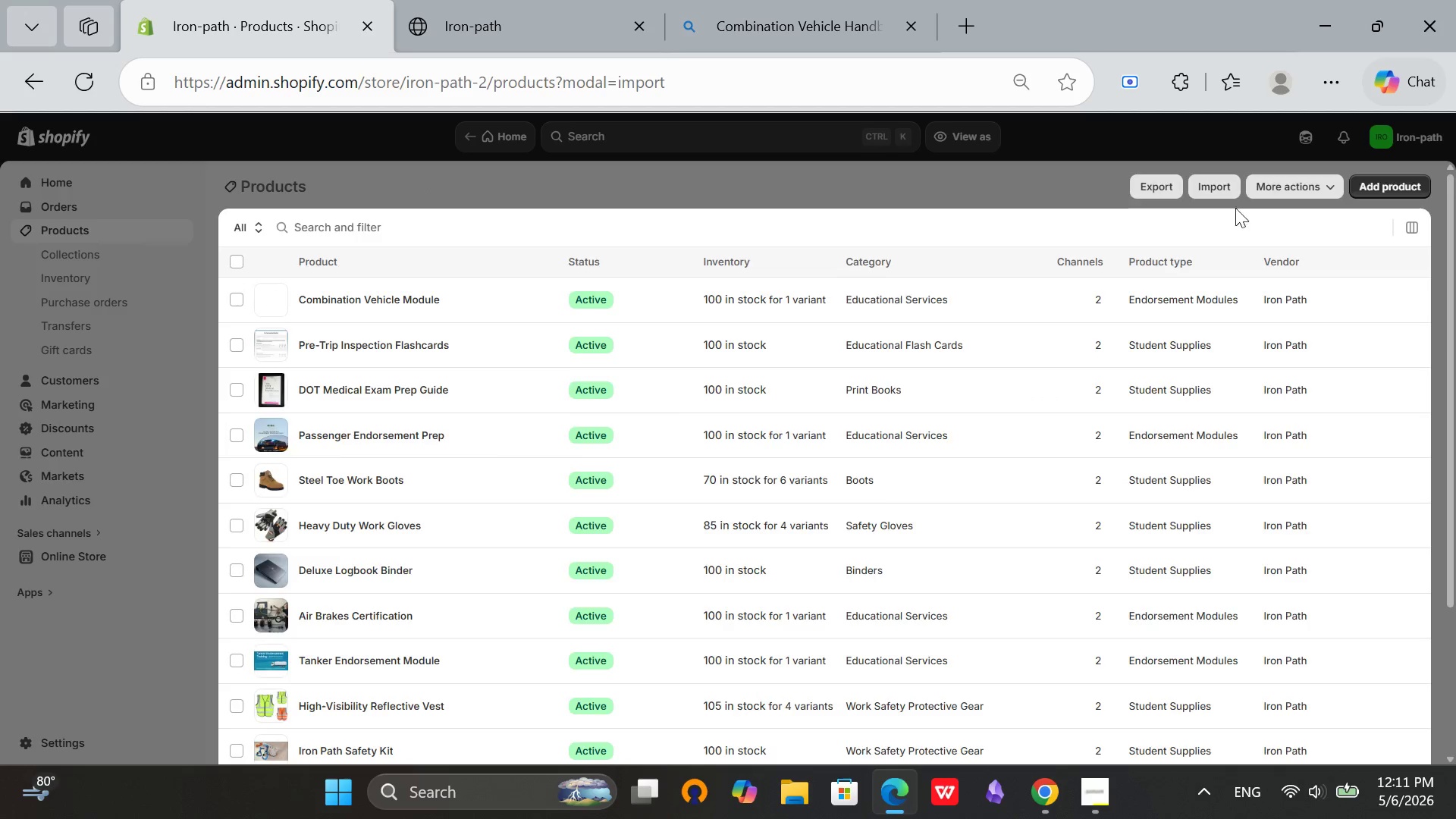 
left_click([903, 528])
 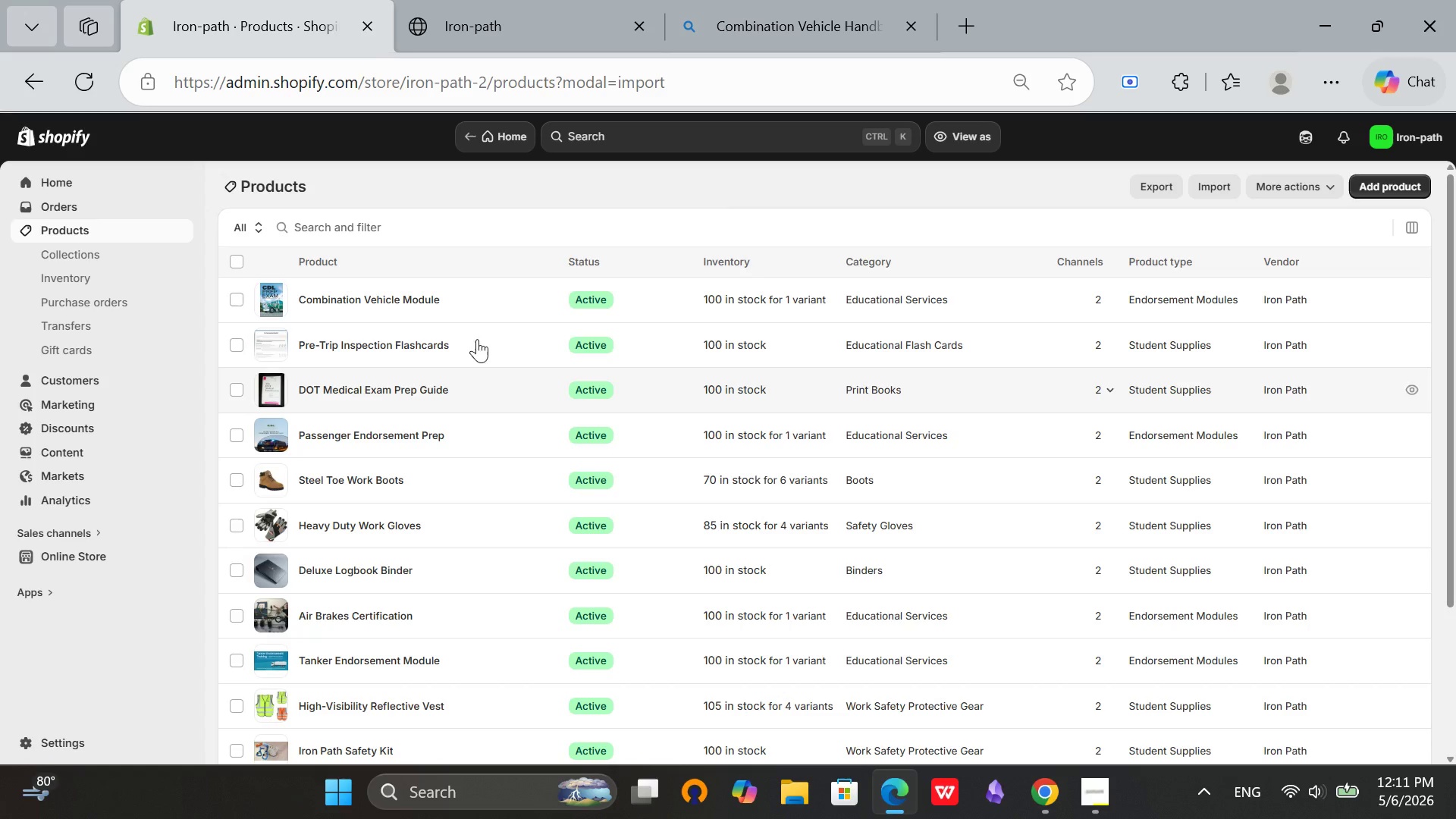 
scroll: coordinate [527, 416], scroll_direction: down, amount: 4.0
 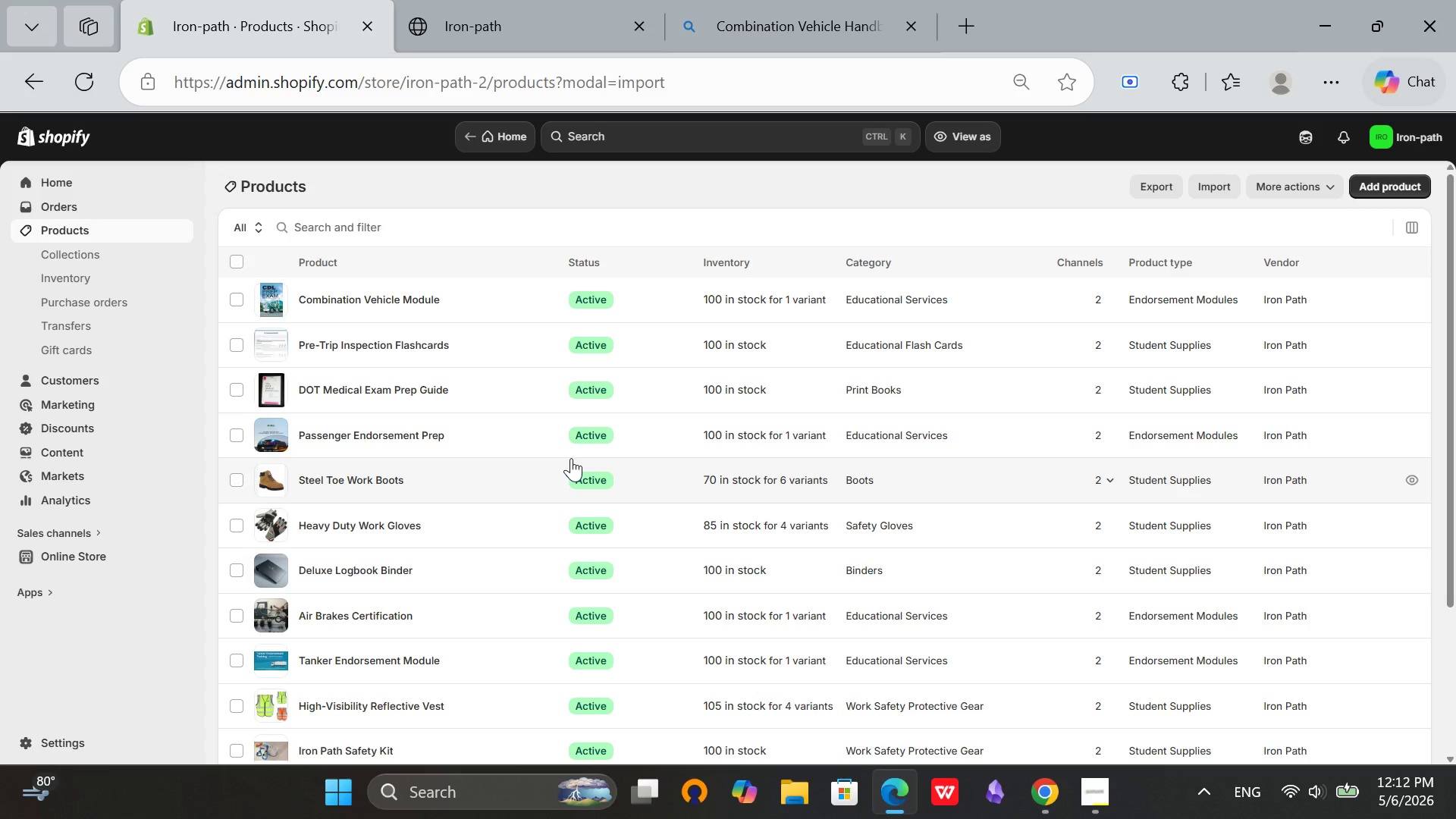 
wait(47.36)
 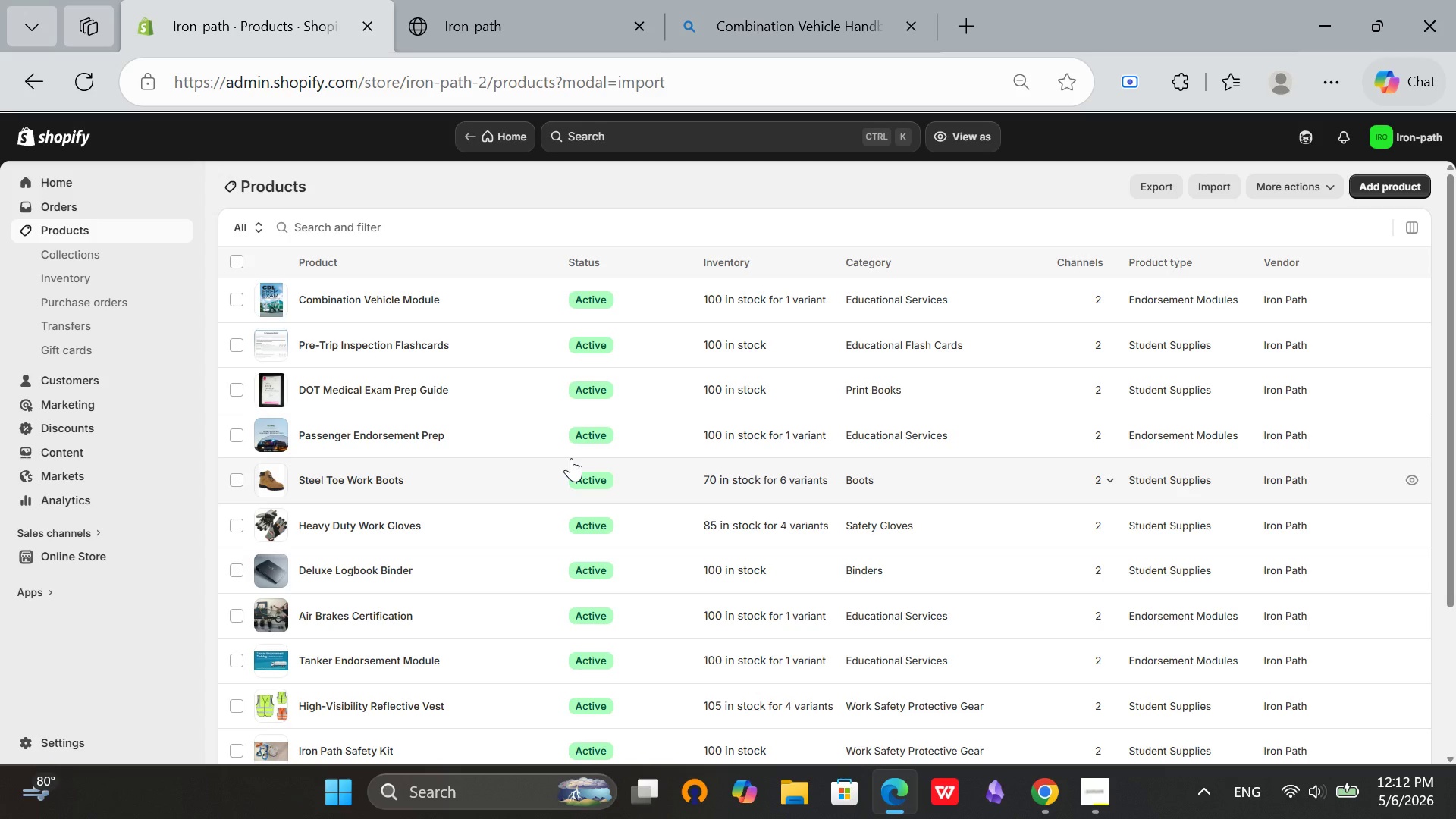 
scroll: coordinate [422, 628], scroll_direction: down, amount: 1.0
 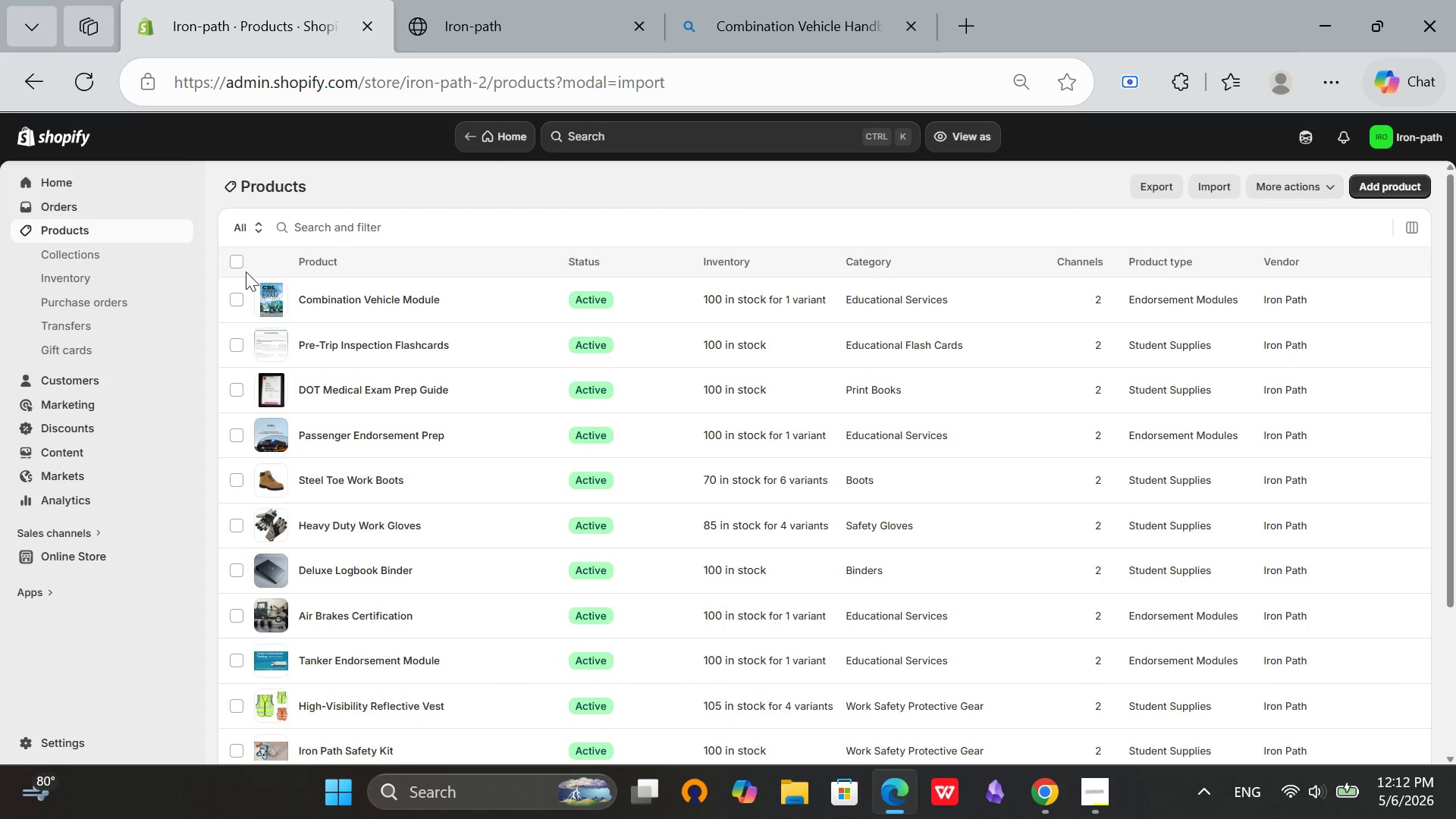 
left_click([228, 264])
 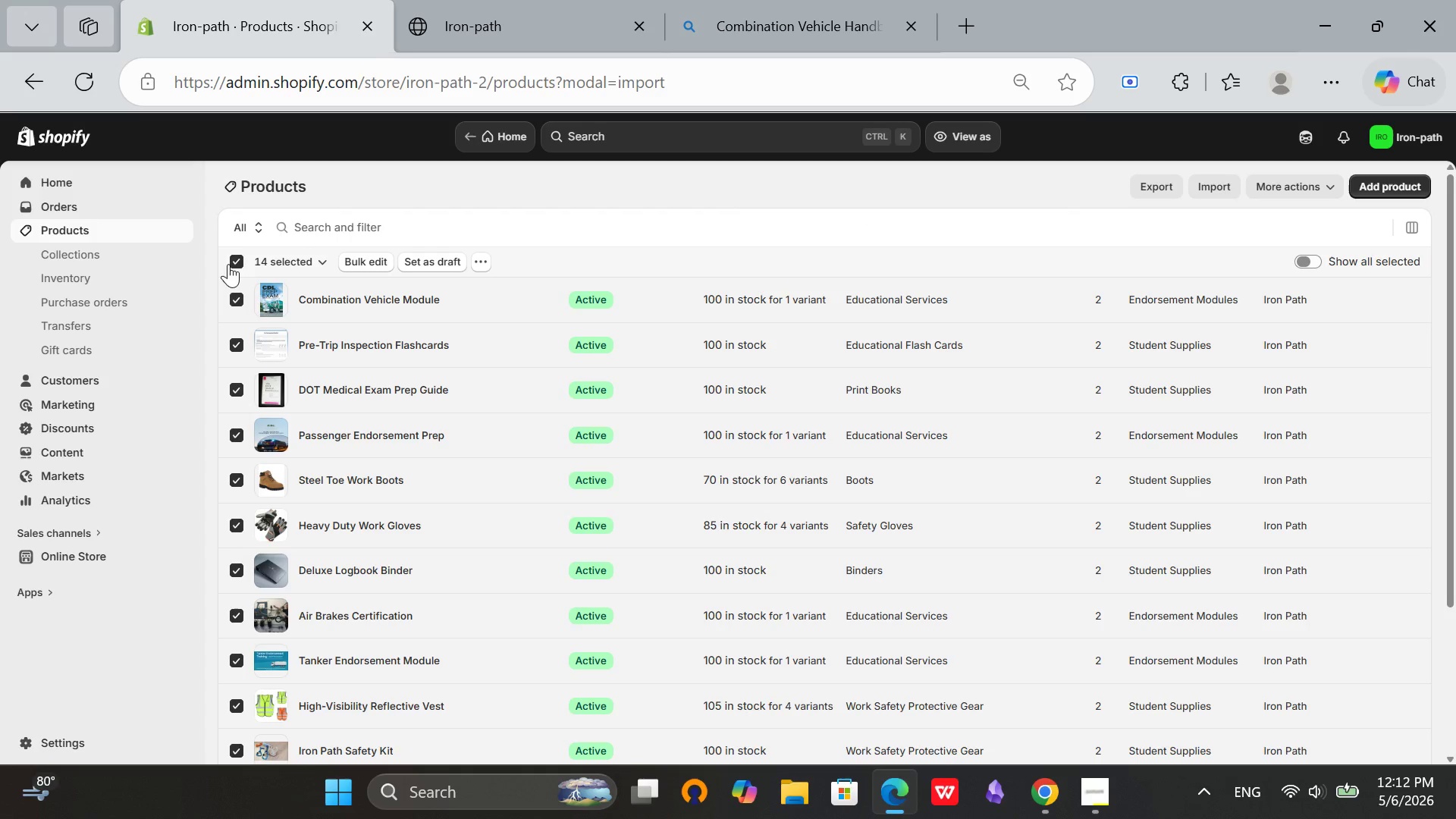 
left_click([242, 254])
 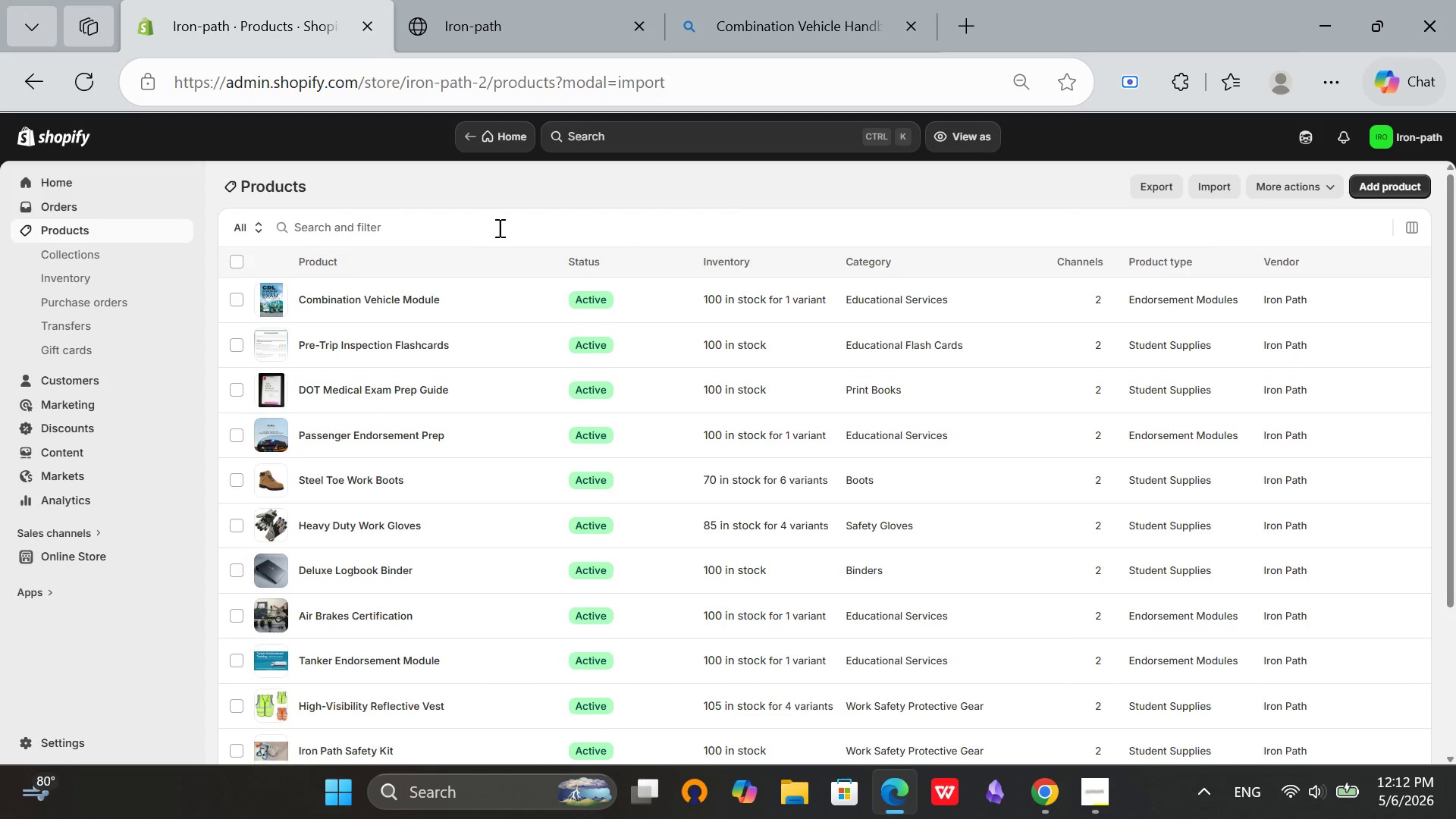 
scroll: coordinate [590, 463], scroll_direction: down, amount: 2.0
 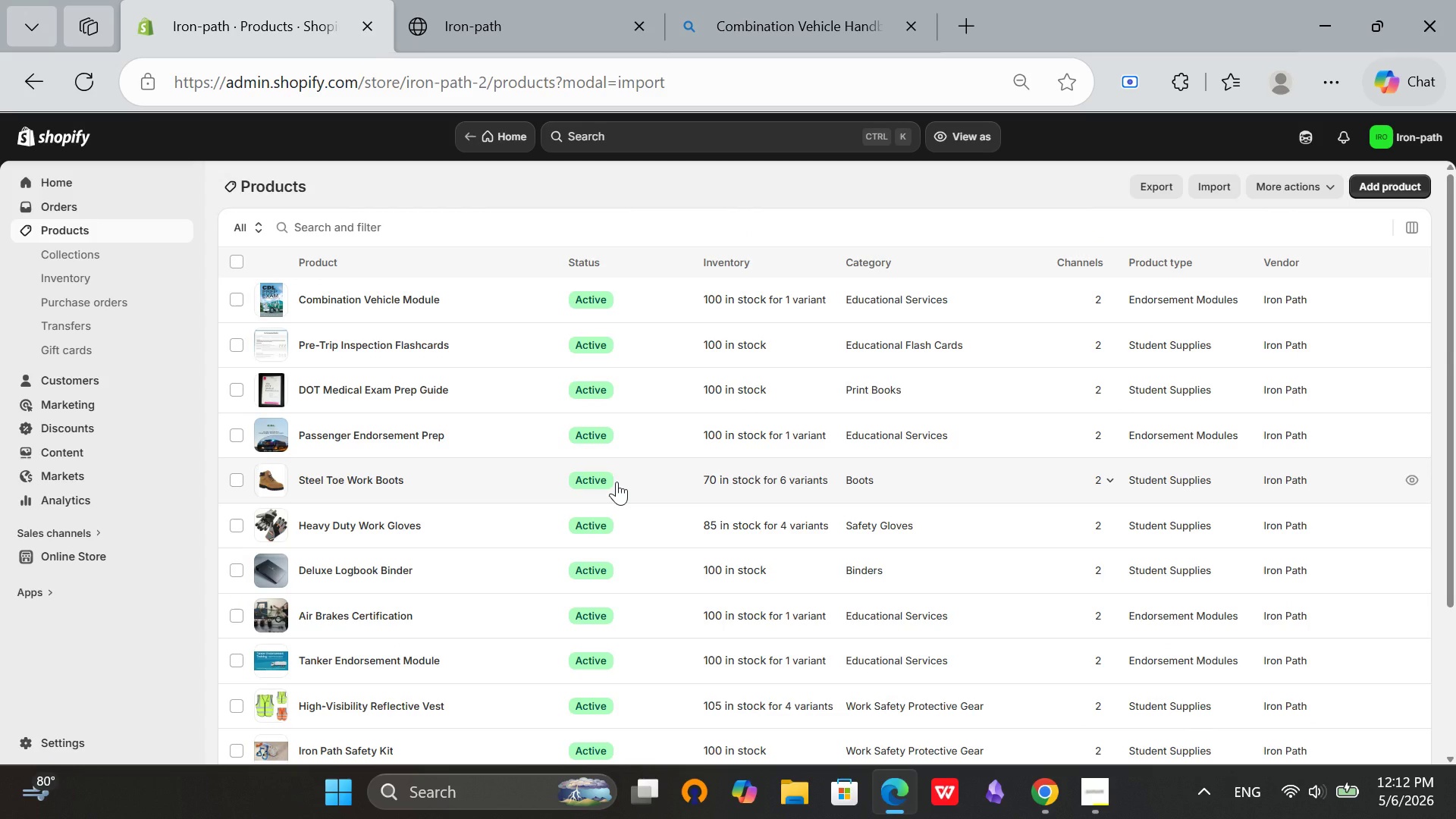 
scroll: coordinate [563, 648], scroll_direction: none, amount: 0.0
 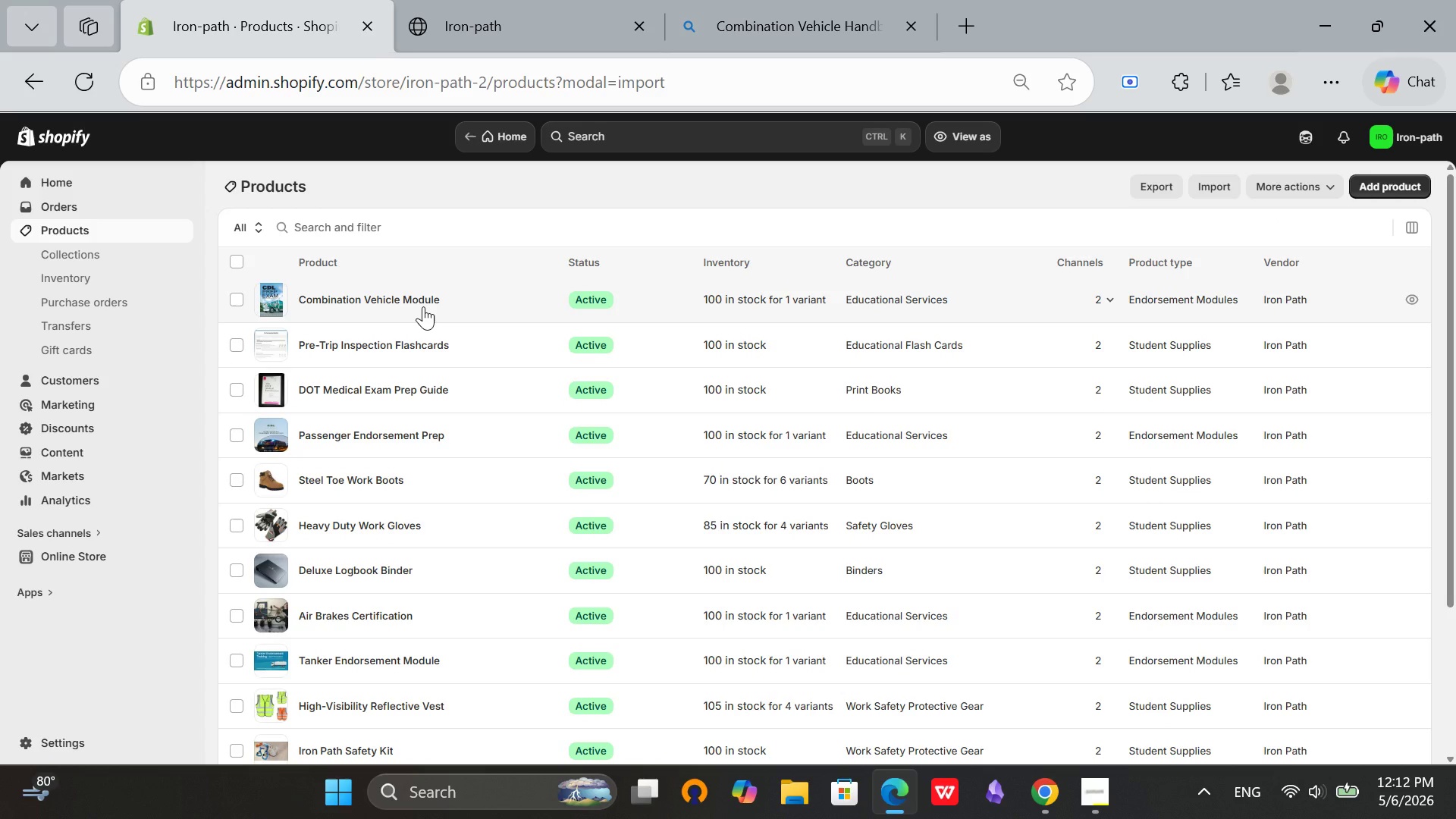 
wait(10.77)
 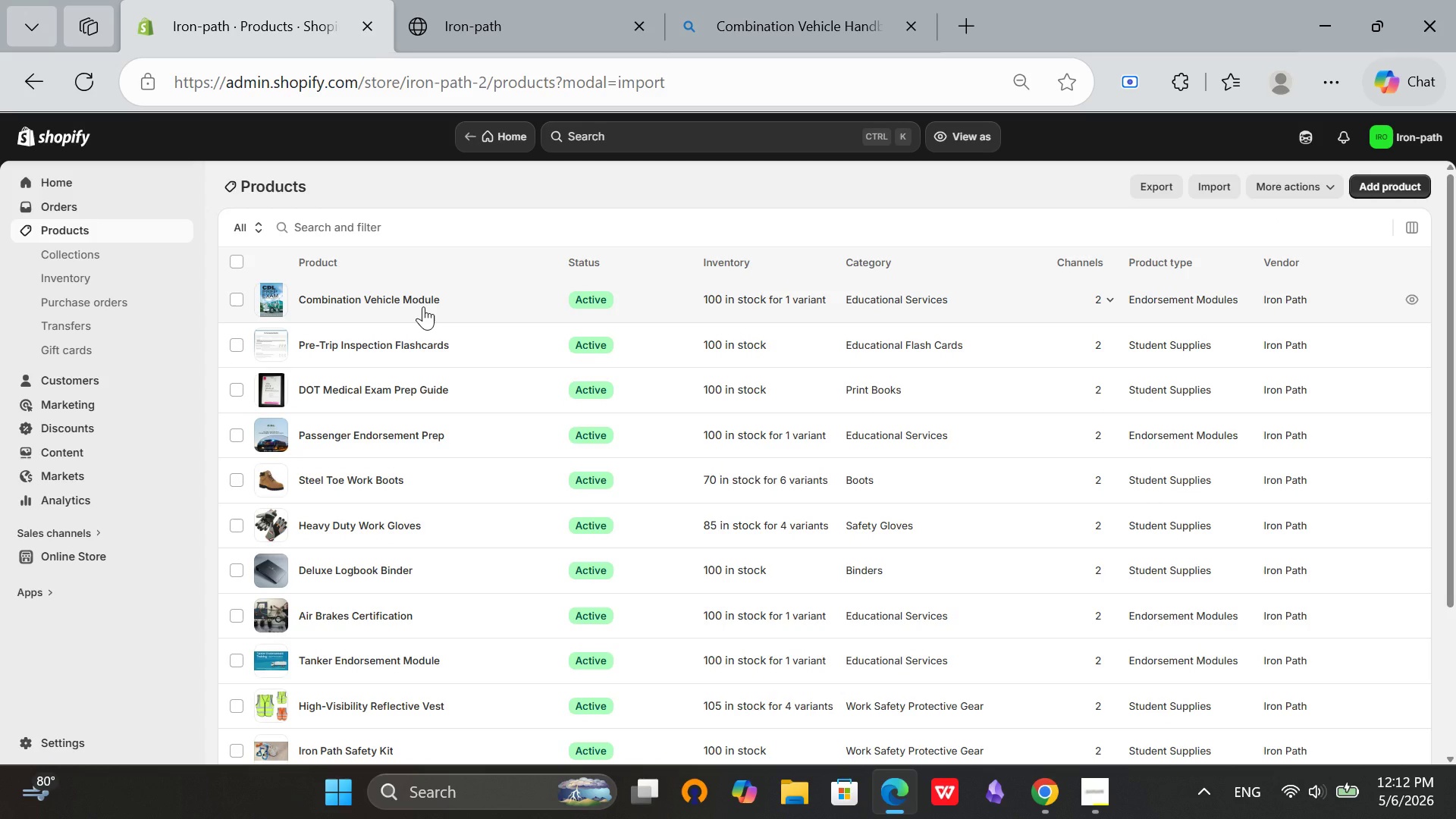 
left_click([120, 259])
 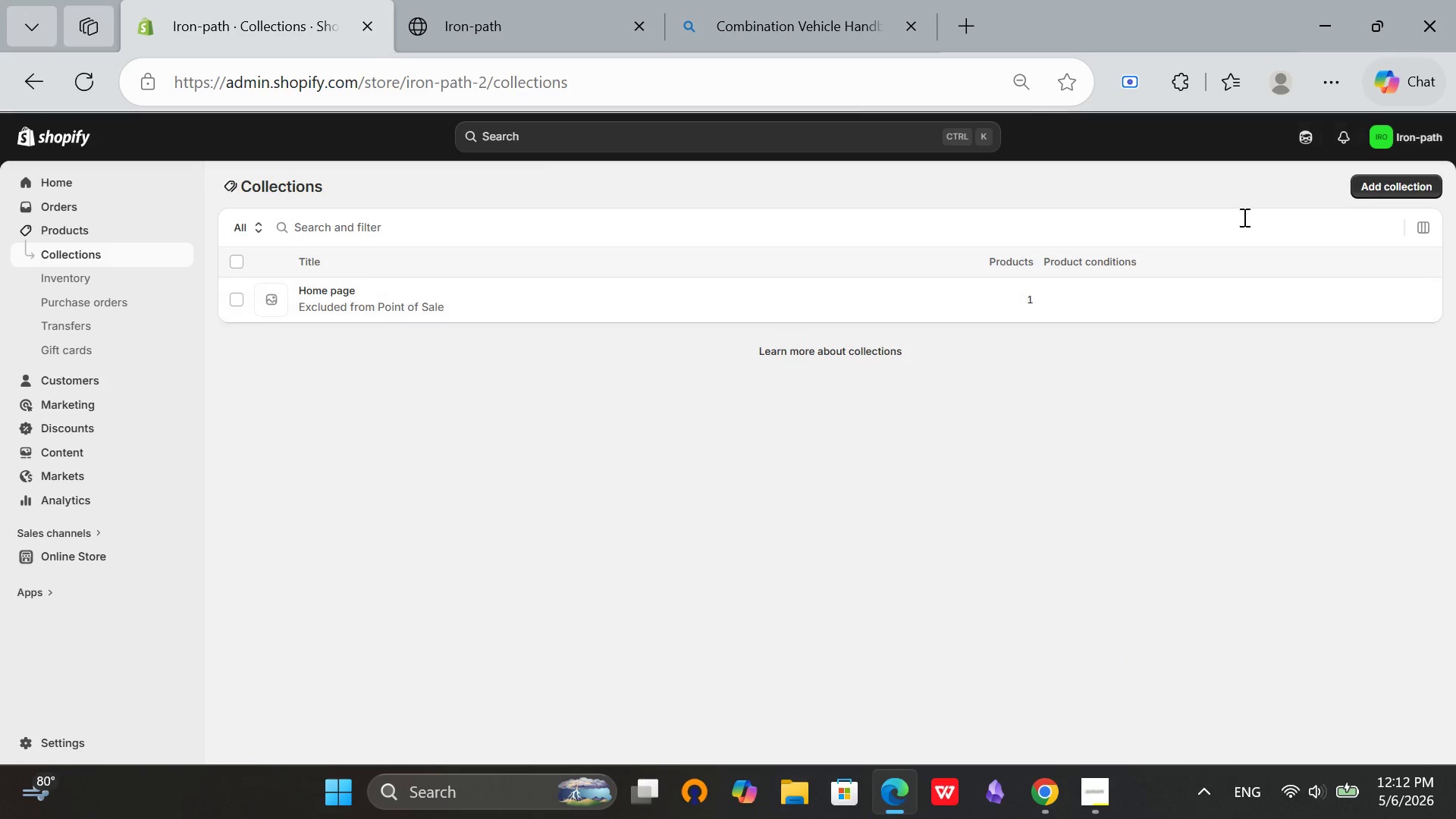 
left_click([1417, 177])
 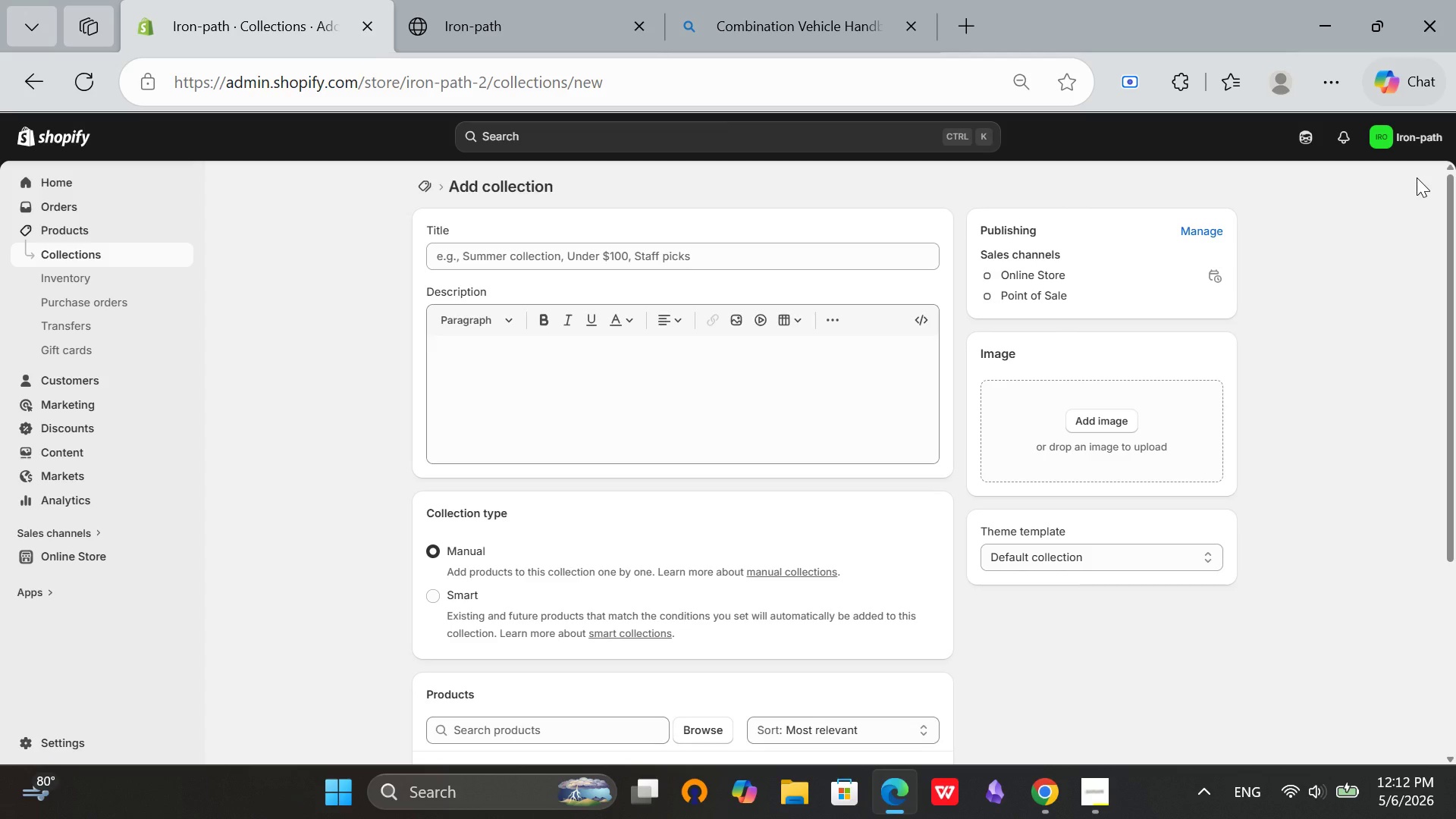 
wait(5.98)
 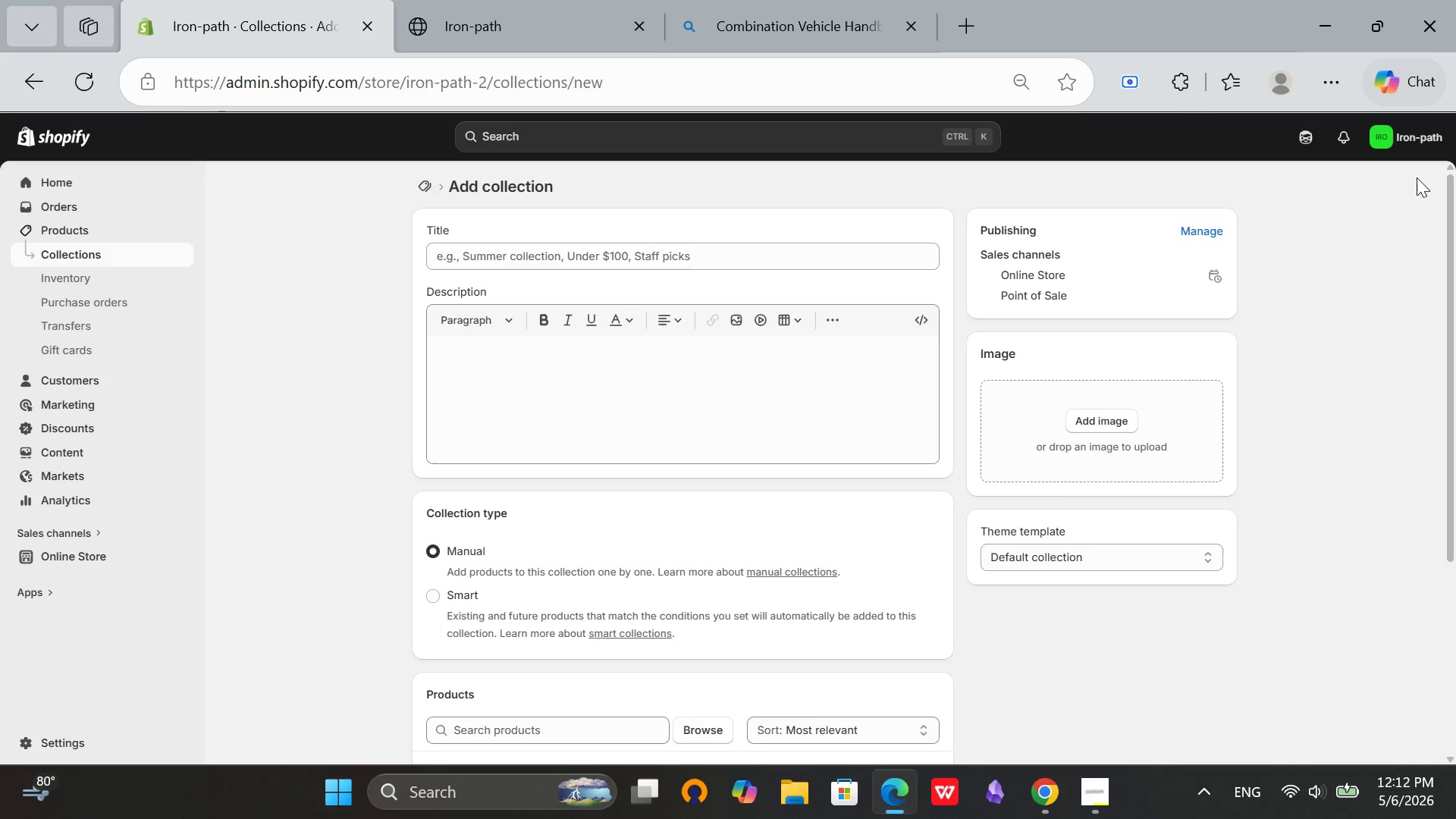 
left_click([563, 264])
 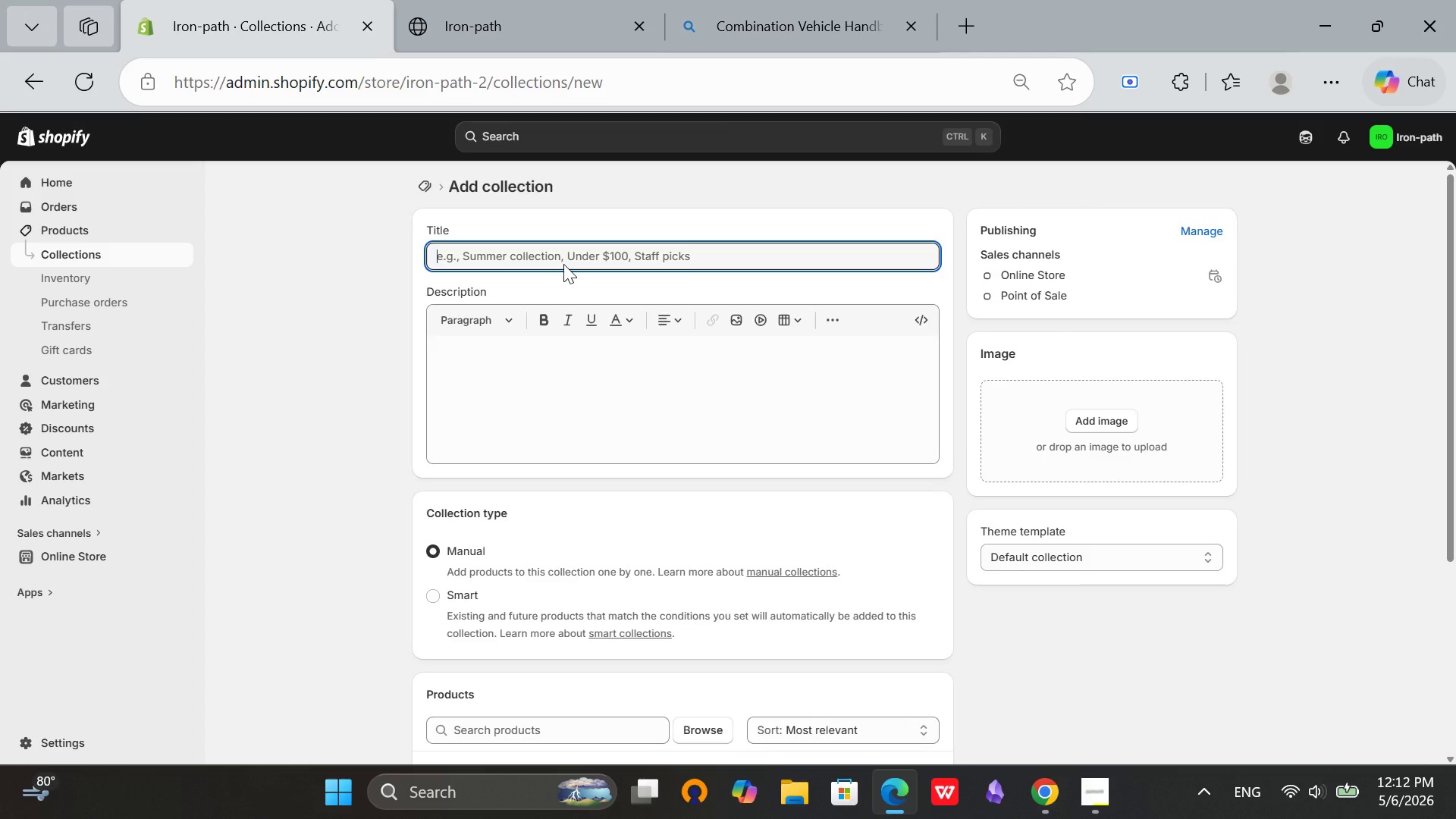 
type(TrainingCourses)
 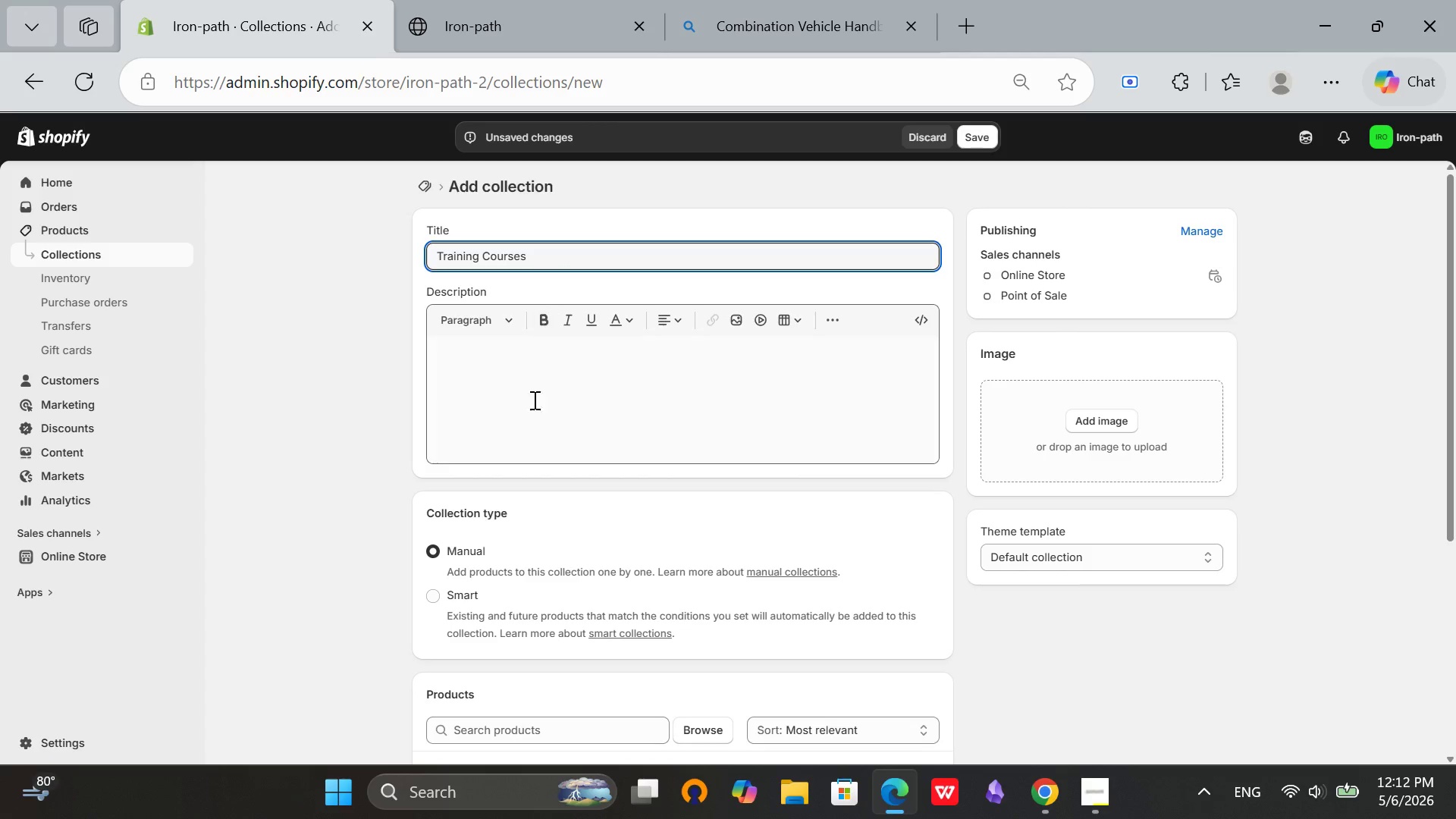 
hold_key(key=Space, duration=0.33)
 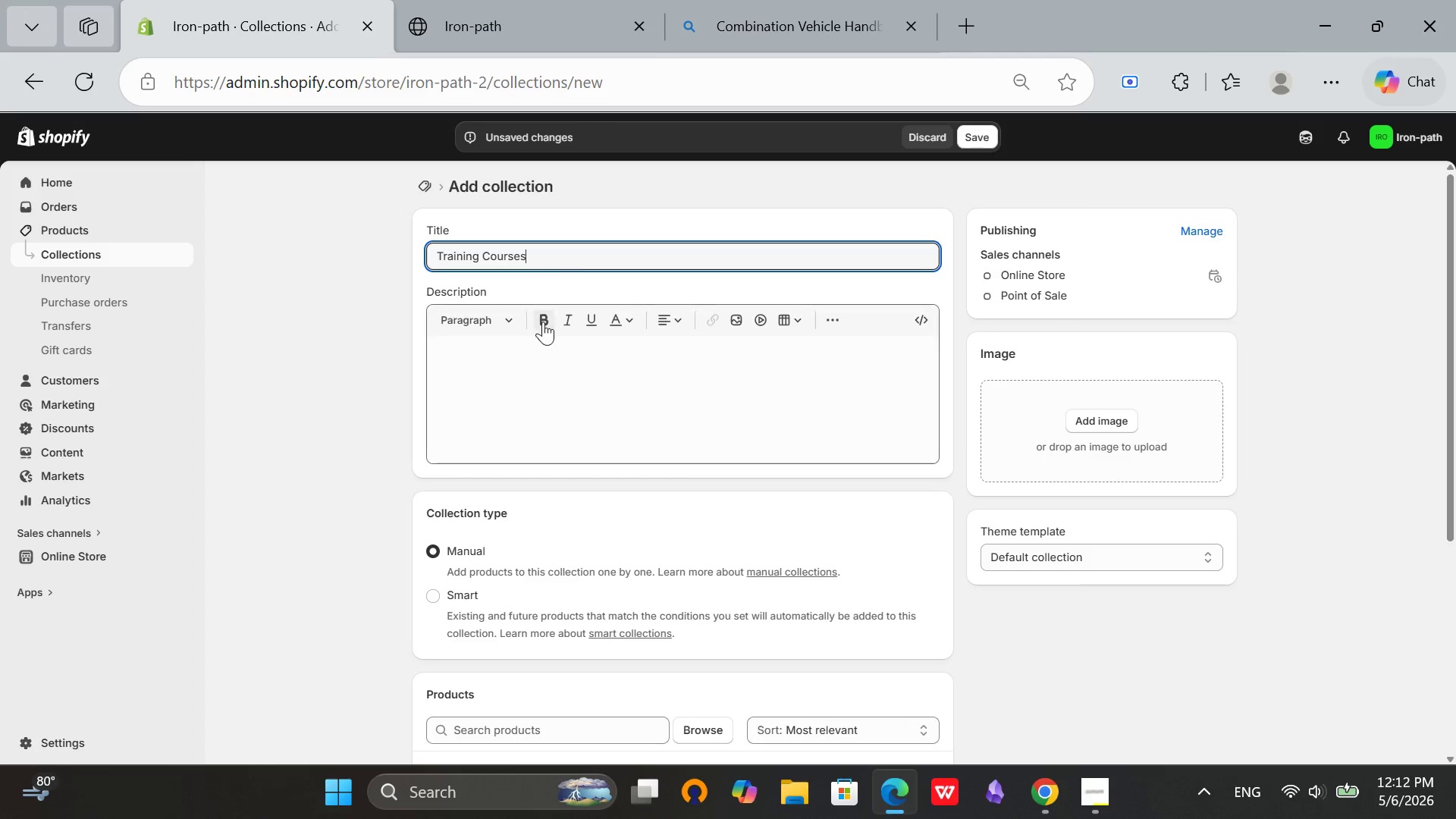 
left_click([444, 589])
 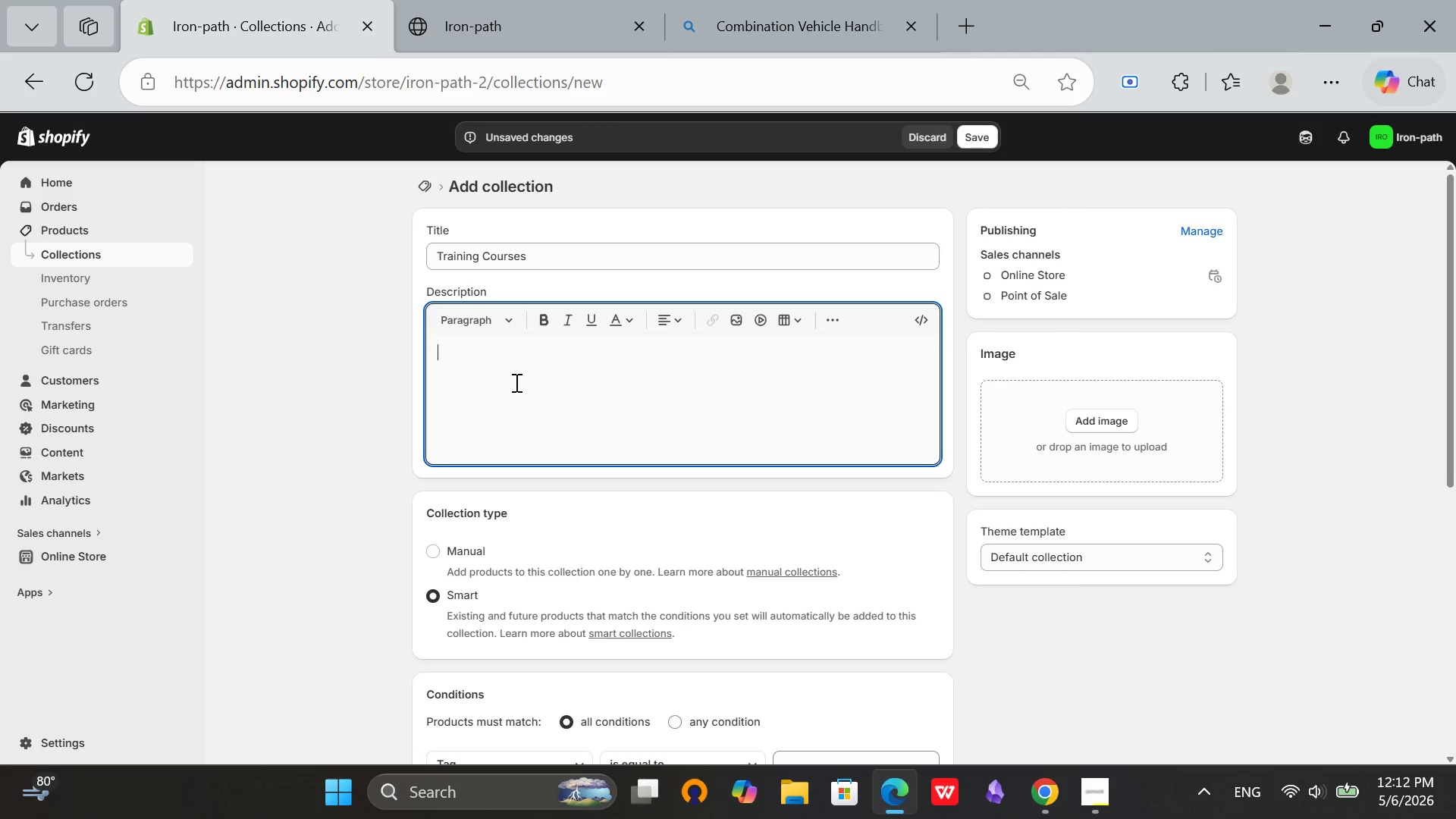 
type(Profesii)
key(Backspace)
key(Backspace)
type(sional)
 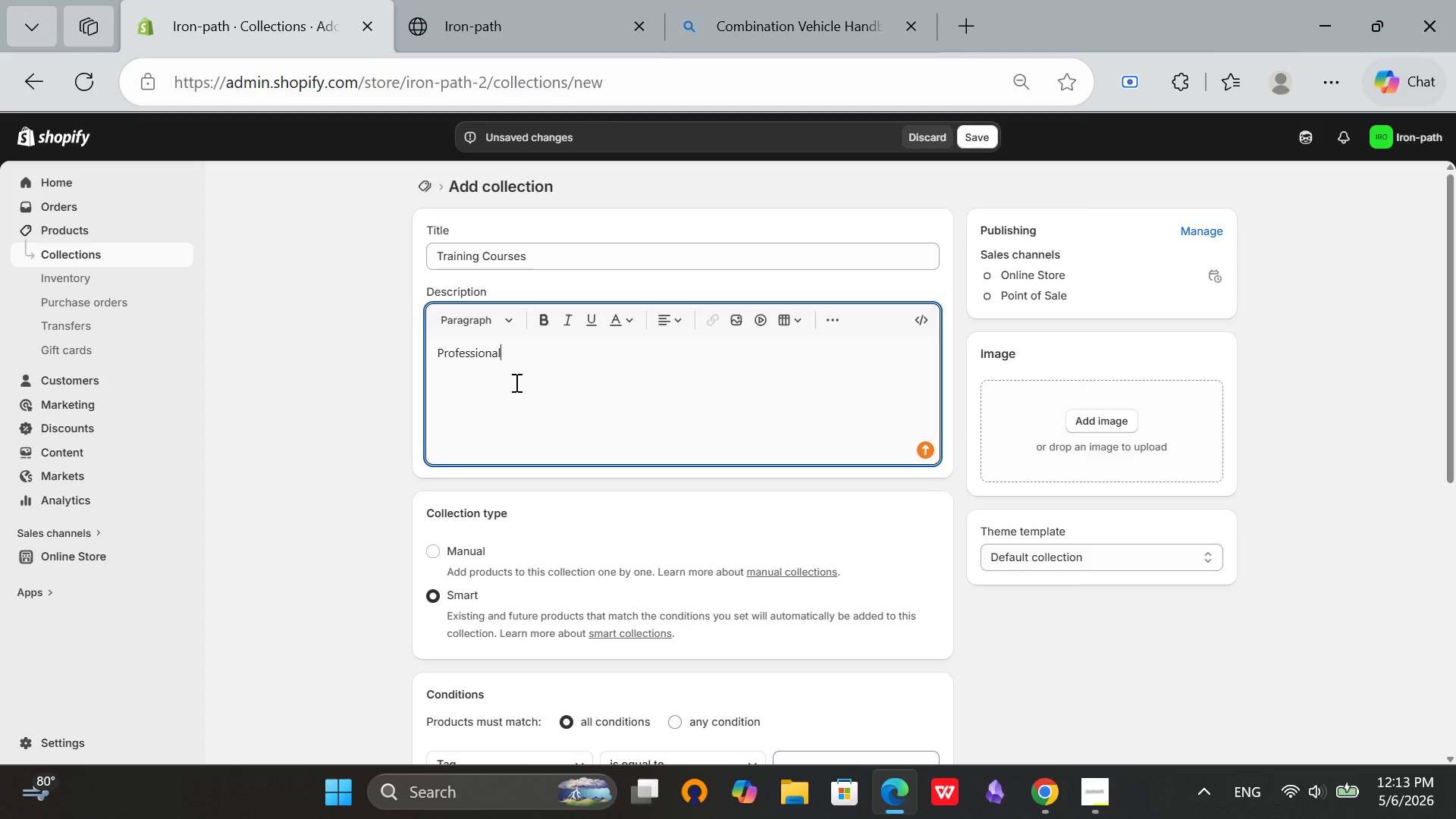 
wait(5.88)
 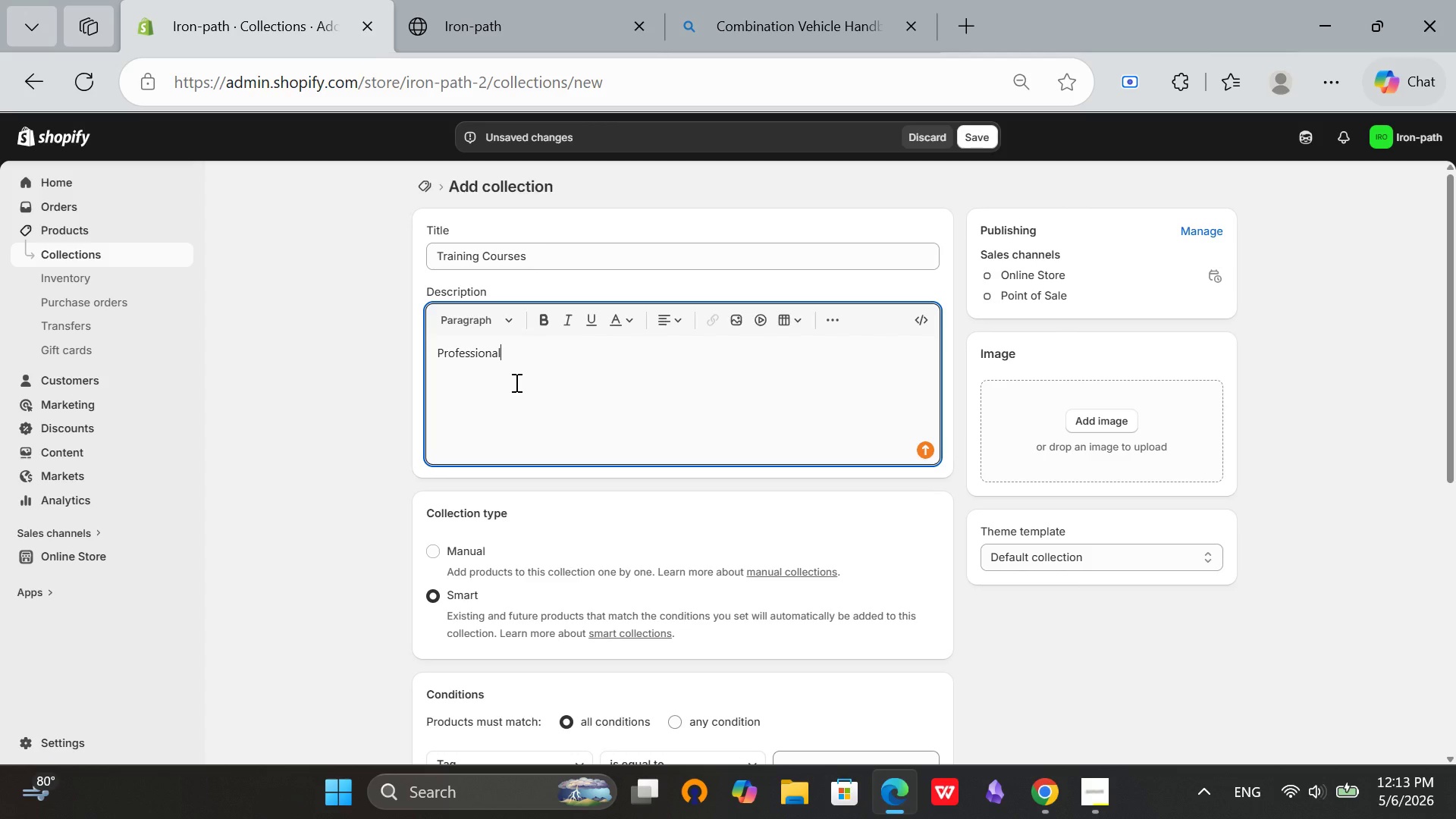 
type( CDL )
 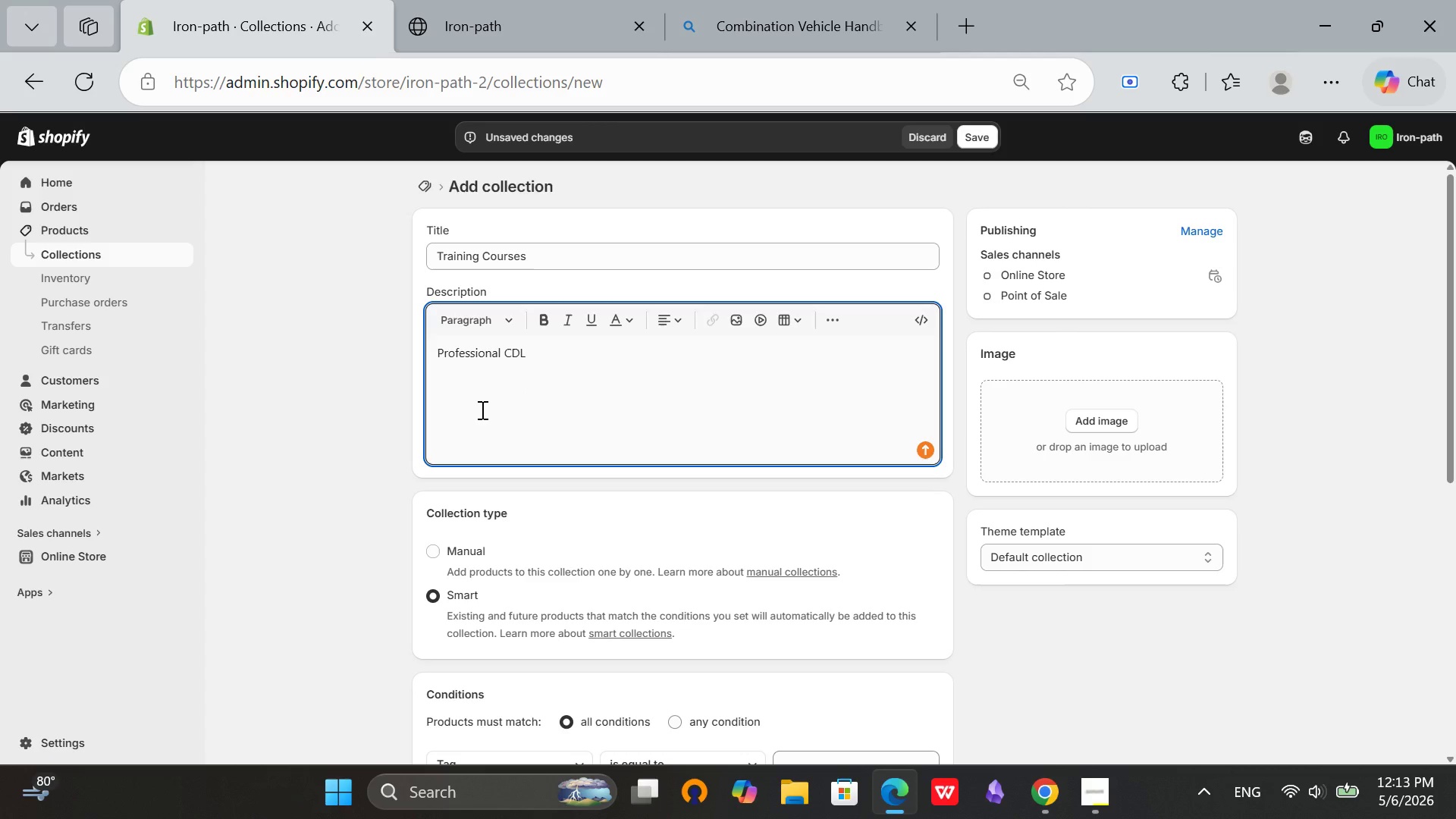 
type(training programs for Class A ab)
key(Backspace)
type(nd Class B liceb)
key(Backspace)
type(nses. Choose from intensive or weeknight scedules)
 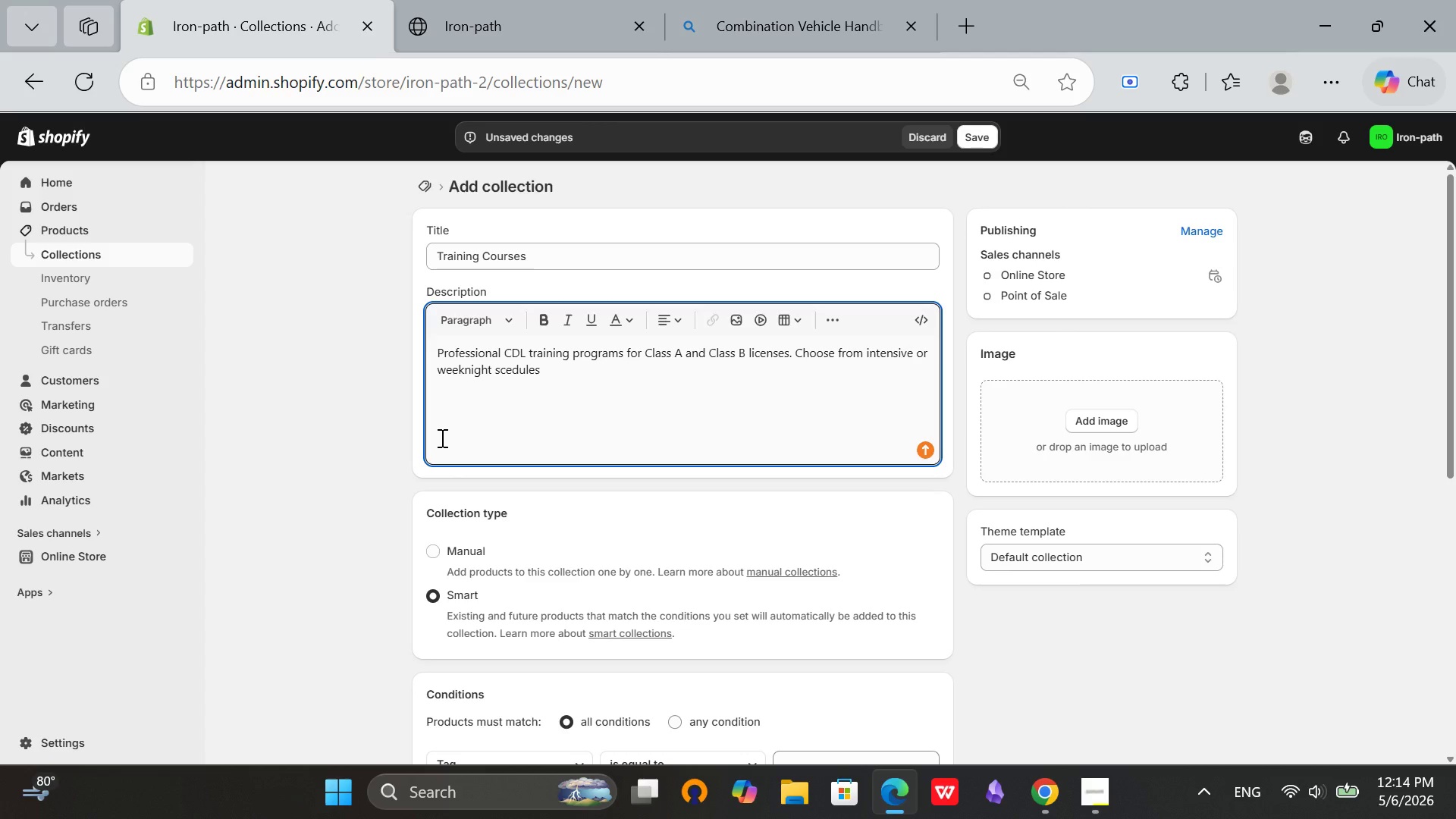 
key(ArrowLeft)
 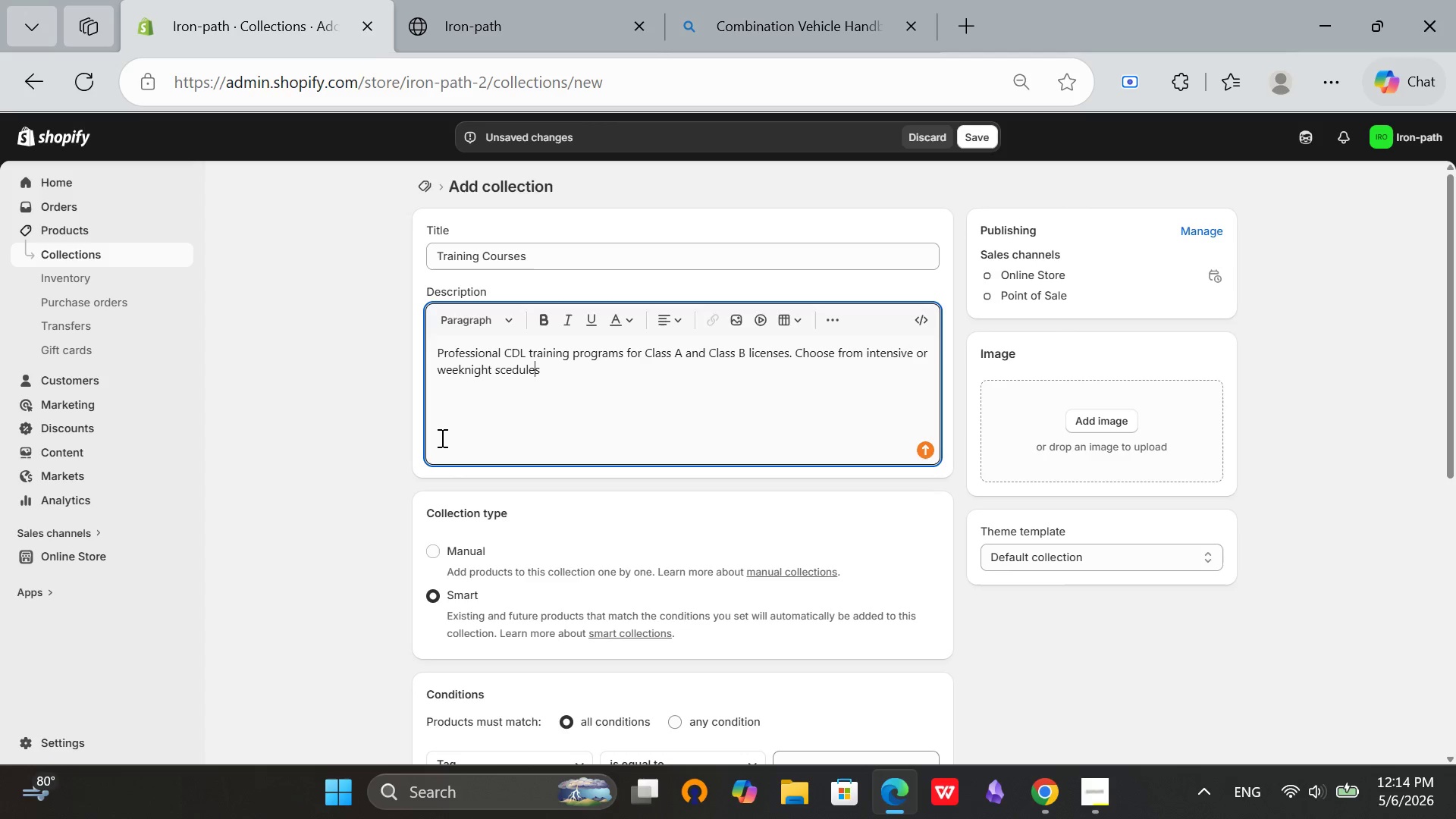 
key(ArrowLeft)
 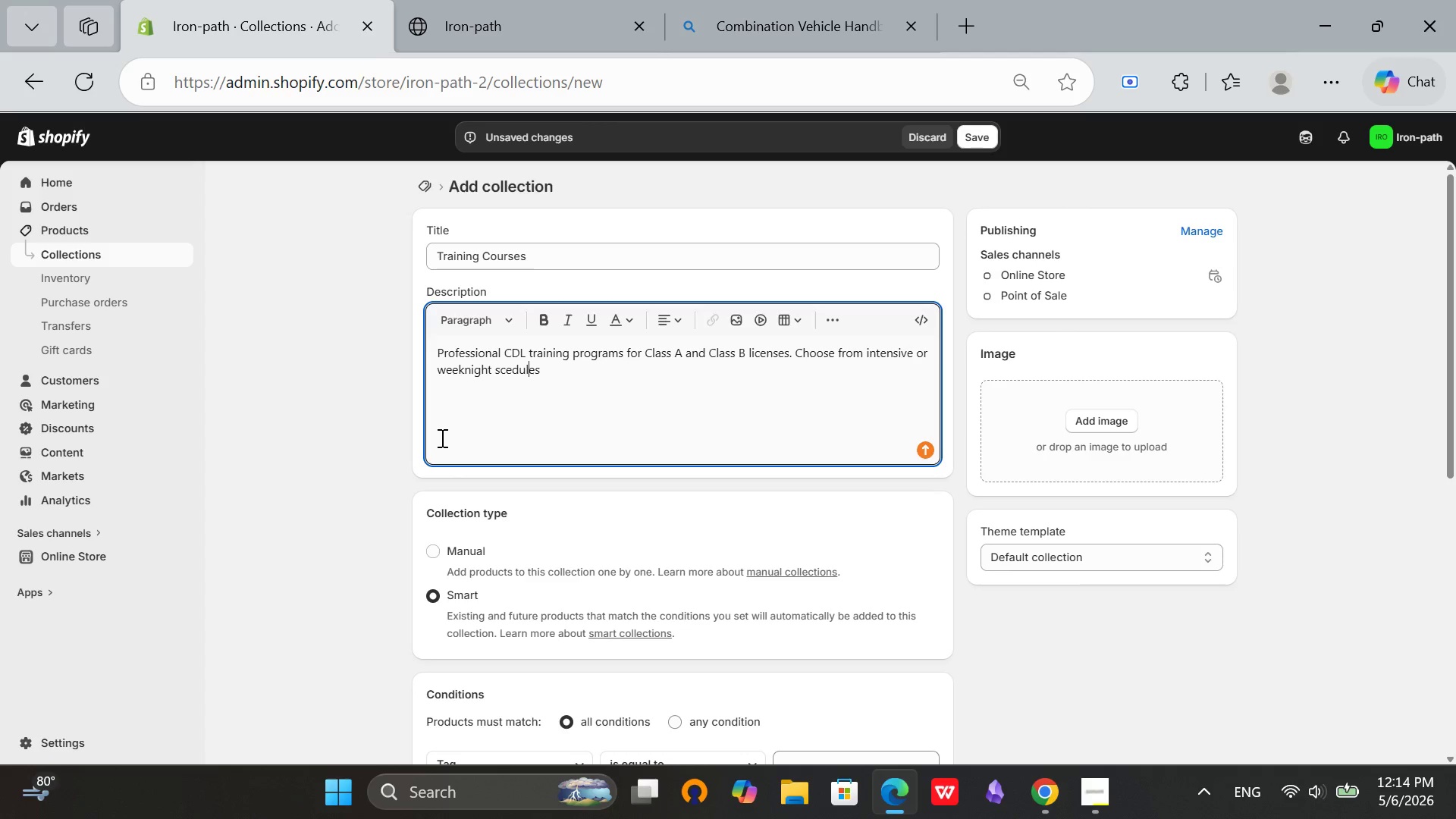 
key(ArrowLeft)
 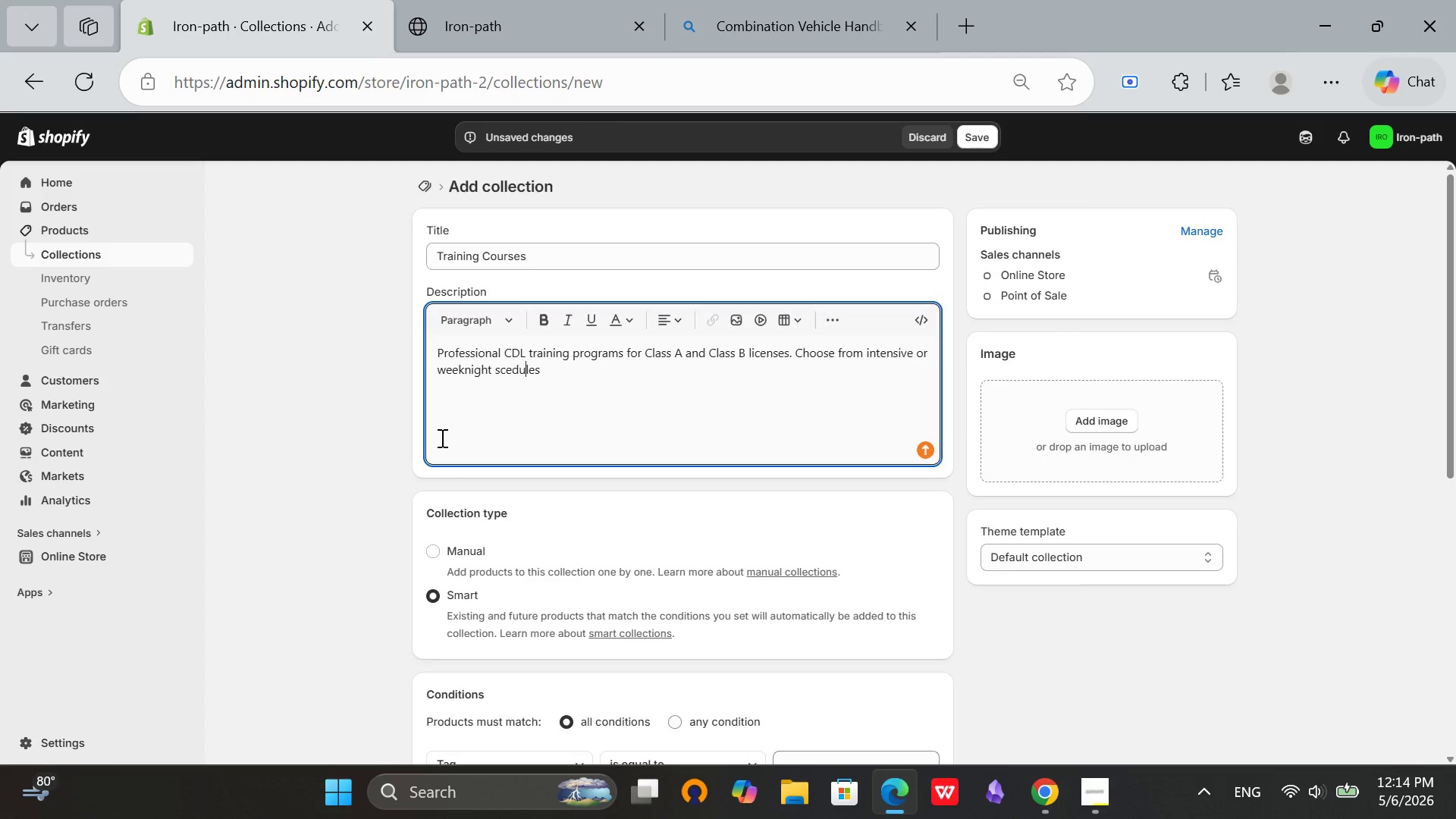 
key(ArrowLeft)
 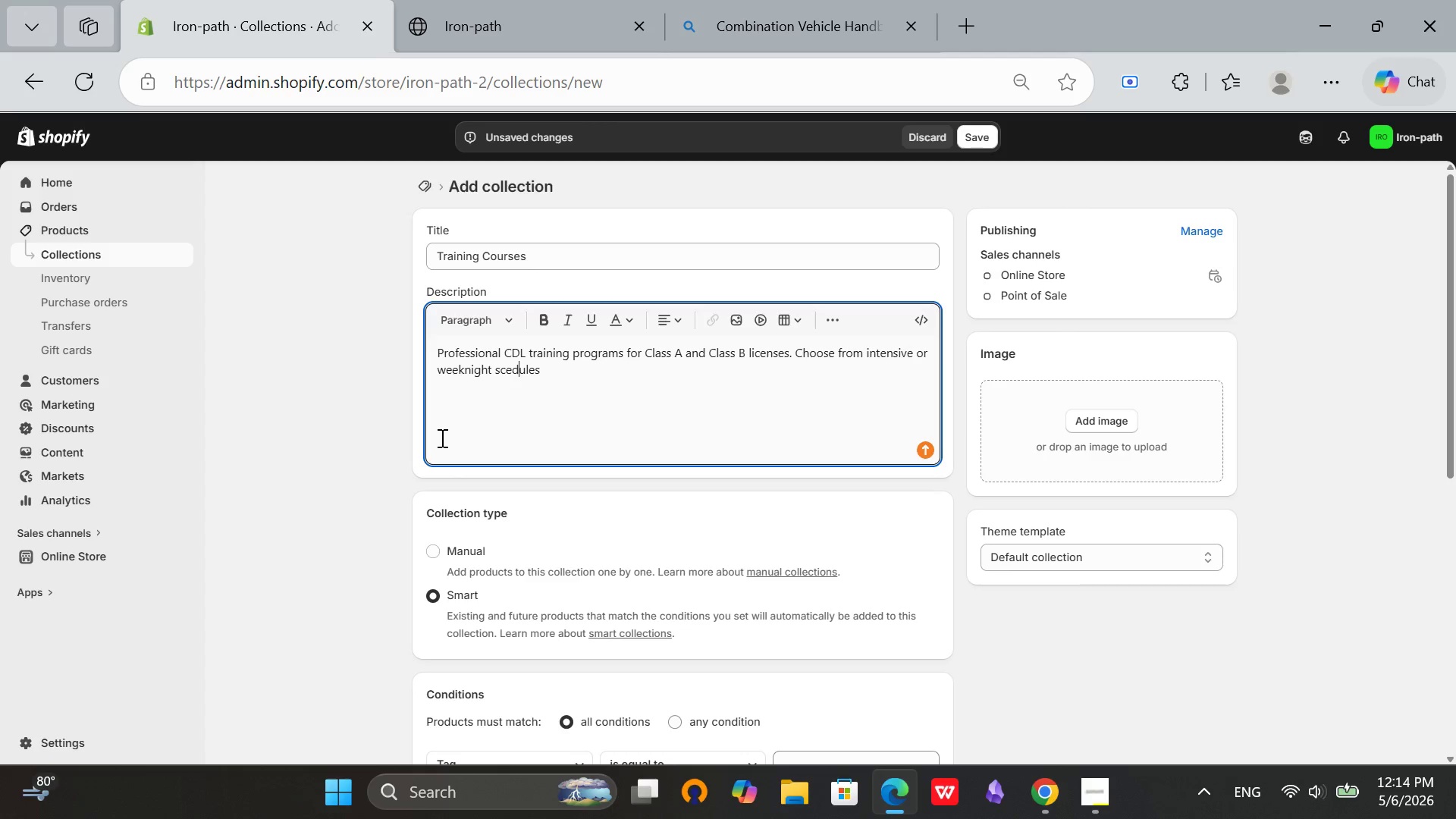 
key(ArrowLeft)
 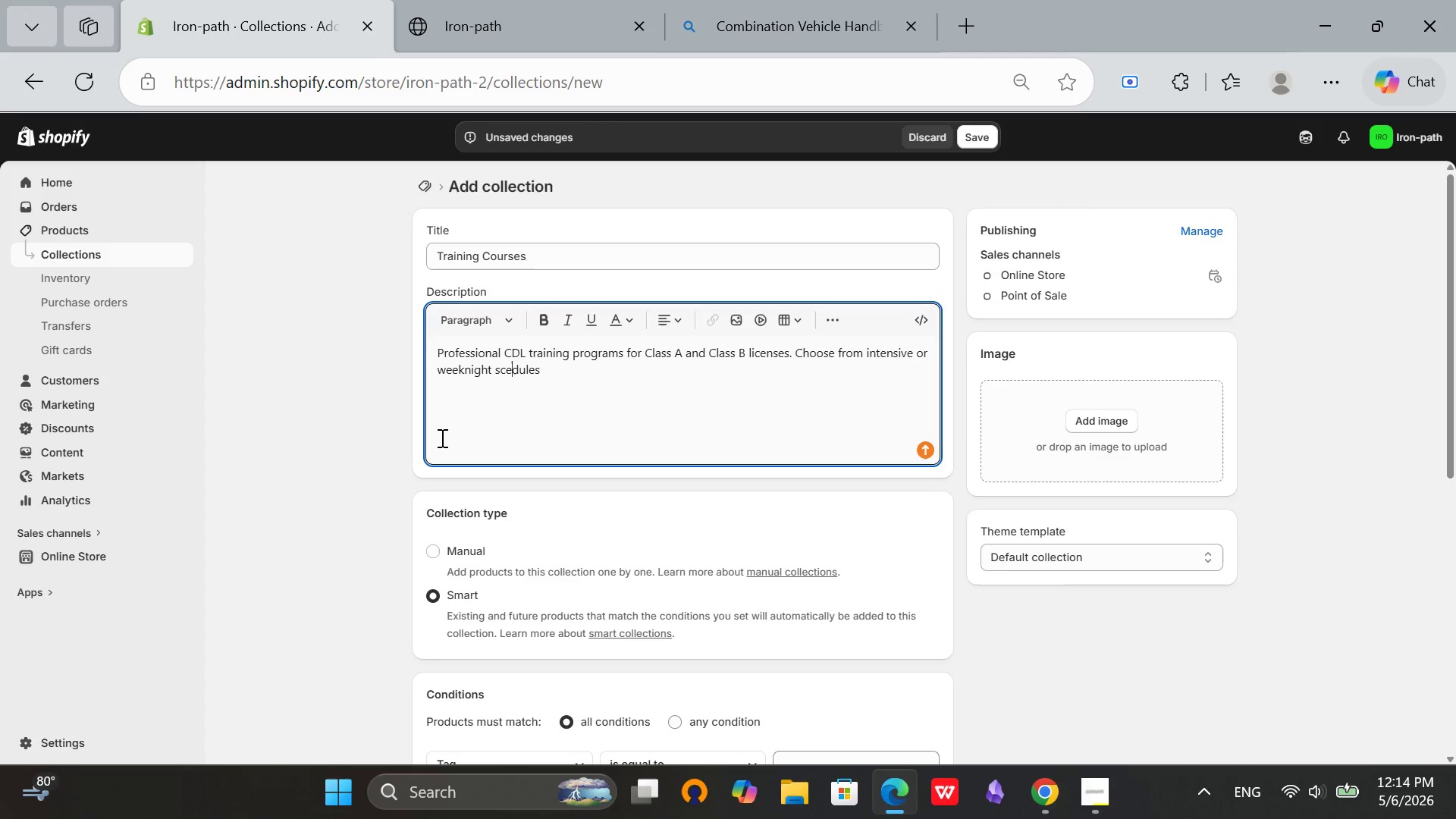 
key(ArrowLeft)
 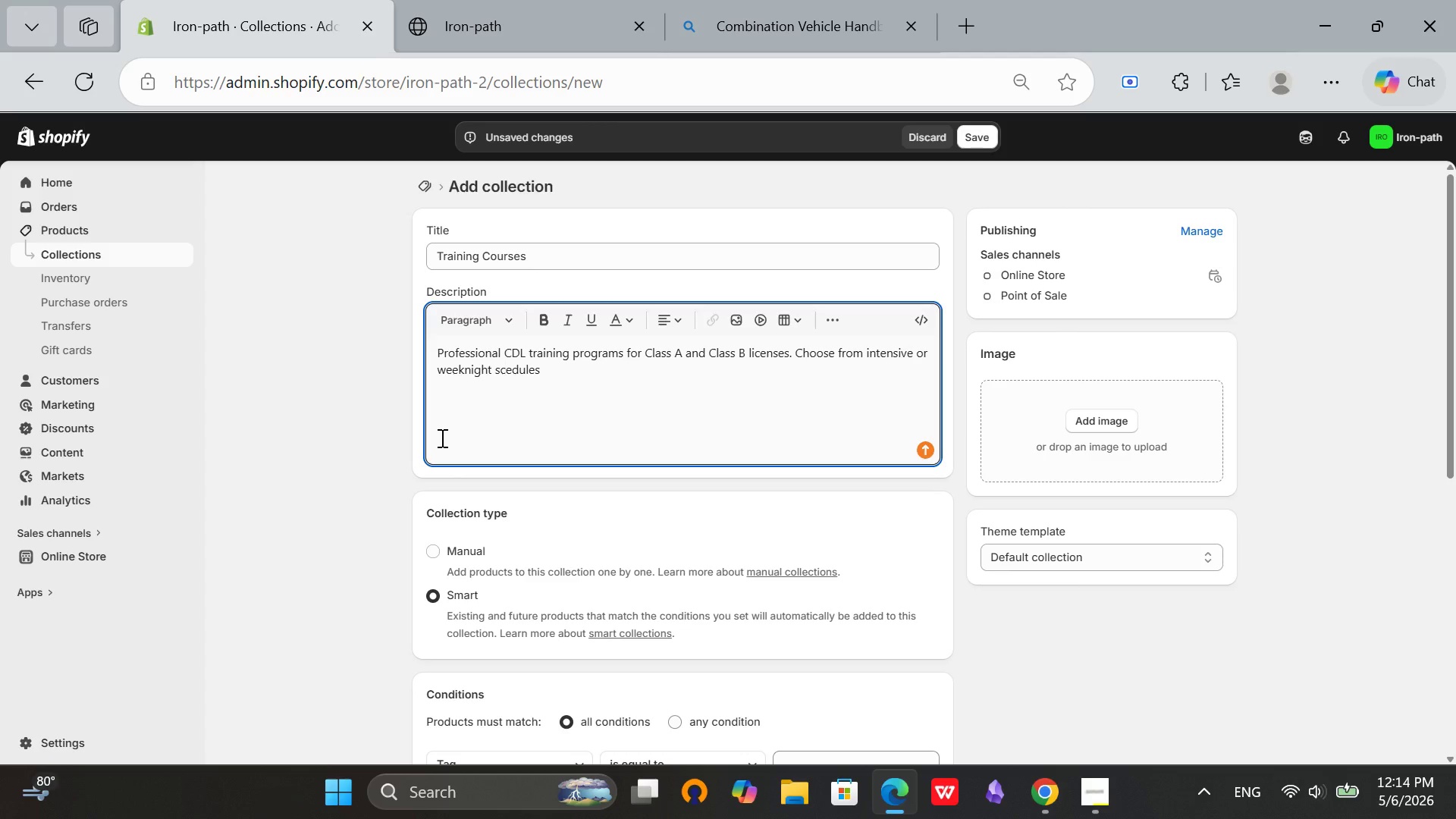 
key(H)
 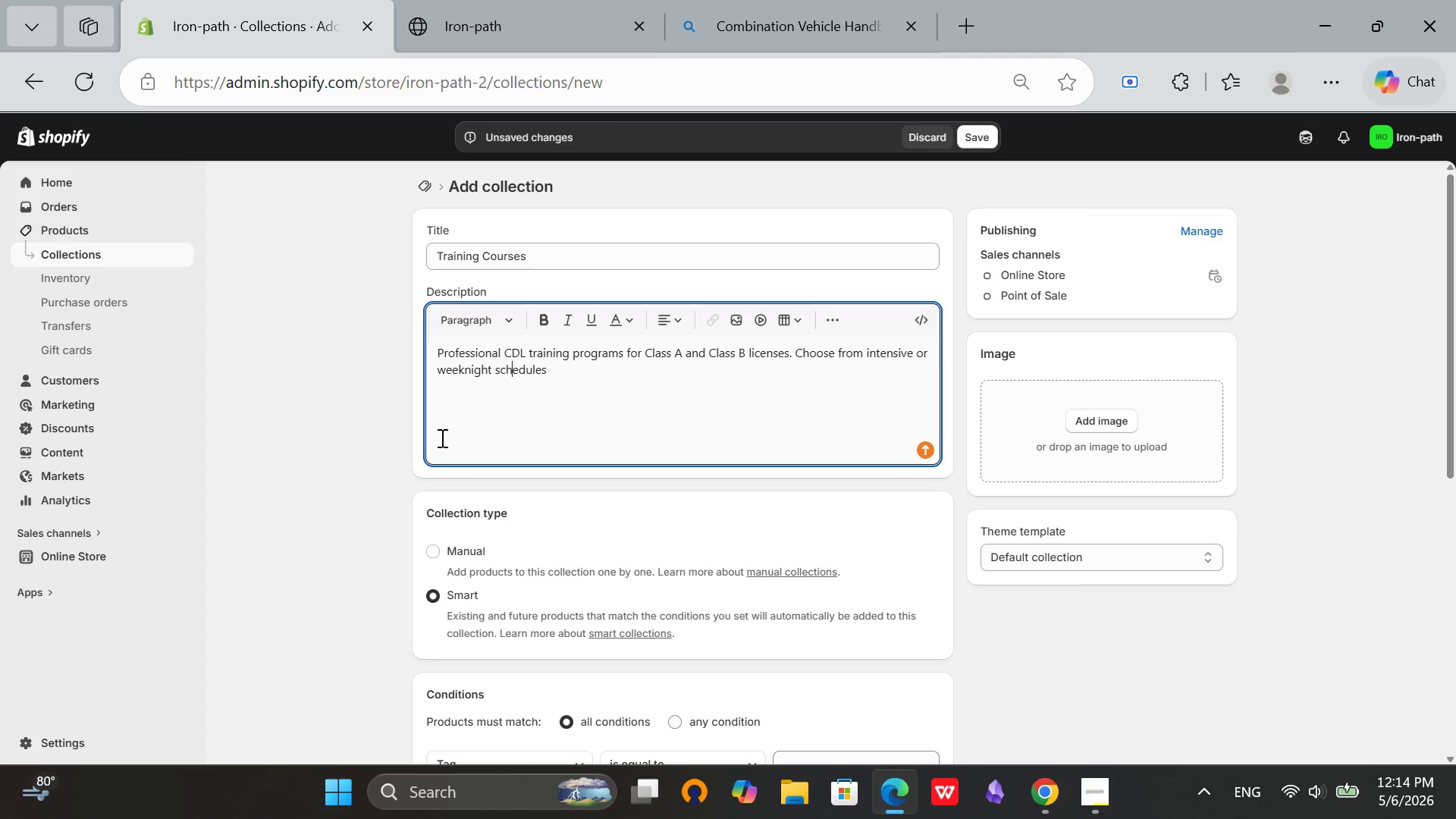 
key(ArrowRight)
 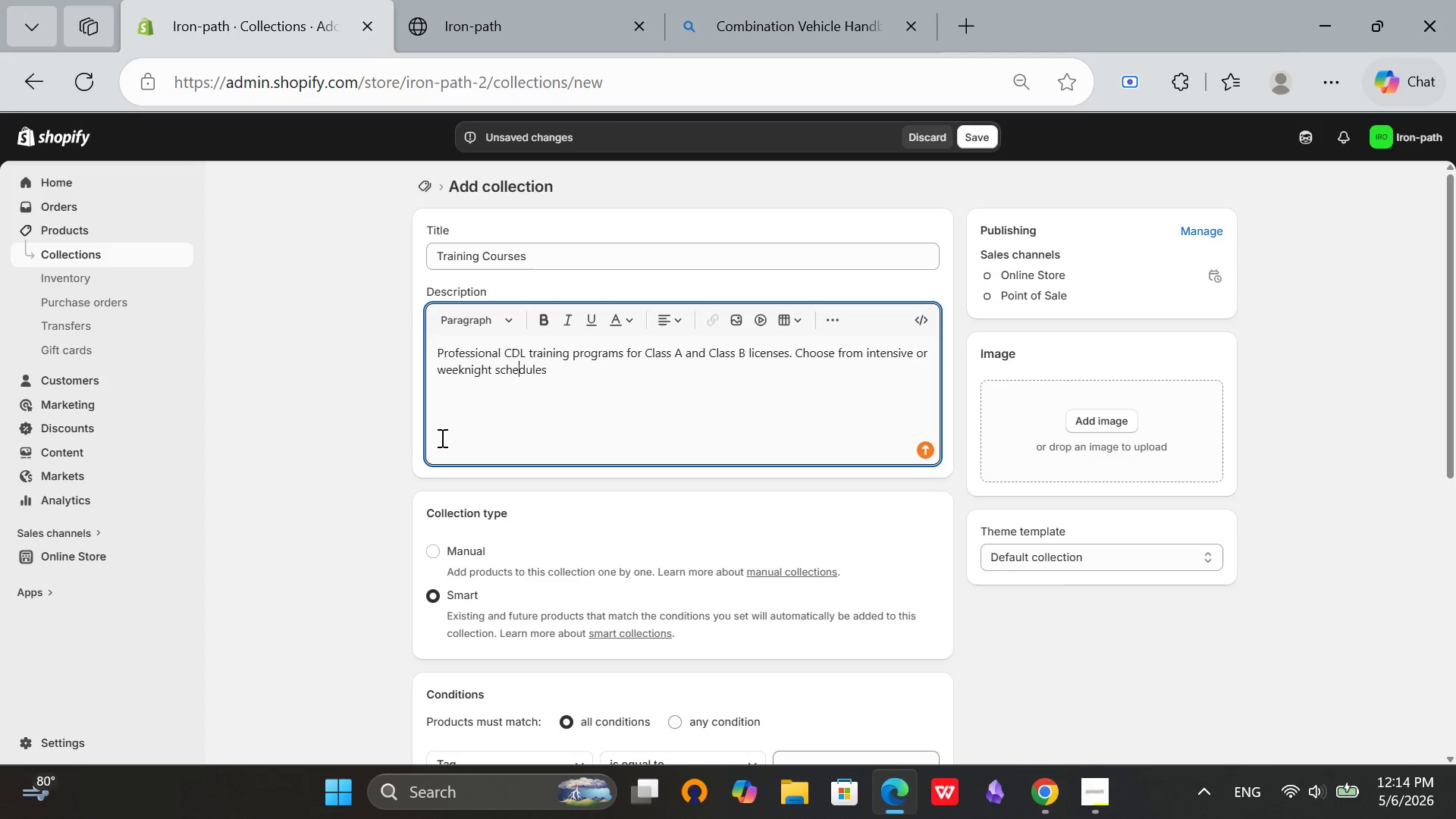 
key(ArrowRight)
 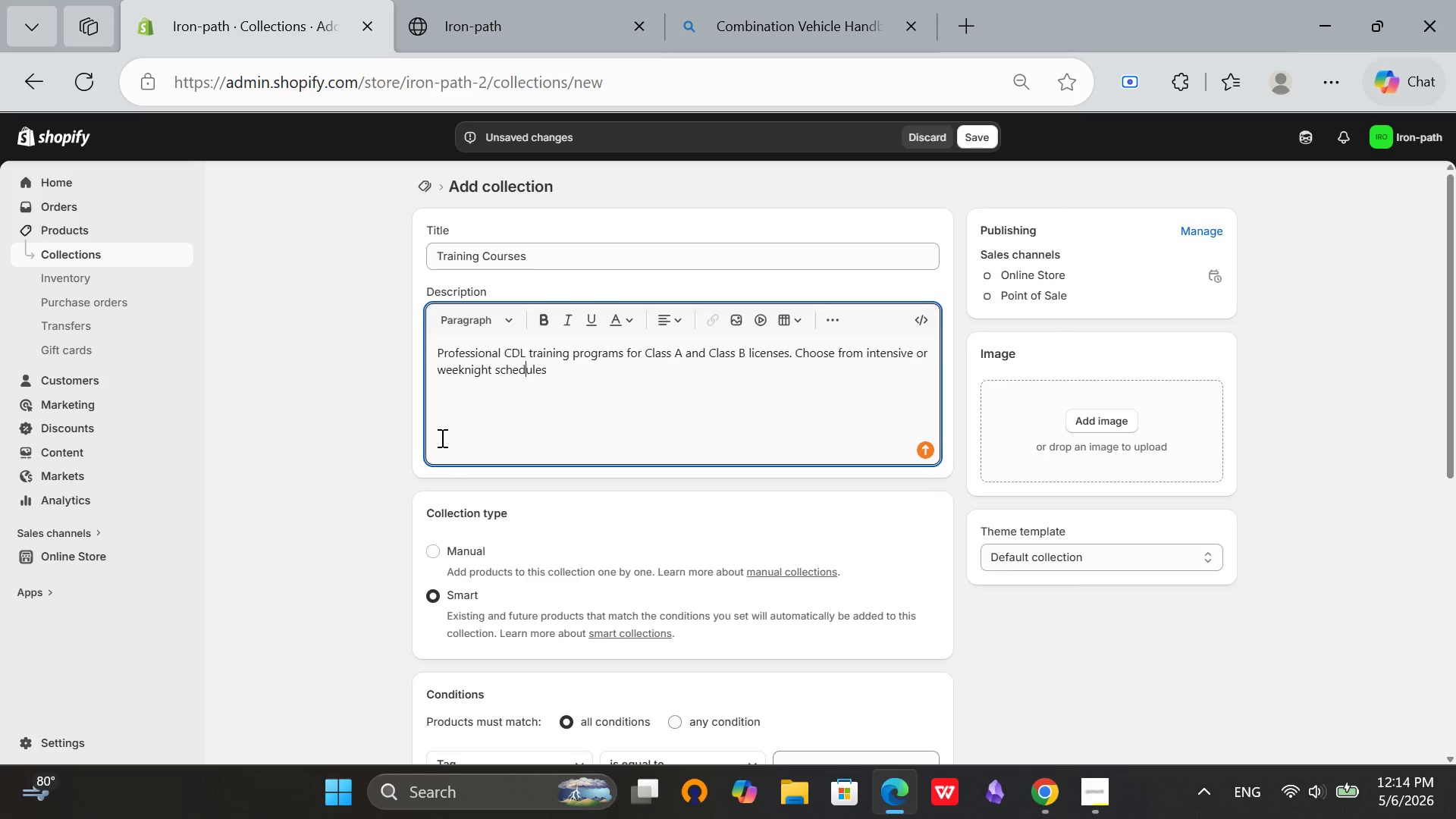 
key(ArrowRight)
 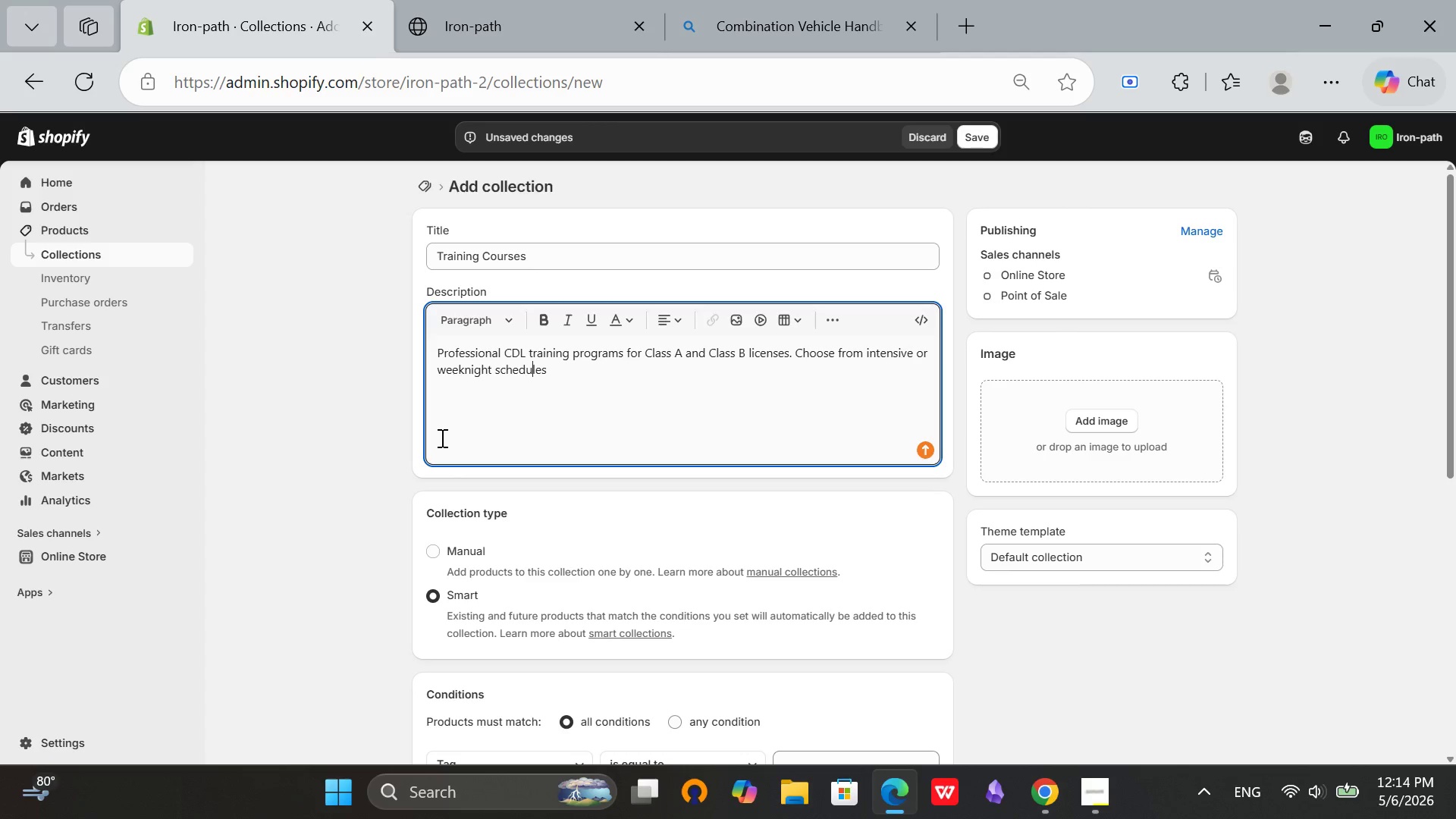 
key(ArrowRight)
 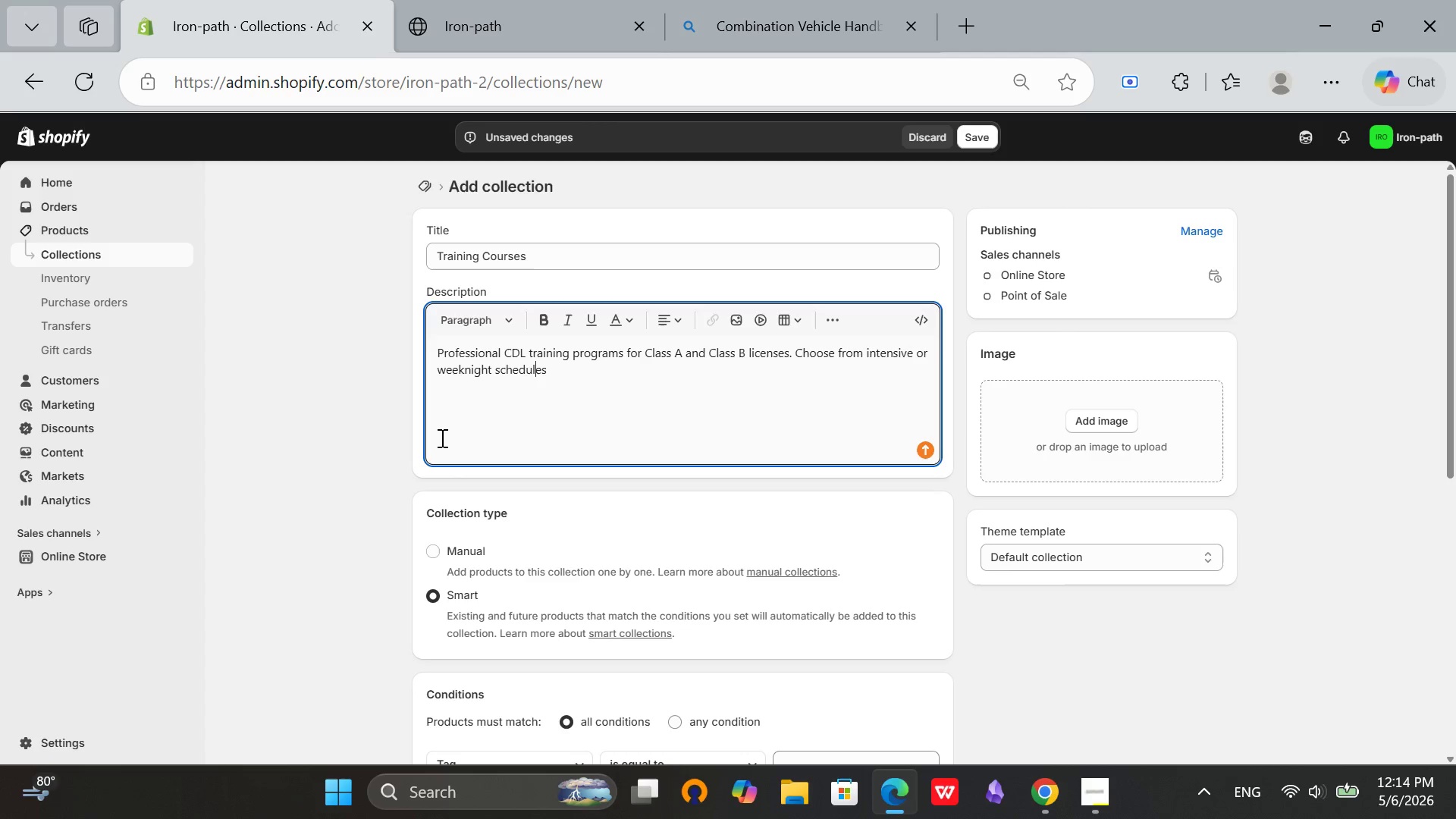 
key(ArrowRight)
 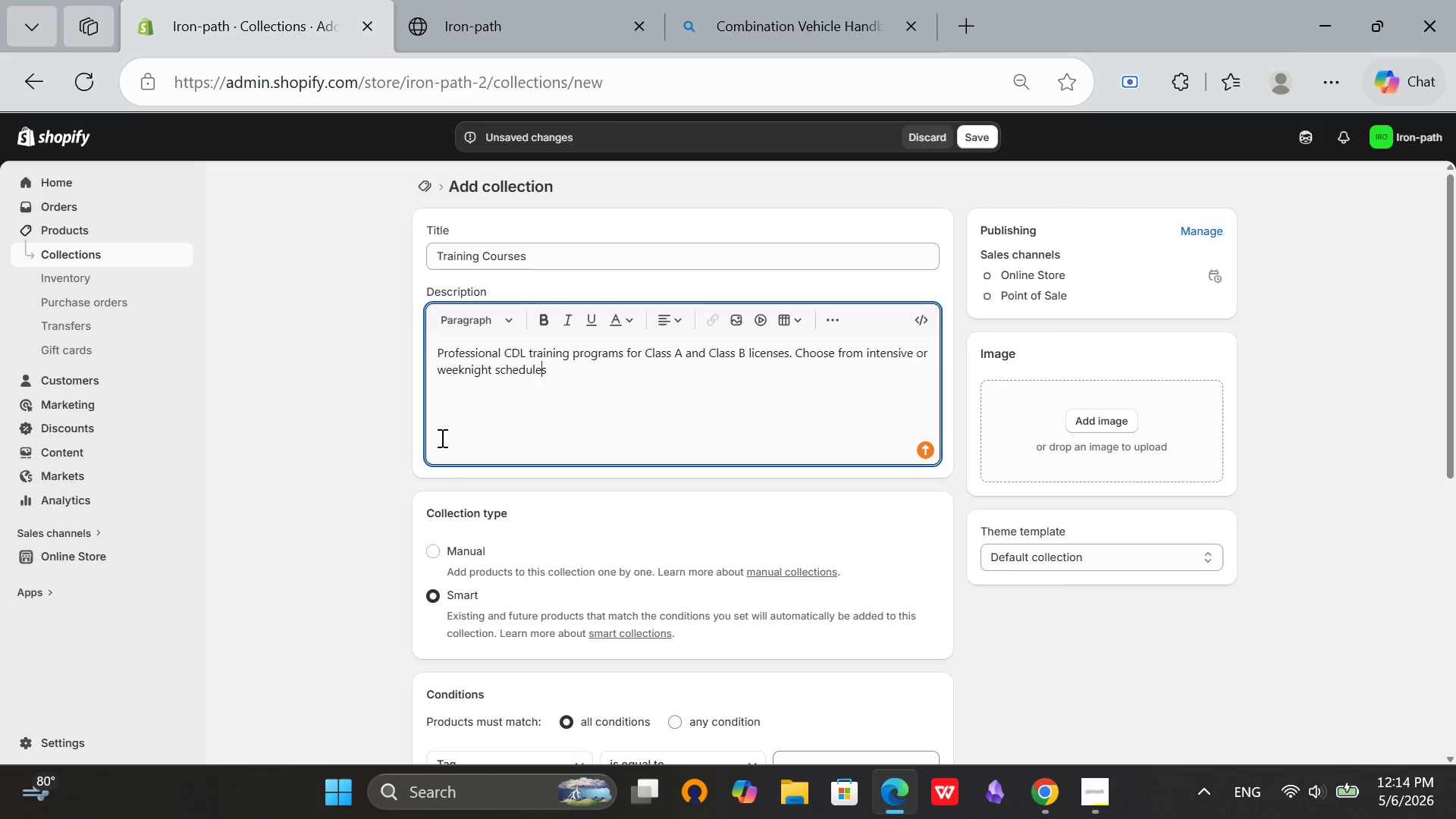 
key(ArrowRight)
 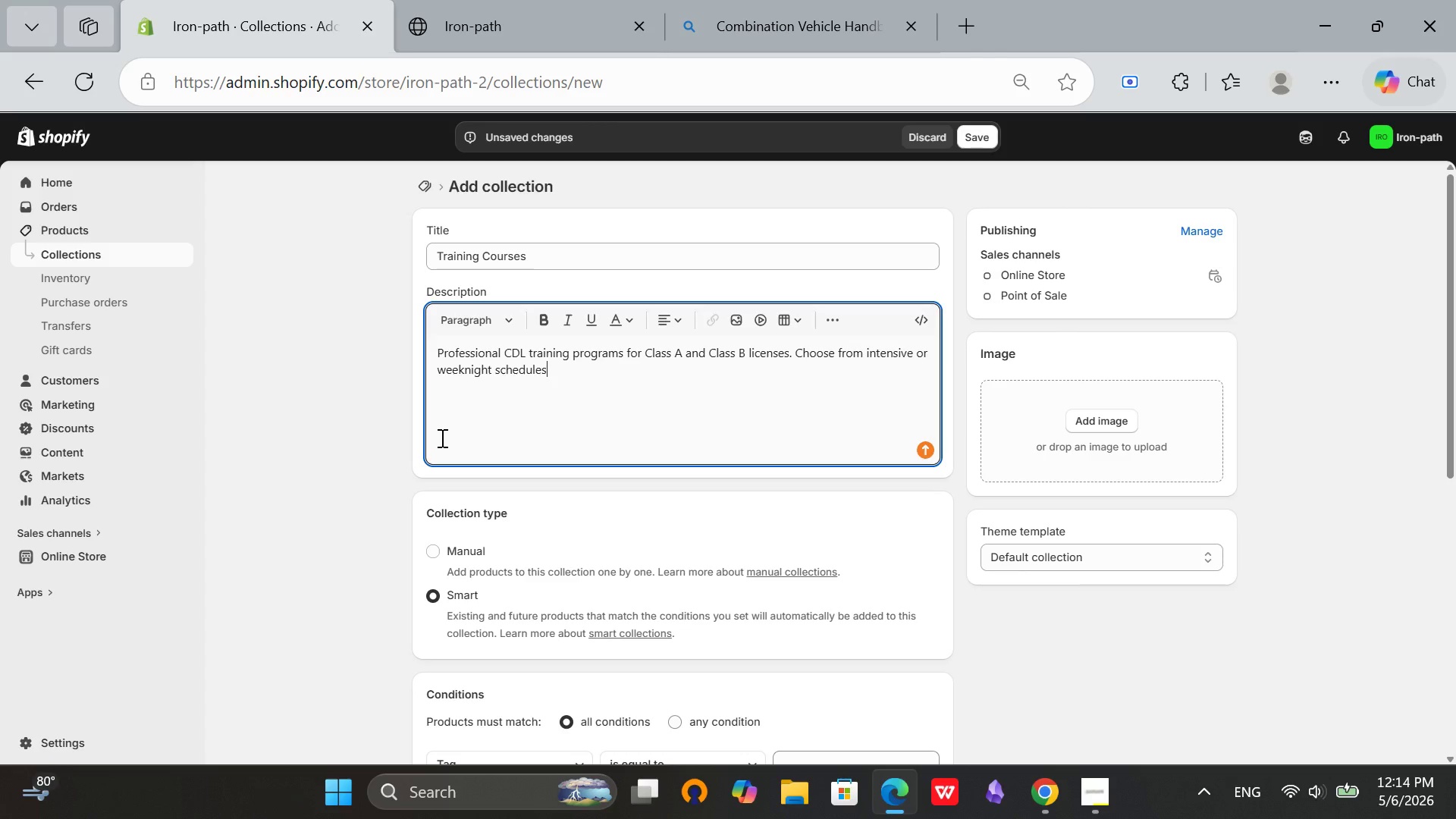 
type( for )
key(Backspace)
key(Backspace)
key(Backspace)
key(Backspace)
type(to fit your lifestyle.)
 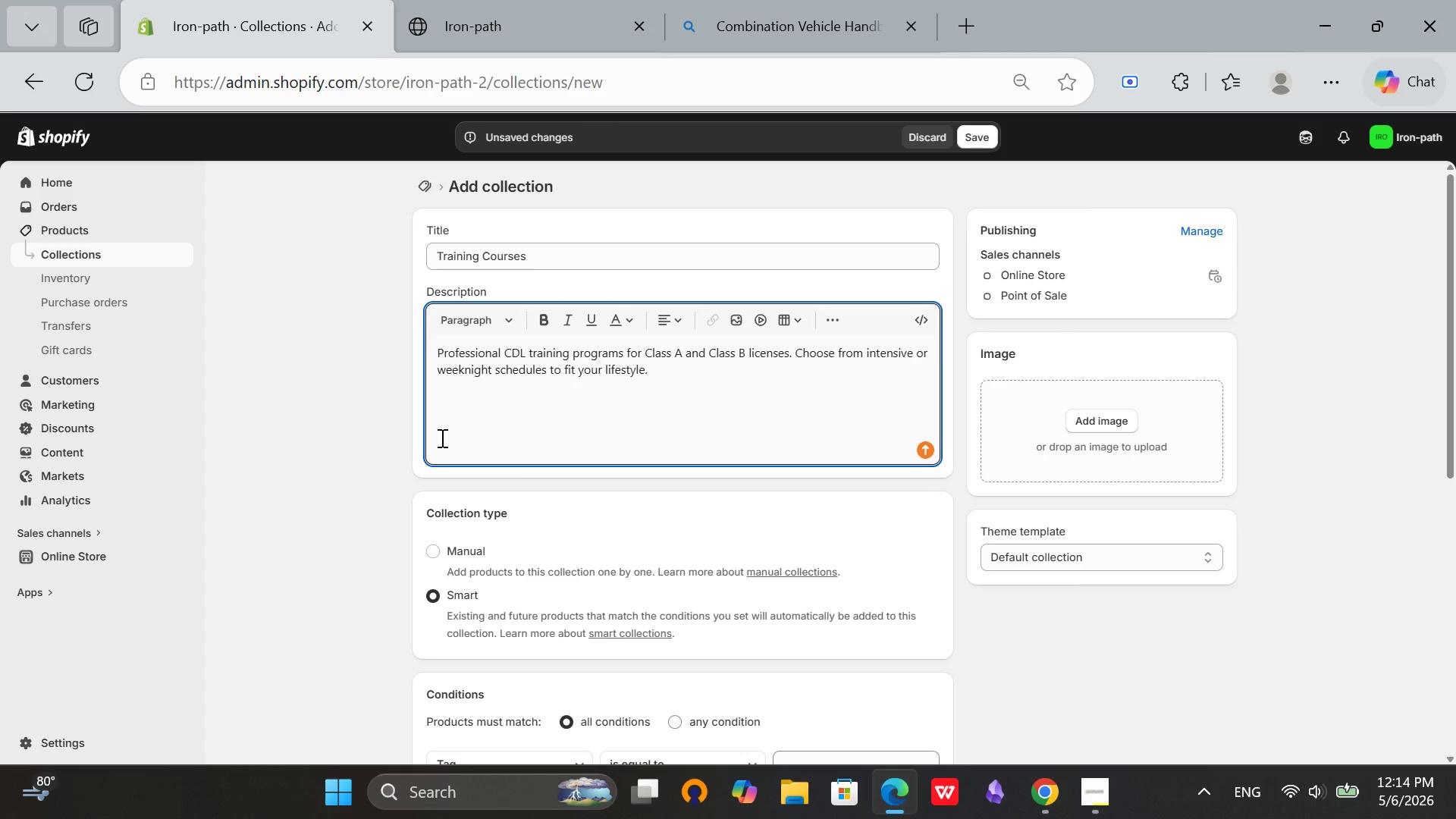 
scroll: coordinate [689, 511], scroll_direction: down, amount: 2.0
 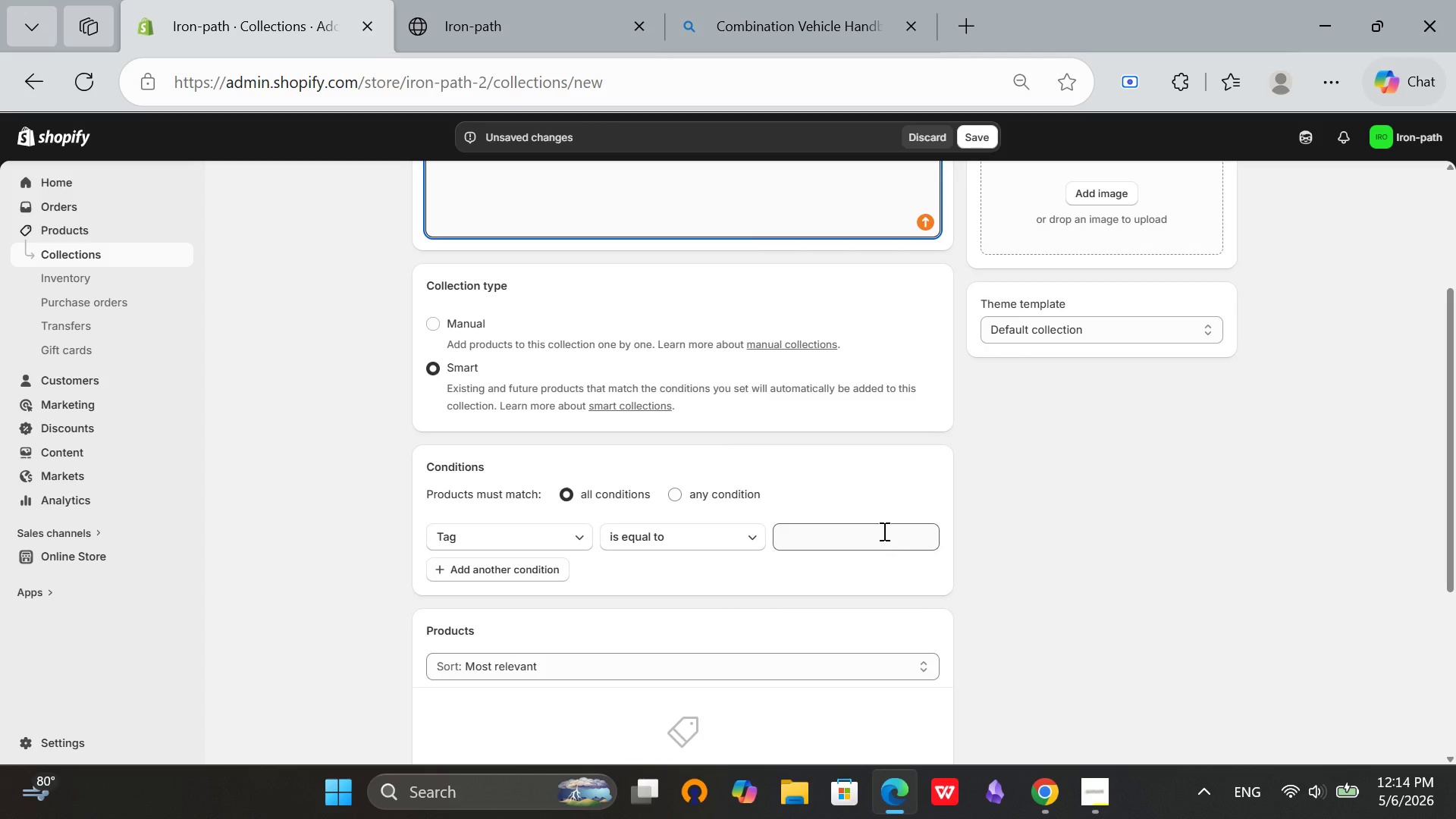 
left_click([875, 533])
 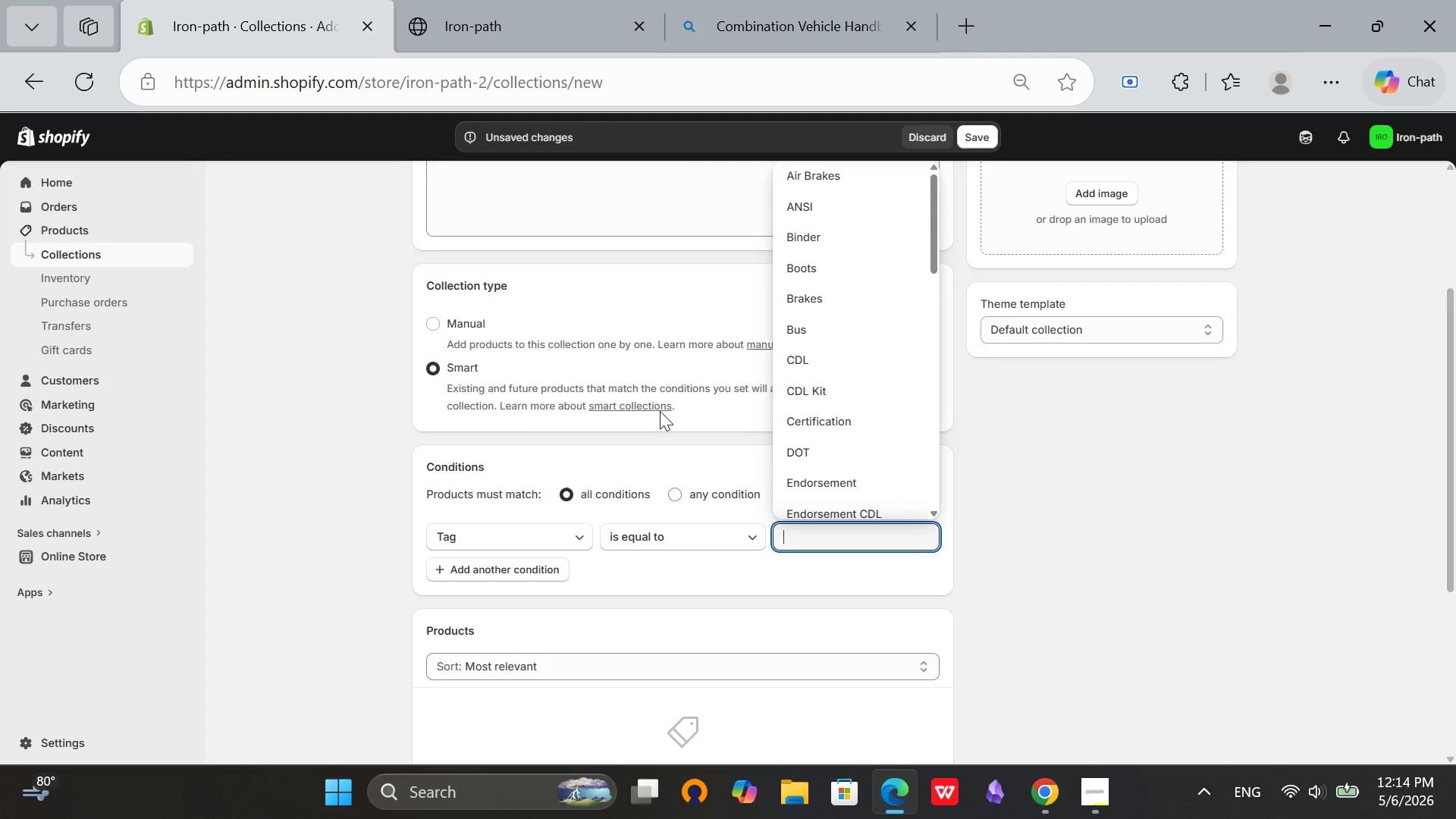 
left_click([481, 531])
 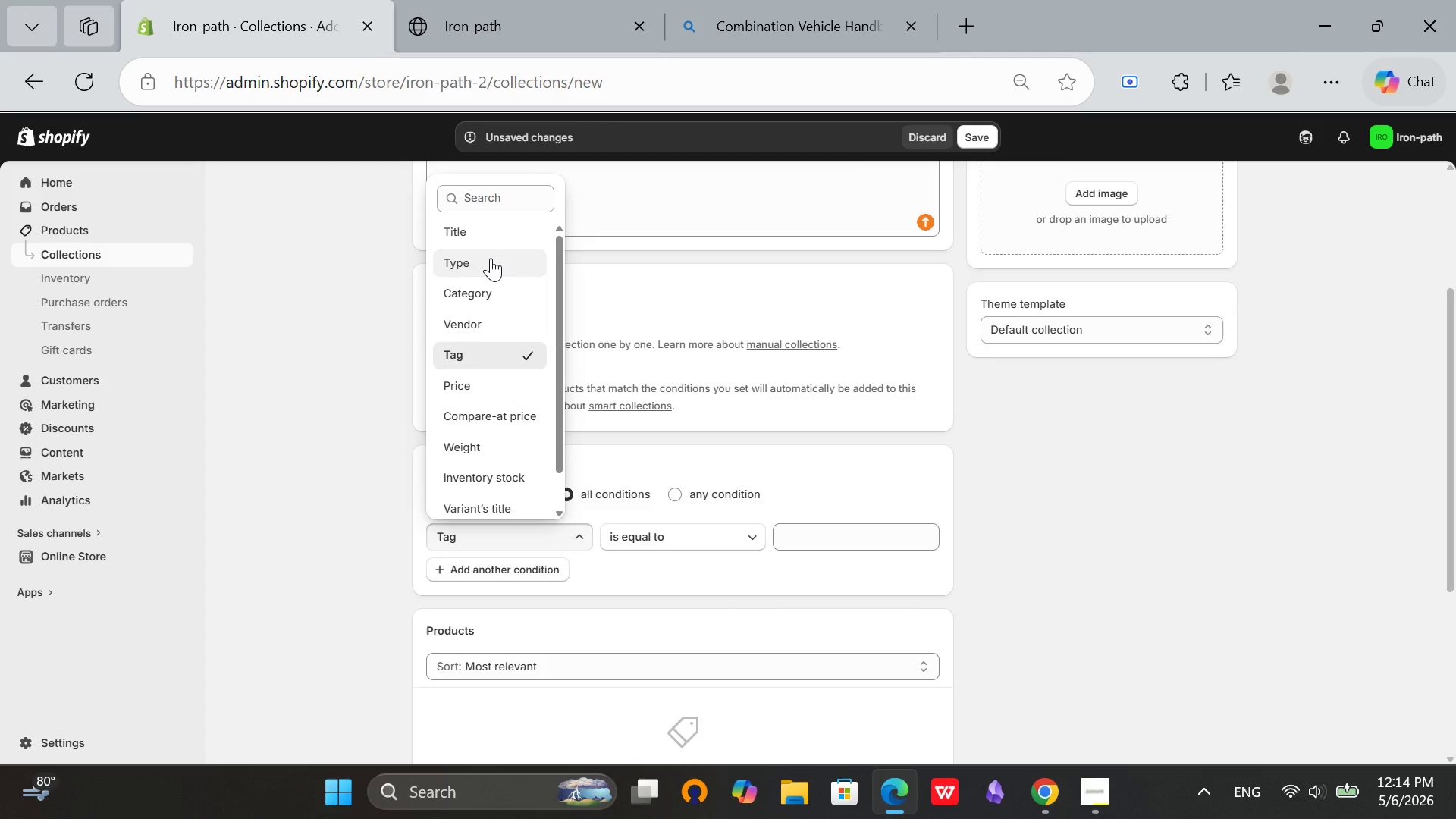 
left_click([491, 258])
 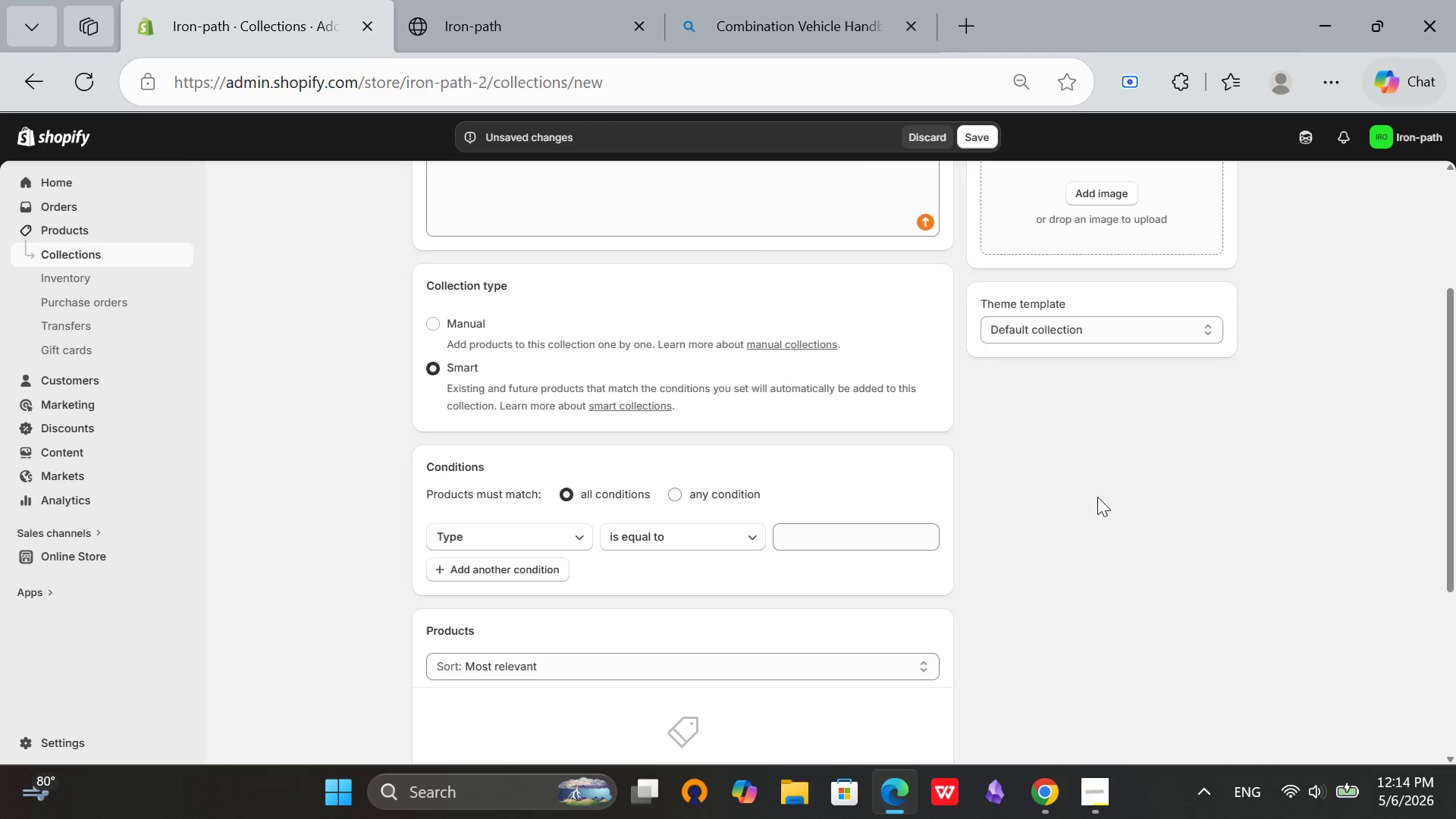 
left_click([813, 533])
 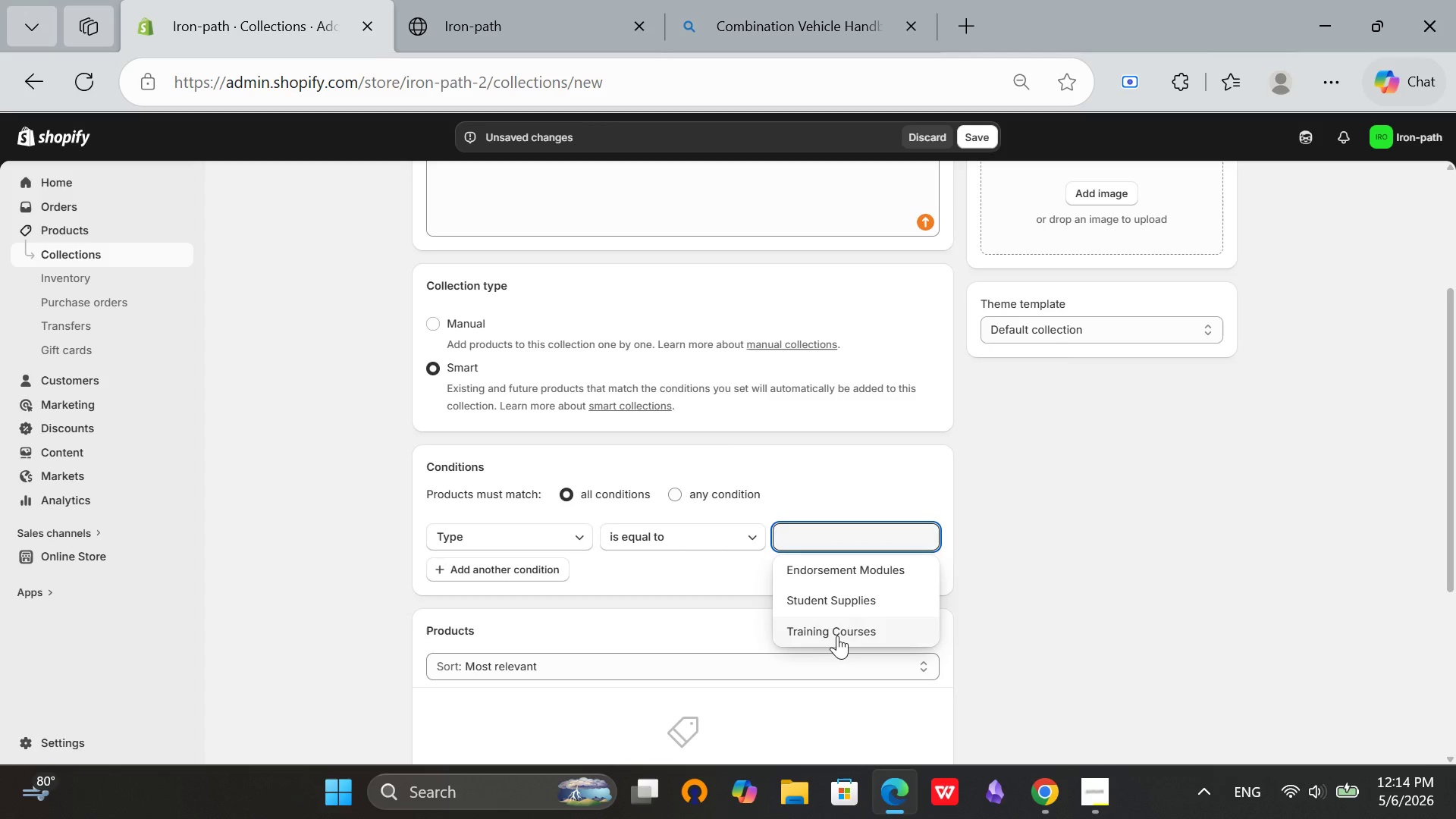 
left_click([836, 633])
 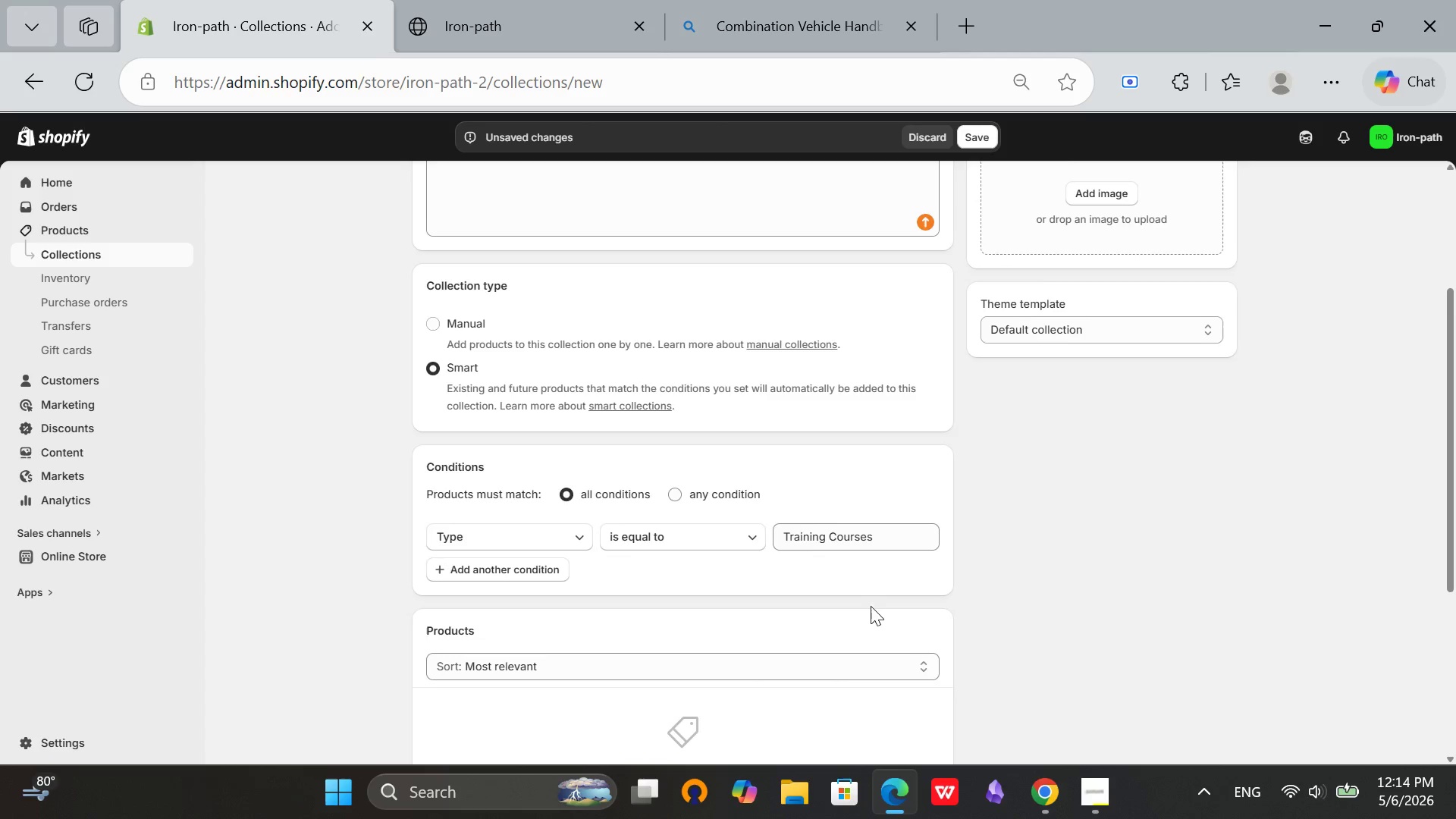 
scroll: coordinate [871, 606], scroll_direction: down, amount: 1.0
 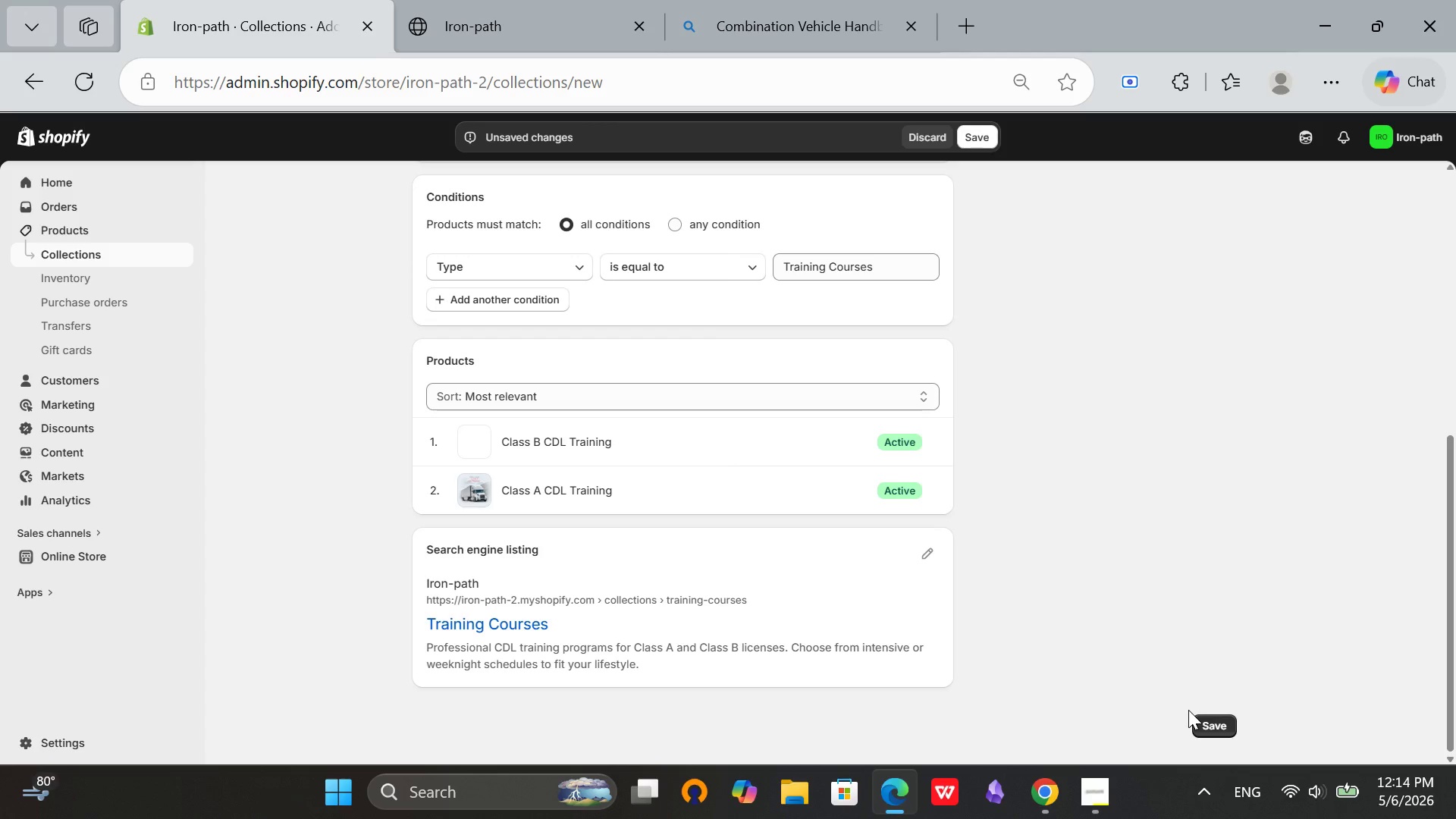 
left_click([1210, 723])
 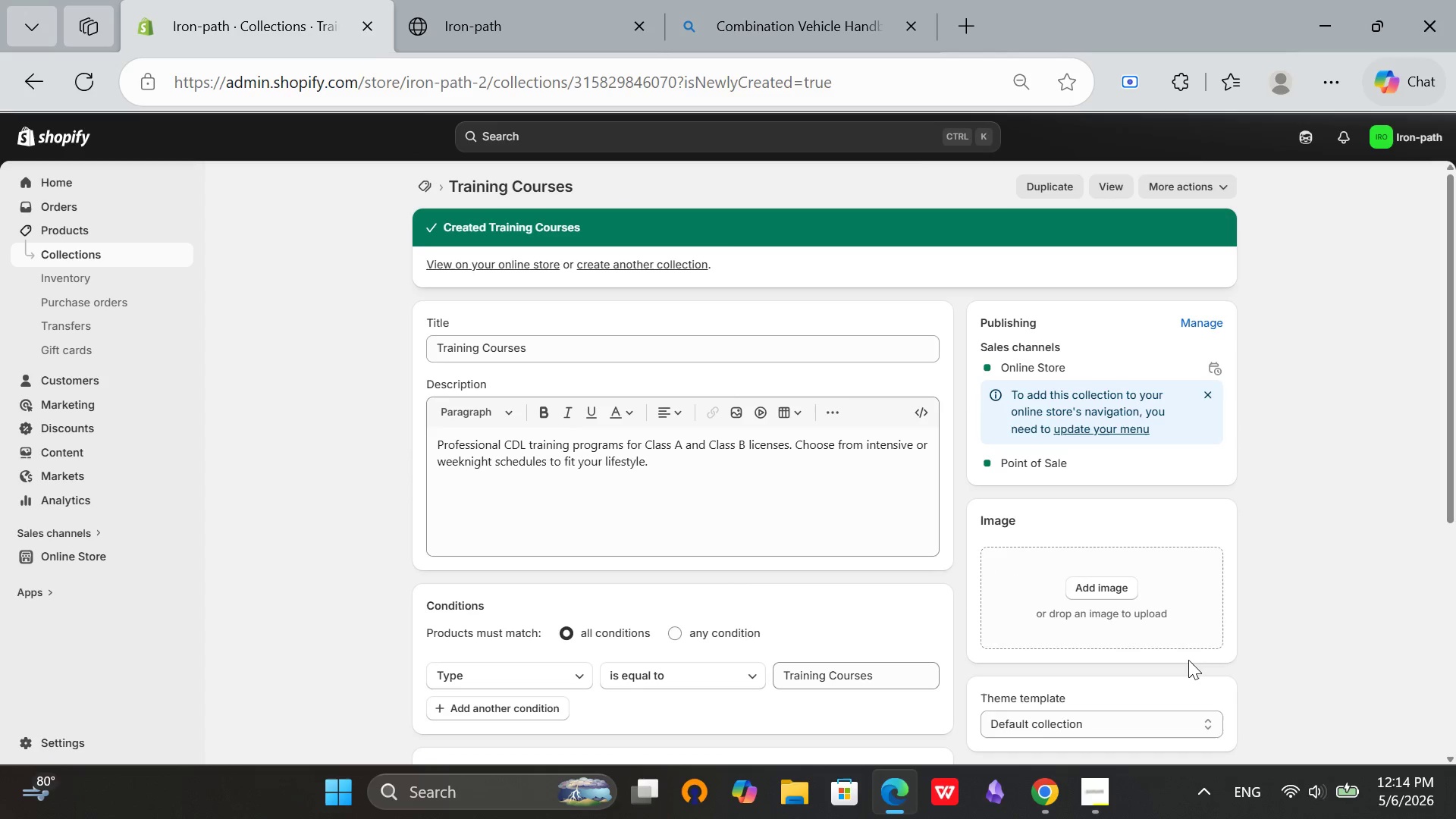 
wait(9.69)
 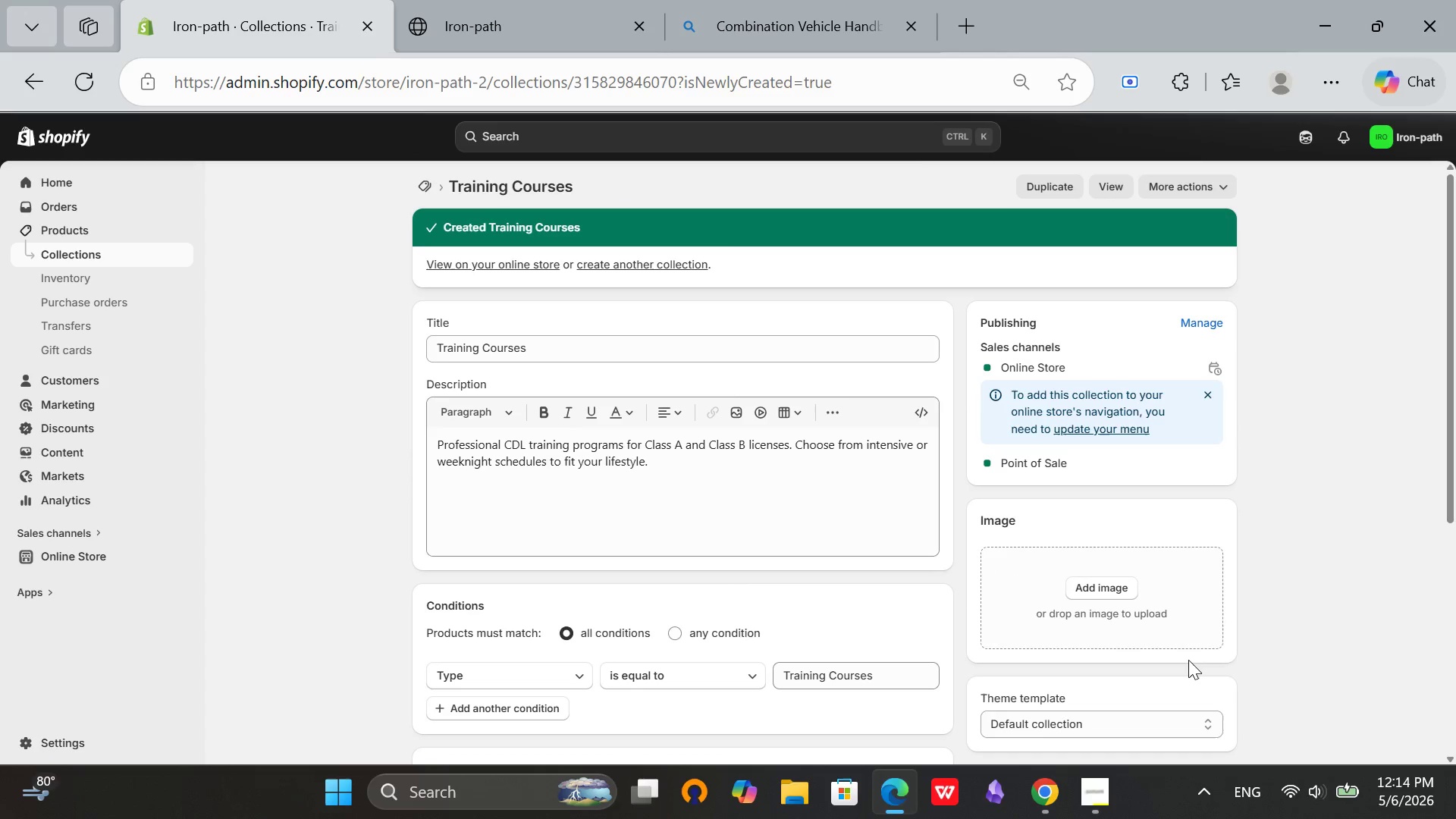 
scroll: coordinate [1188, 660], scroll_direction: up, amount: 5.0
 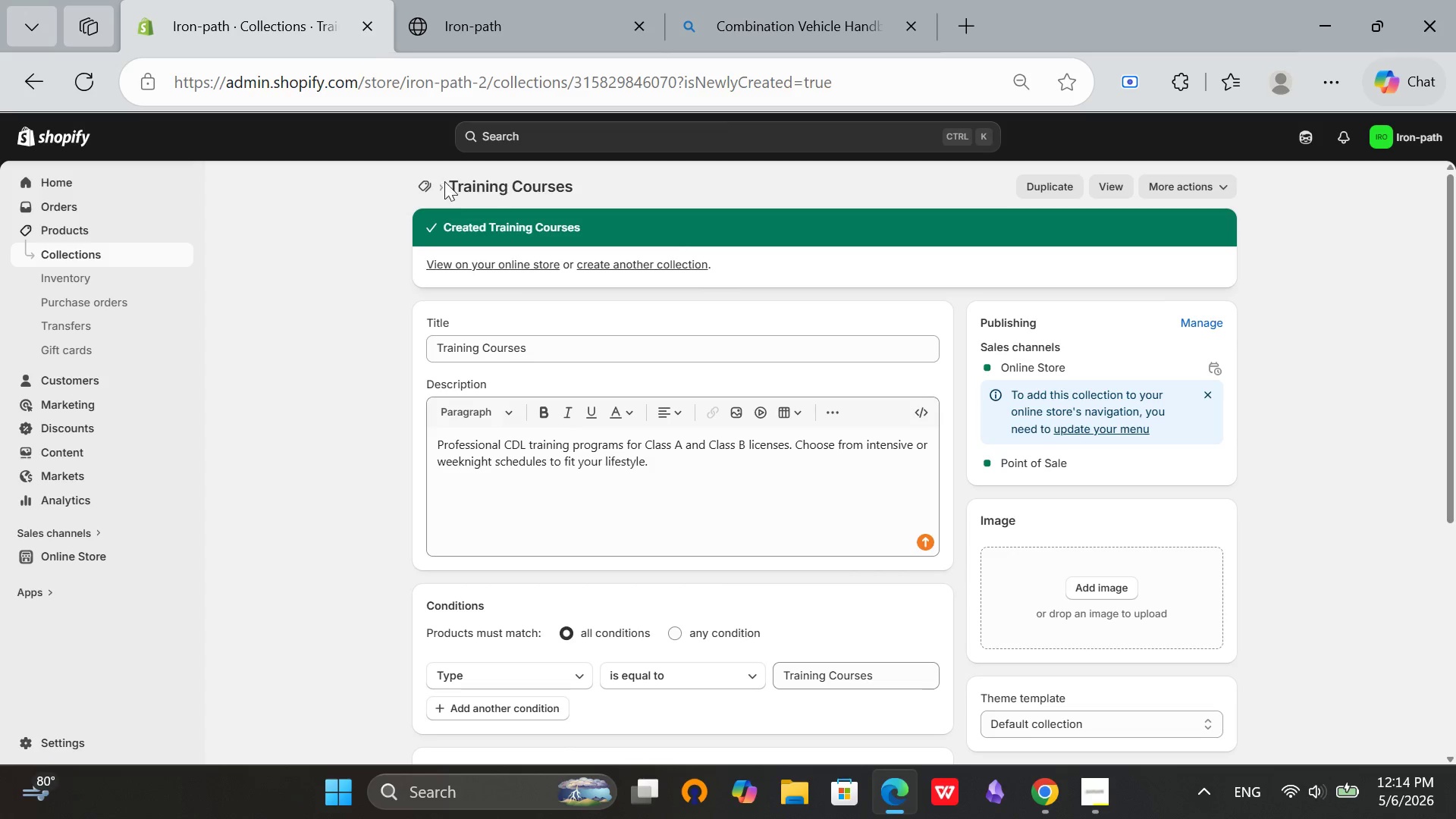 
left_click([430, 181])
 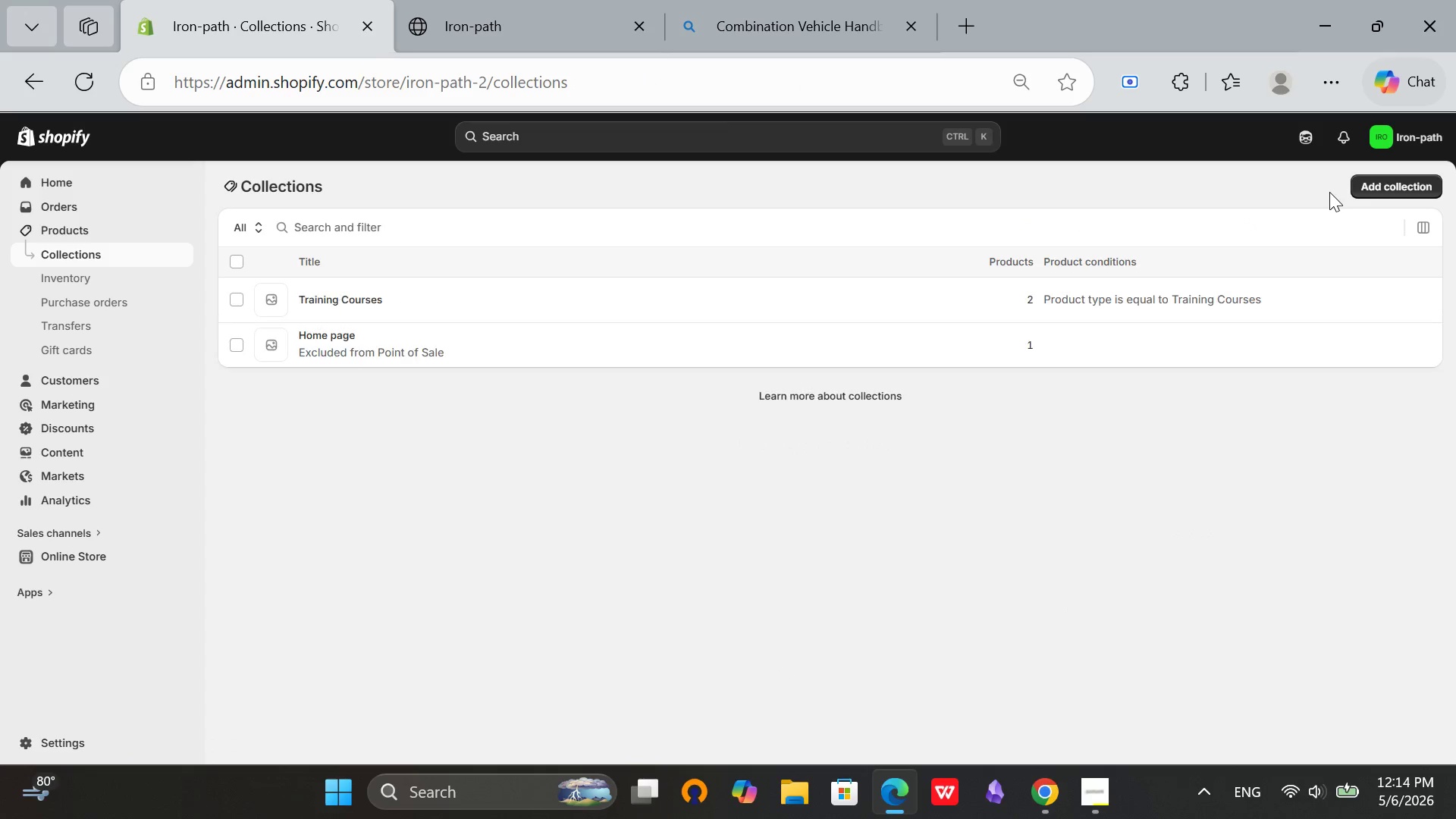 
left_click([1363, 181])
 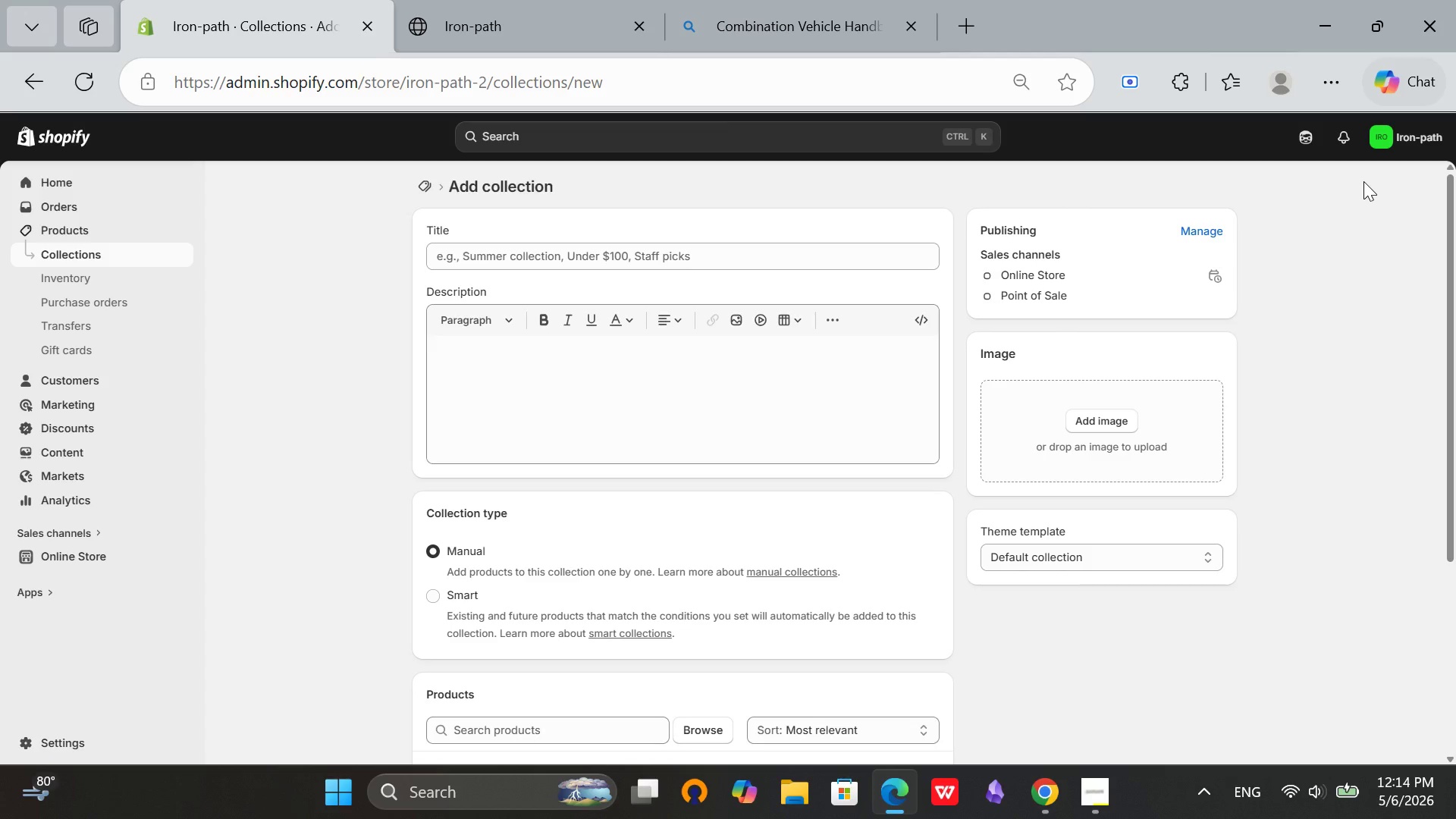 
wait(9.84)
 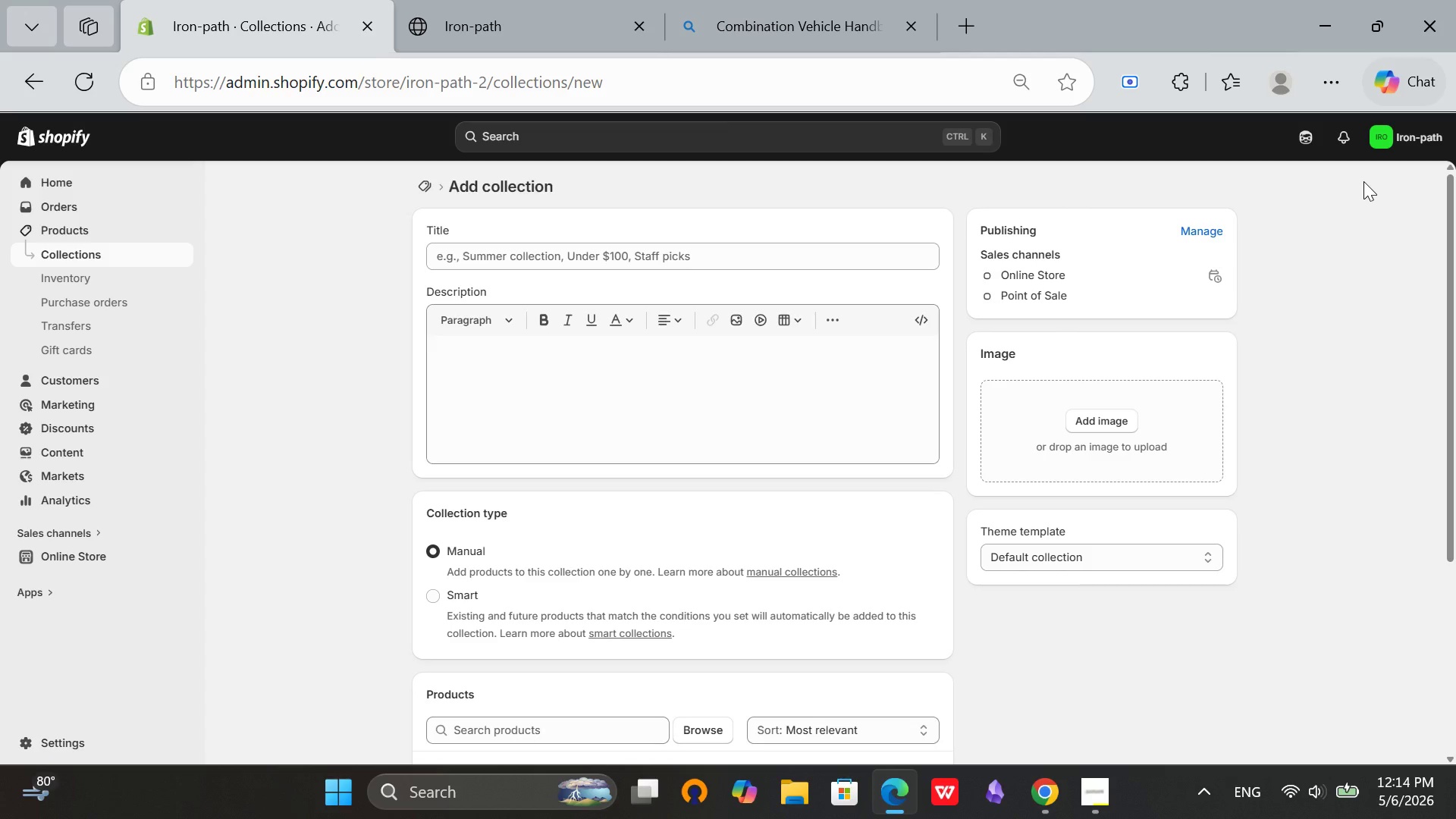 
left_click([541, 249])
 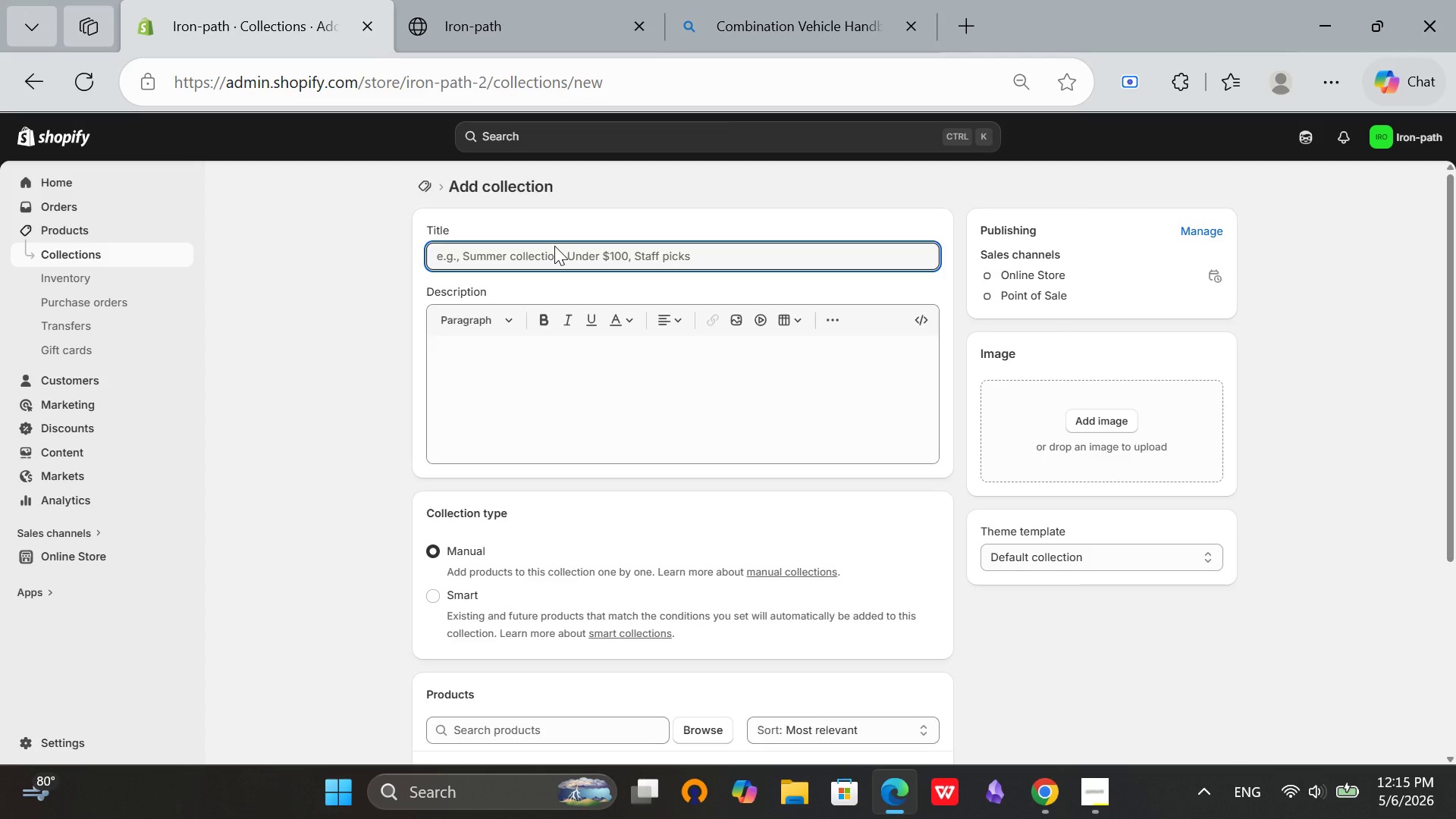 
wait(8.92)
 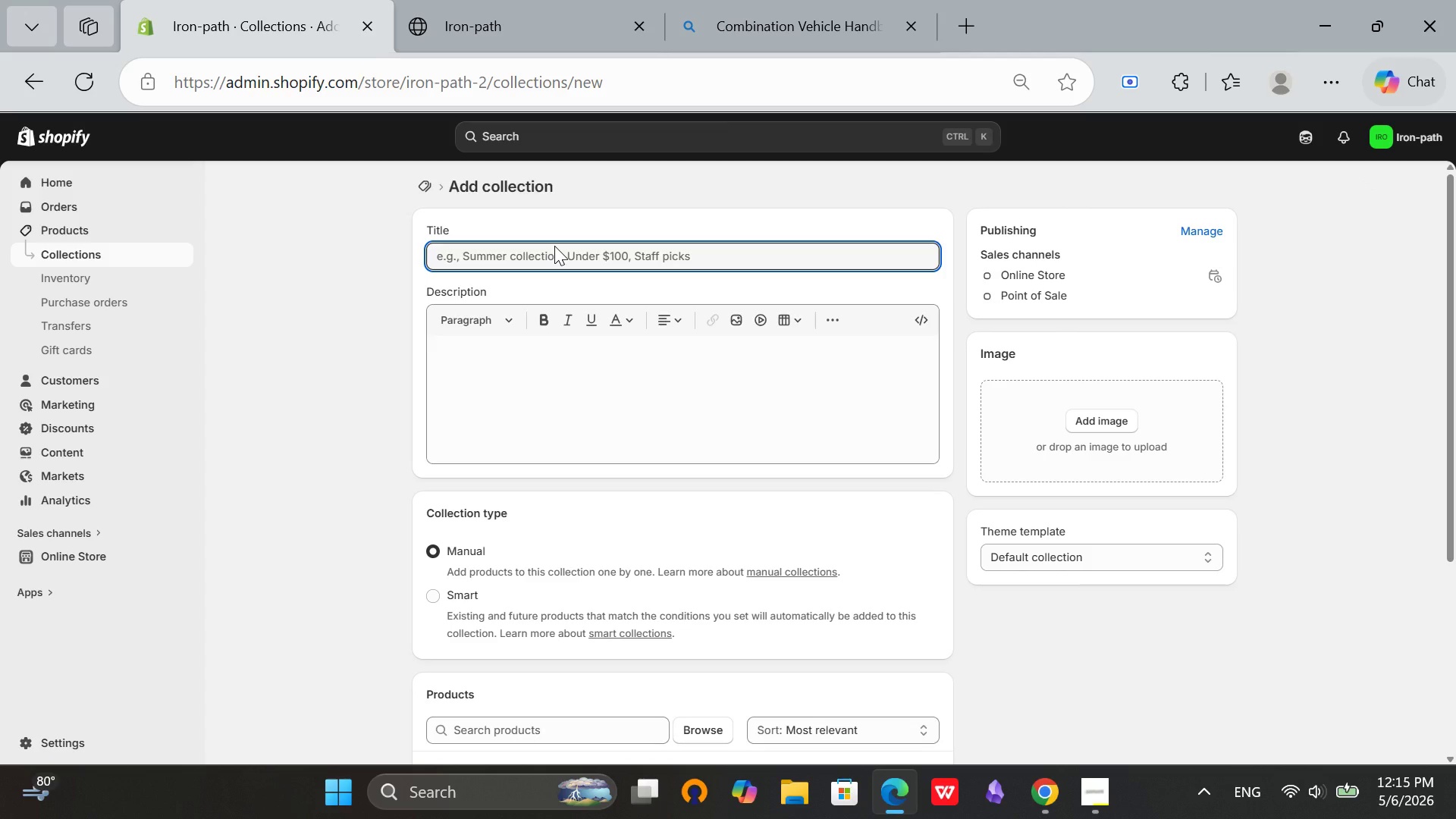 
type(Endorsement Modules)
 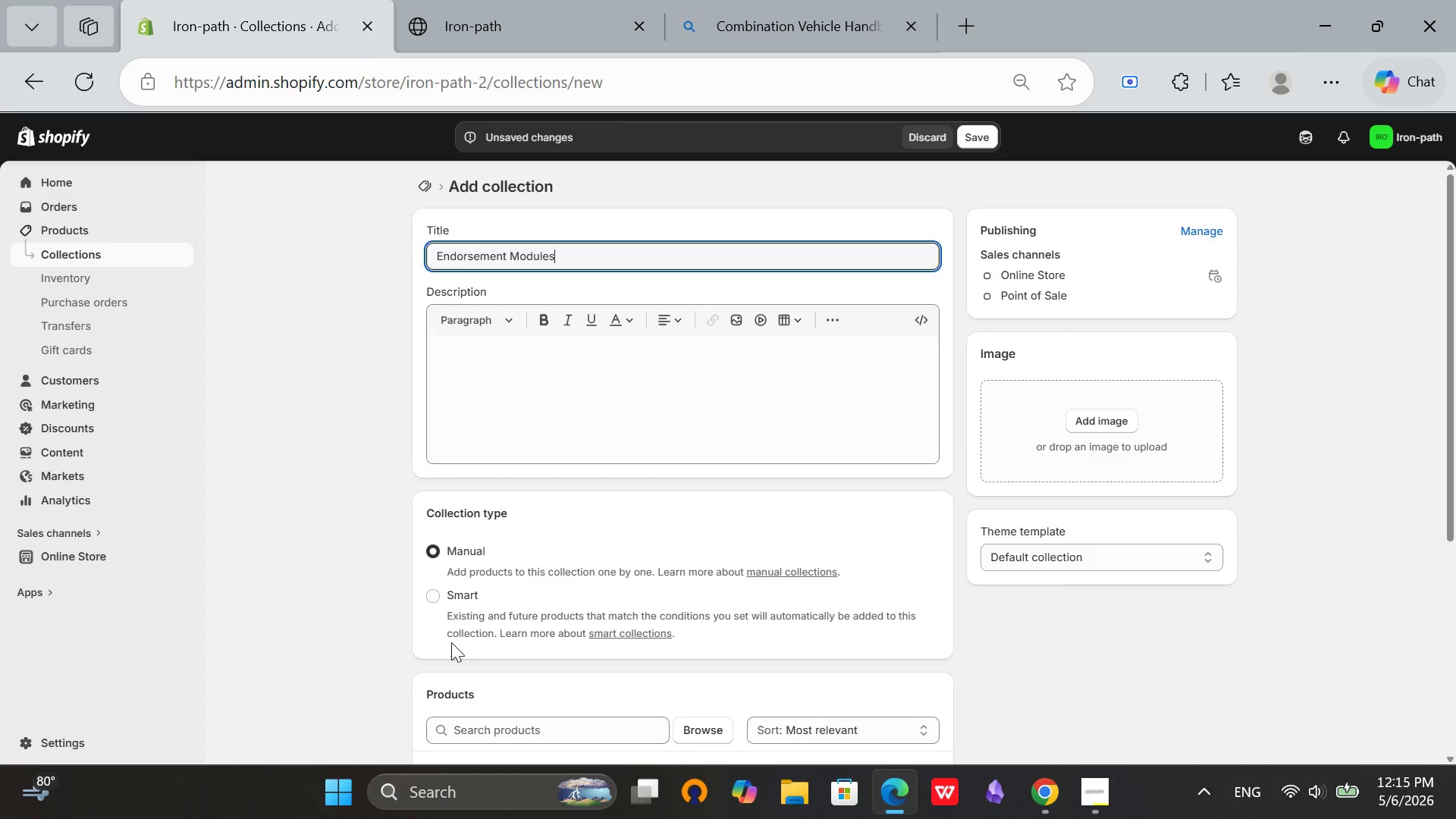 
left_click([448, 609])
 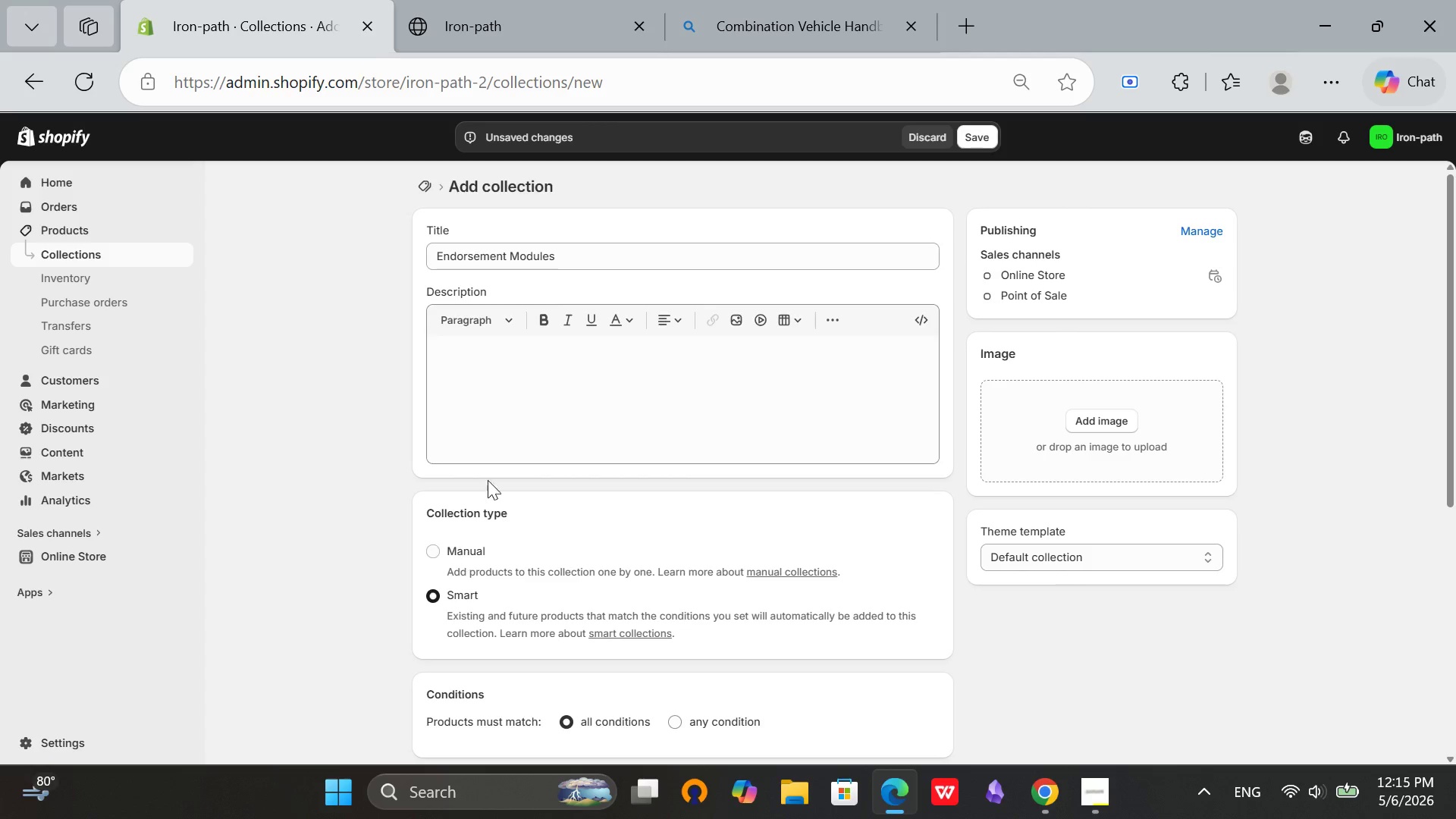 
double_click([494, 429])
 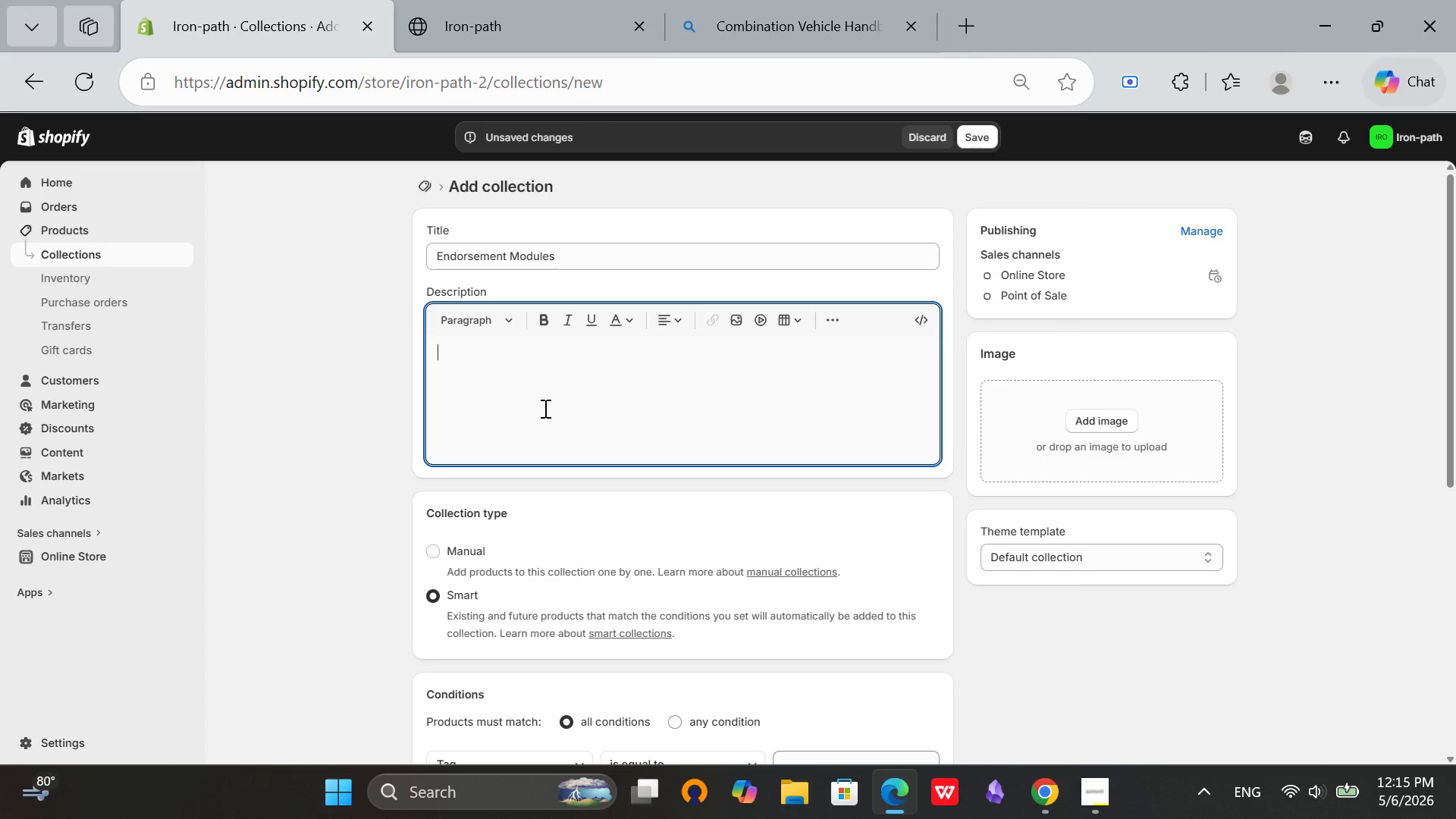 
wait(12.53)
 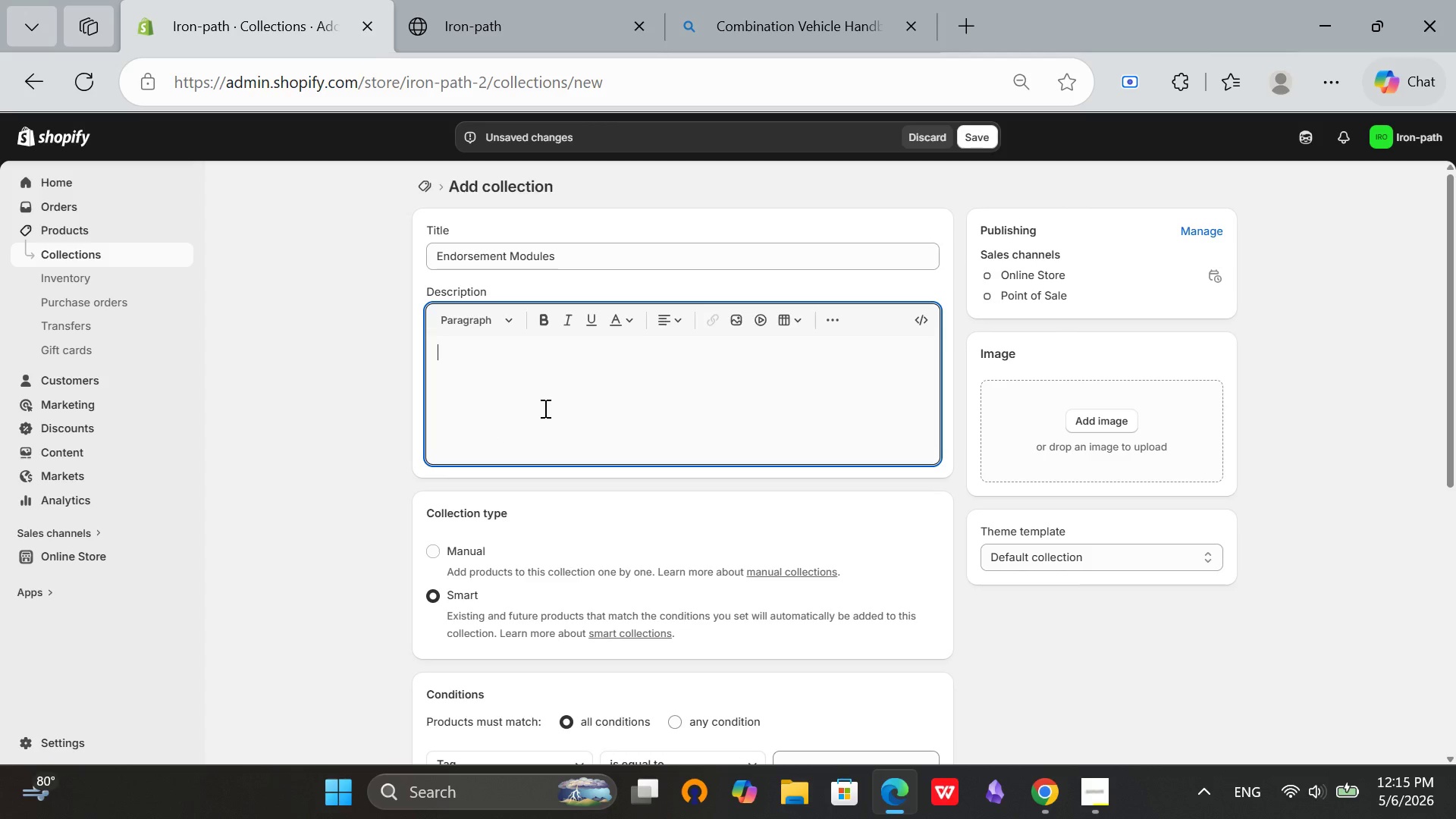 
type(Add specialized endorsements to your CDL. Hazmat, Tanker, Air Brakes, Passenger )
key(Backspace)
key(Backspace)
type(r, and Combination)
 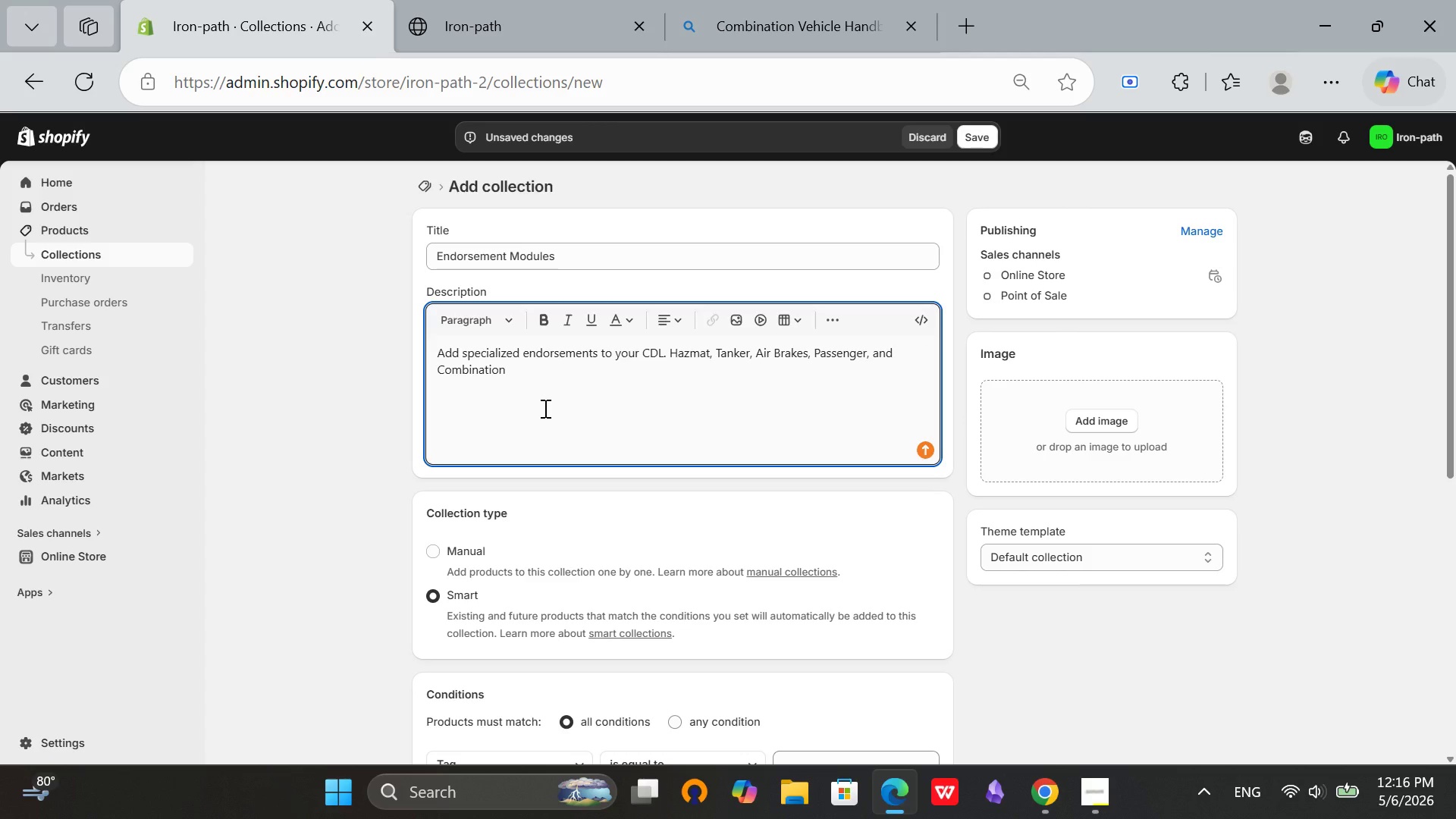 
type( Vehicle certi)
key(Backspace)
type(o)
key(Backspace)
type(ifications.)
 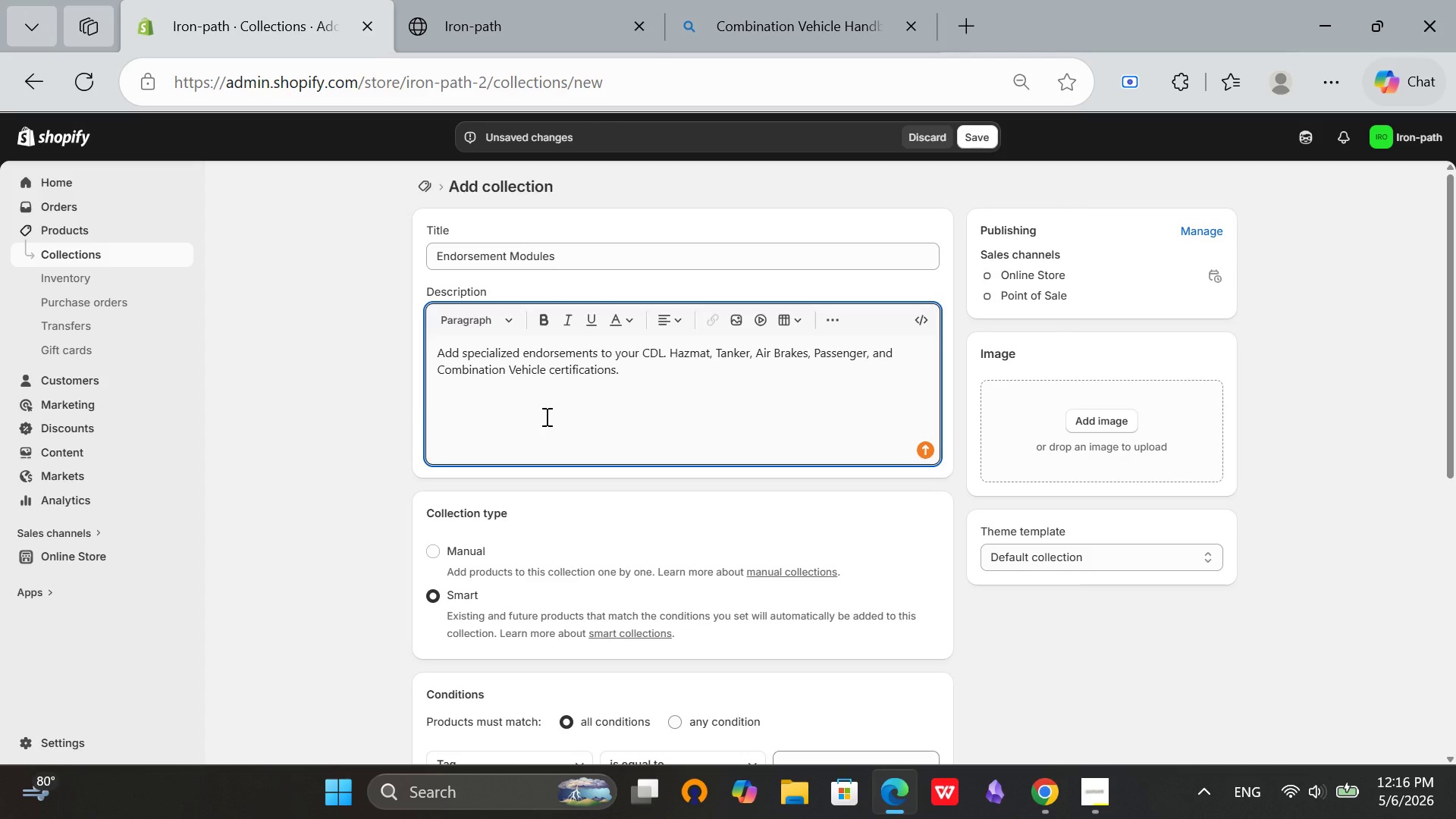 
scroll: coordinate [547, 444], scroll_direction: down, amount: 2.0
 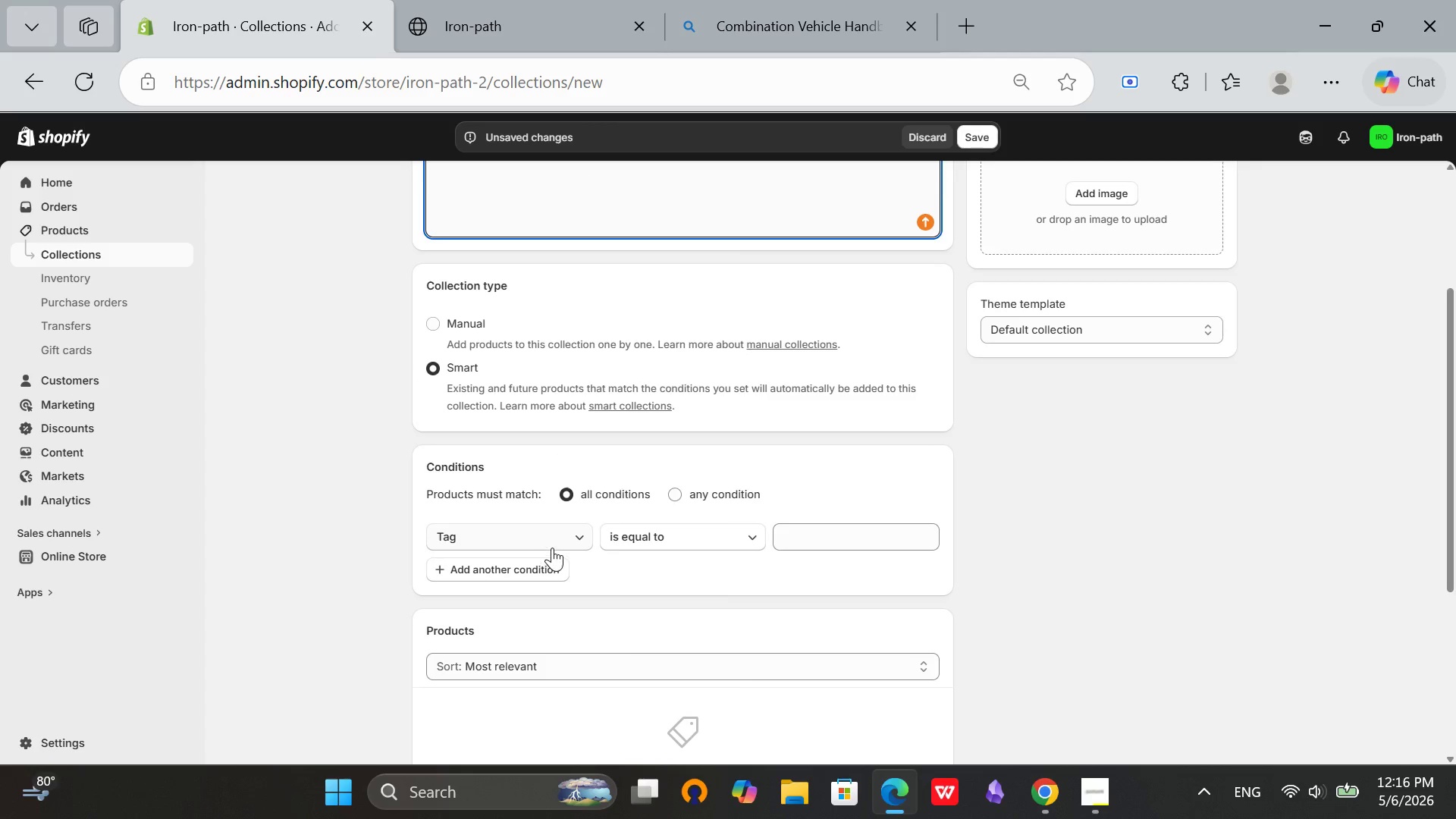 
left_click([552, 548])
 